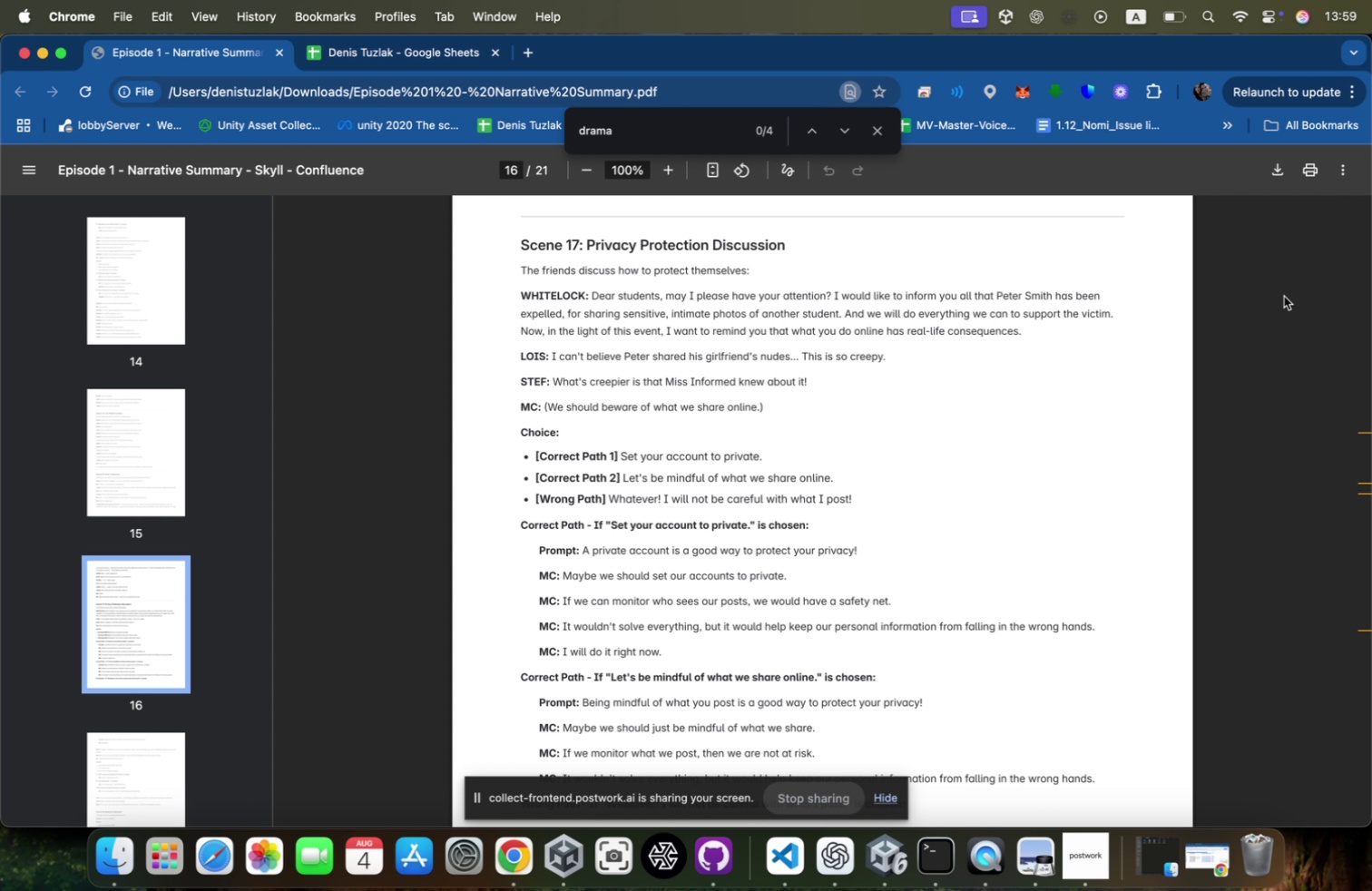 
key(Meta+CommandLeft)
 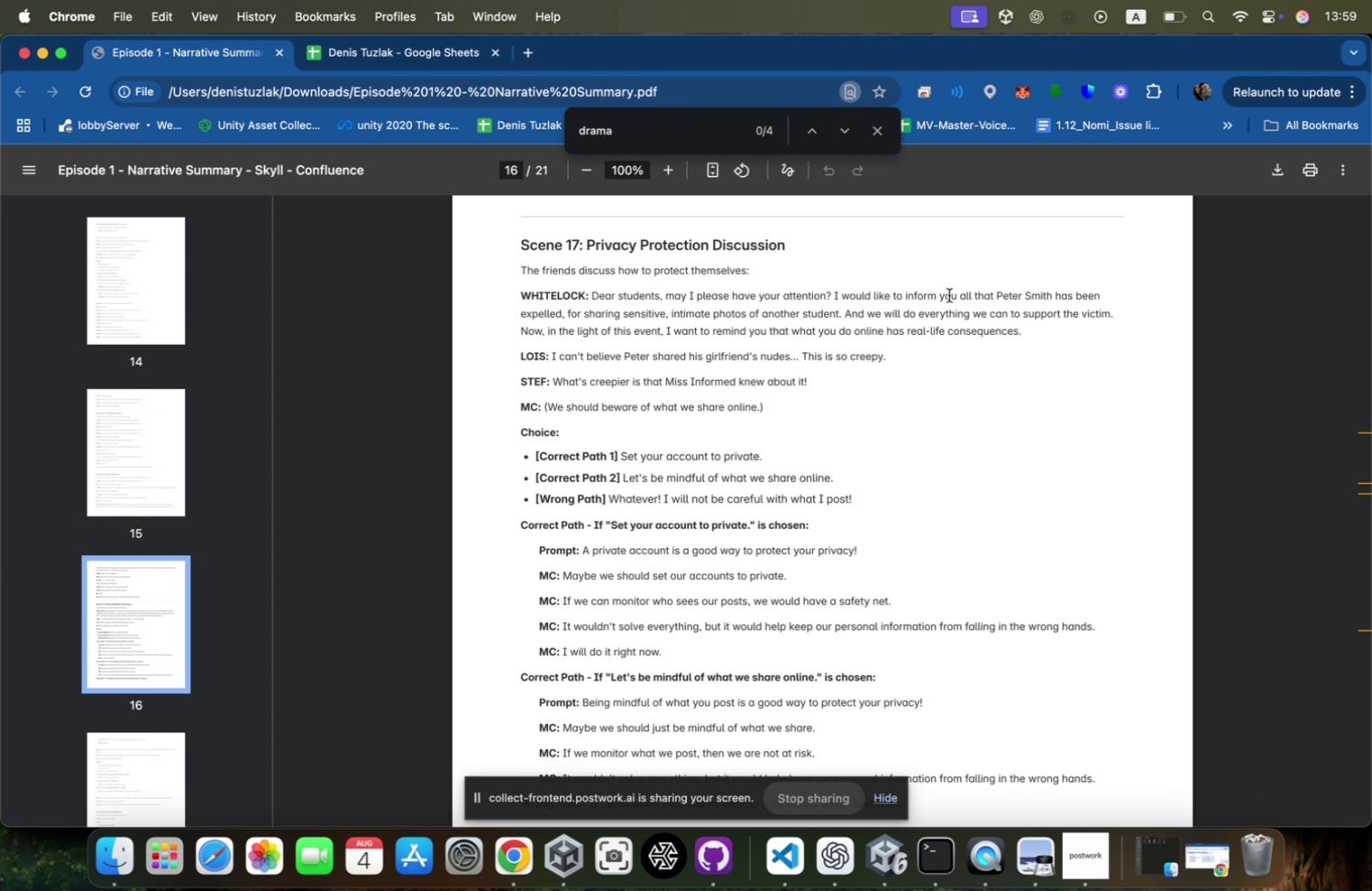 
hold_key(key=Tab, duration=0.38)
 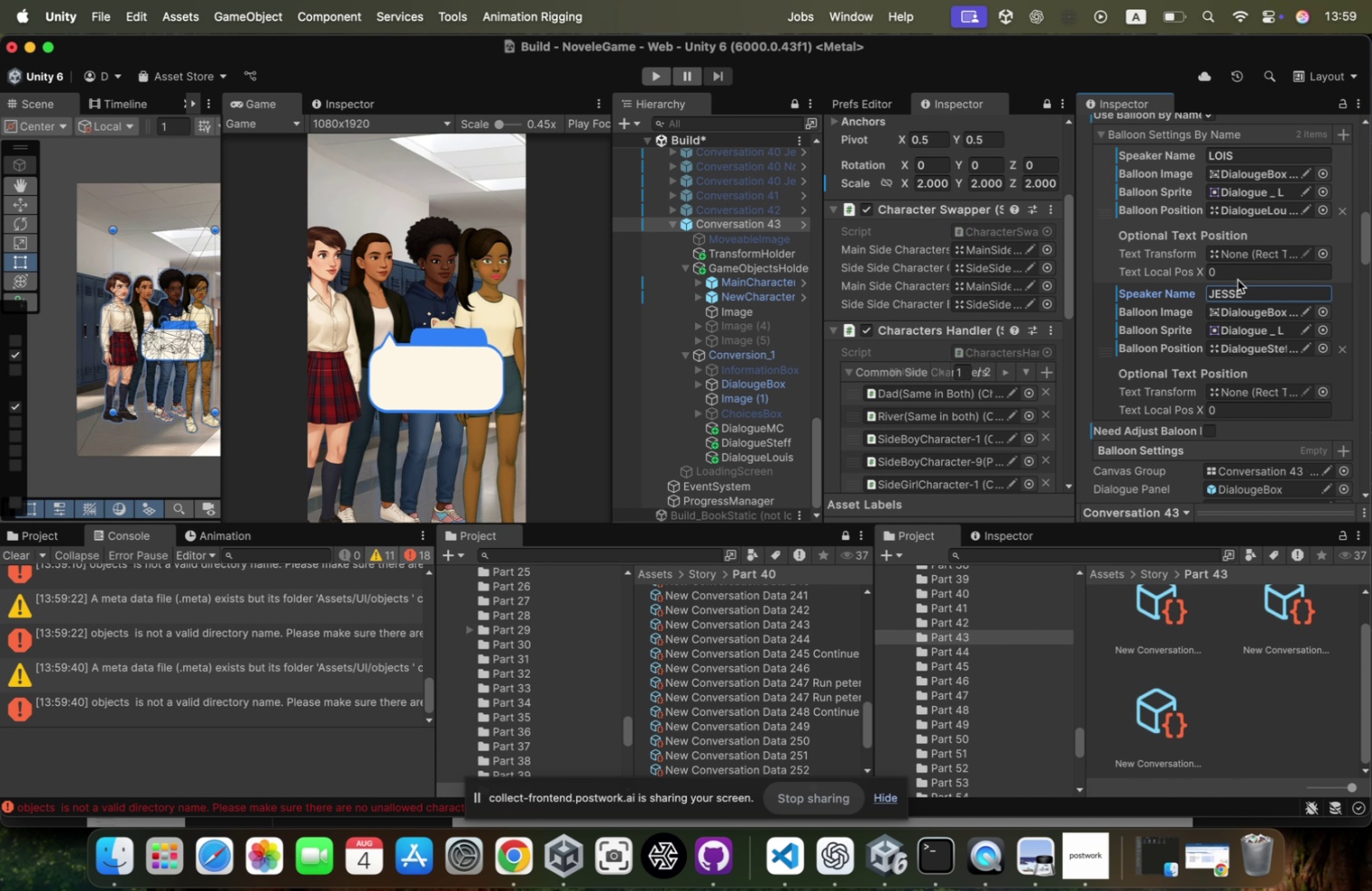 
left_click([1237, 280])
 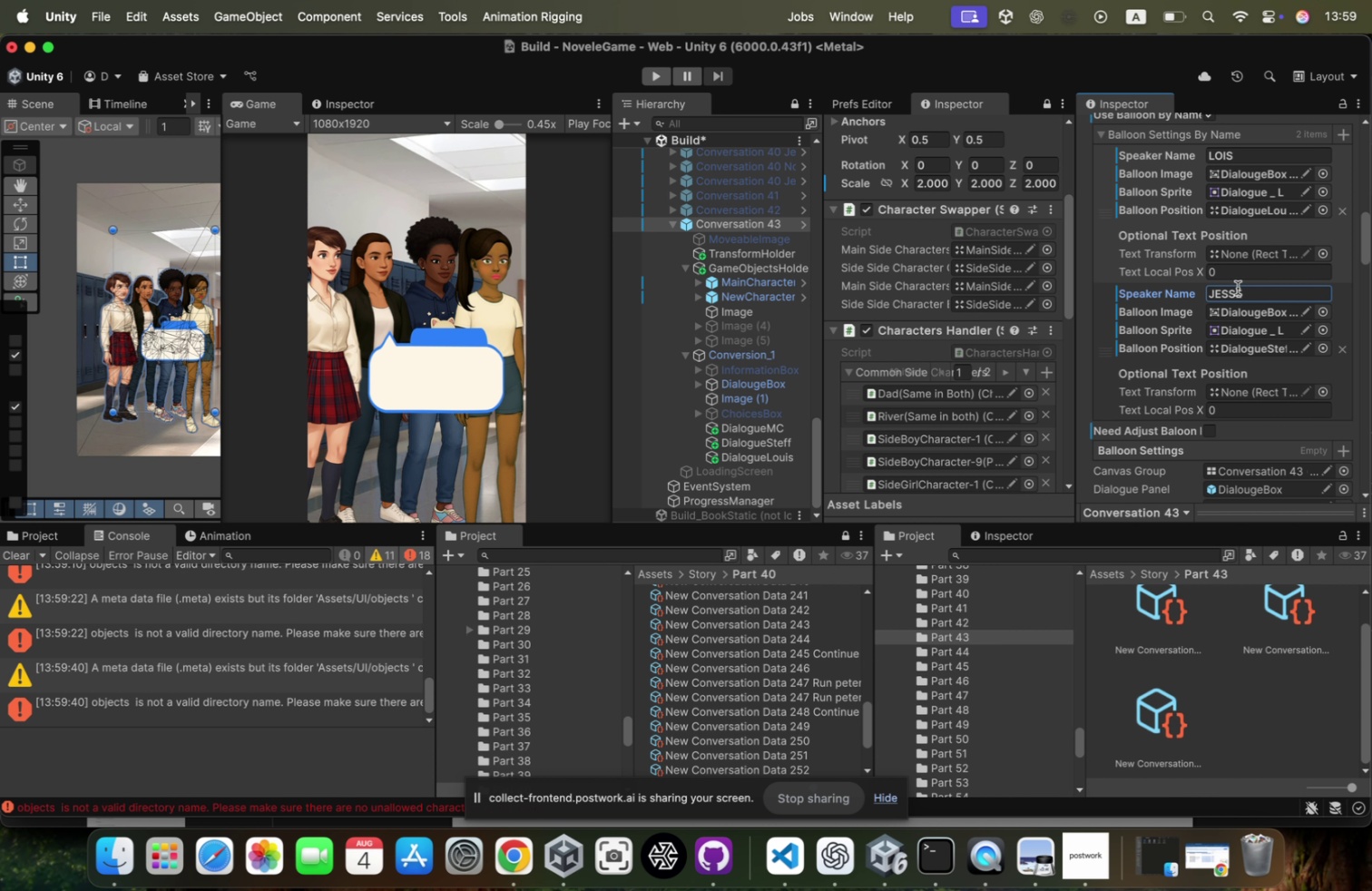 
left_click([1238, 288])
 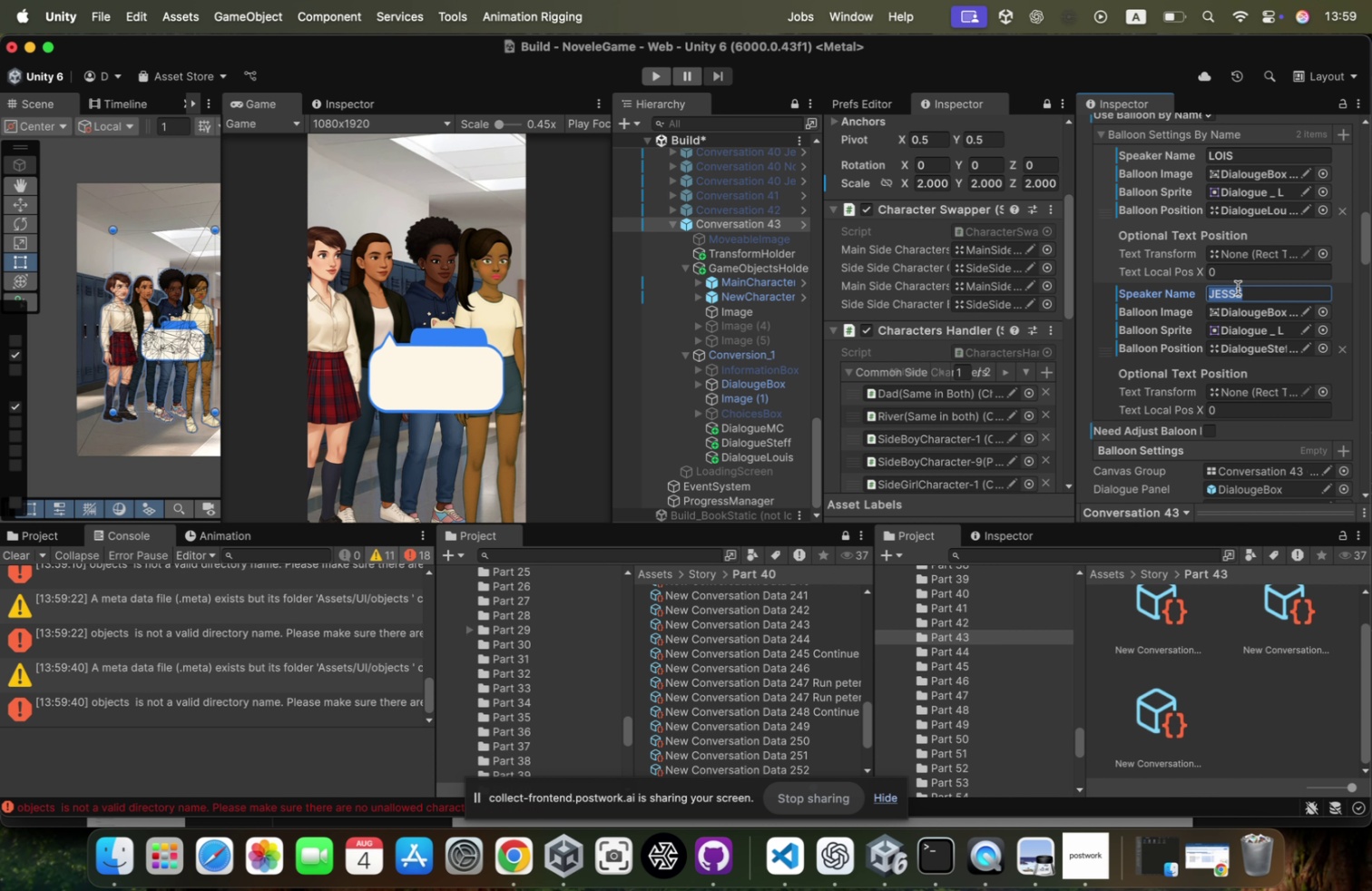 
type(STEF)
 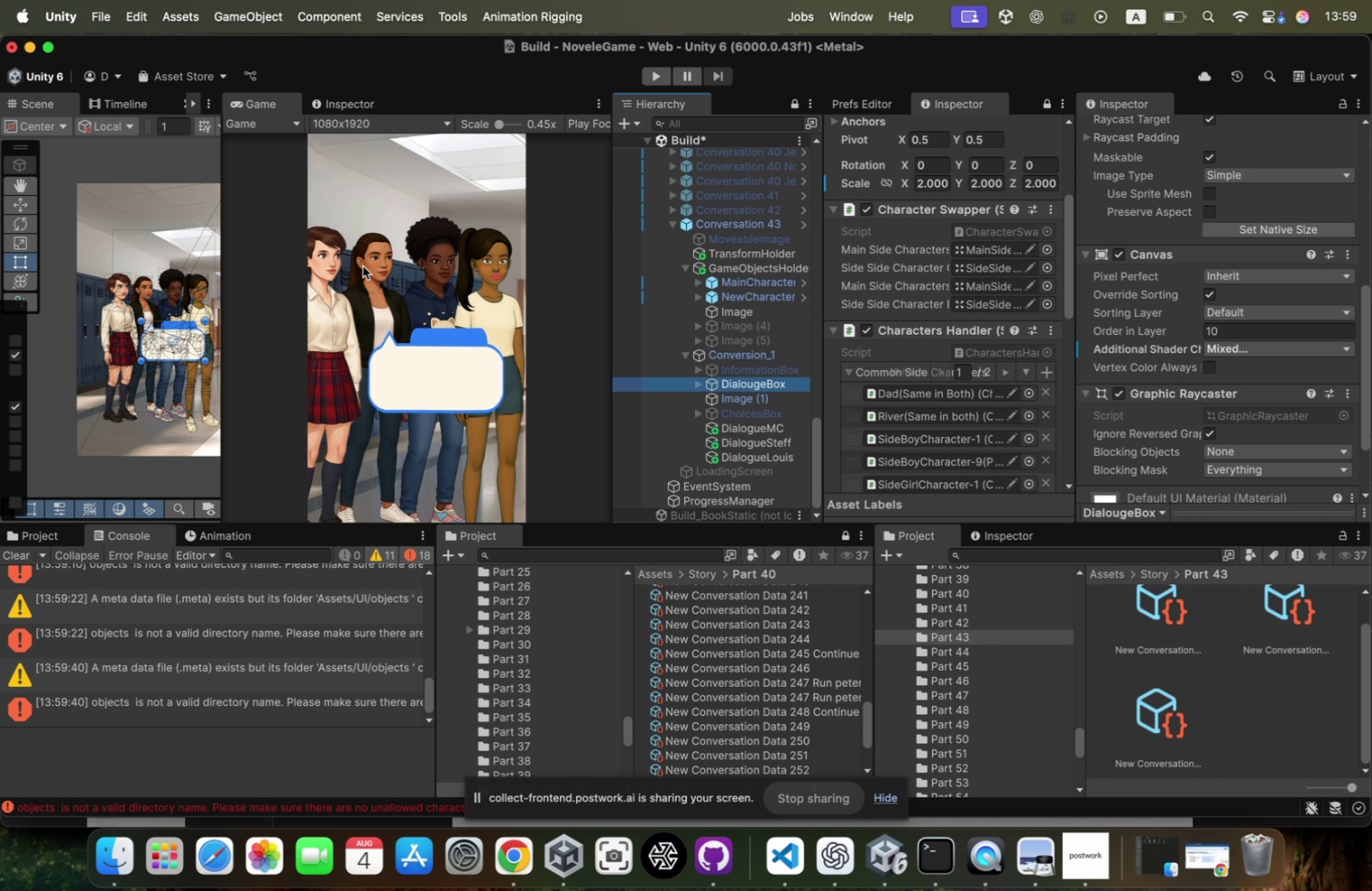 
scroll: coordinate [1168, 196], scroll_direction: up, amount: 75.0
 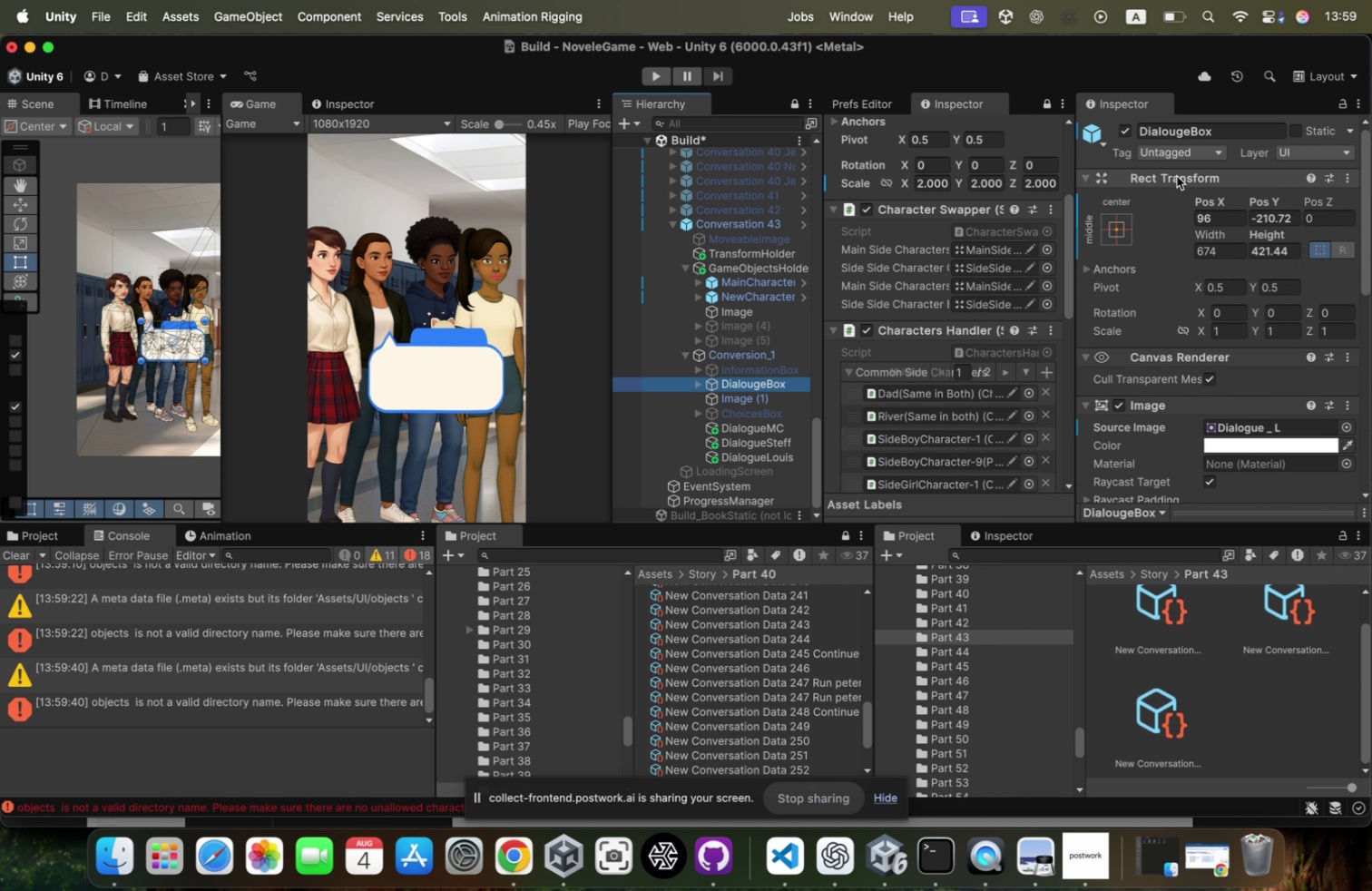 
right_click([1177, 176])
 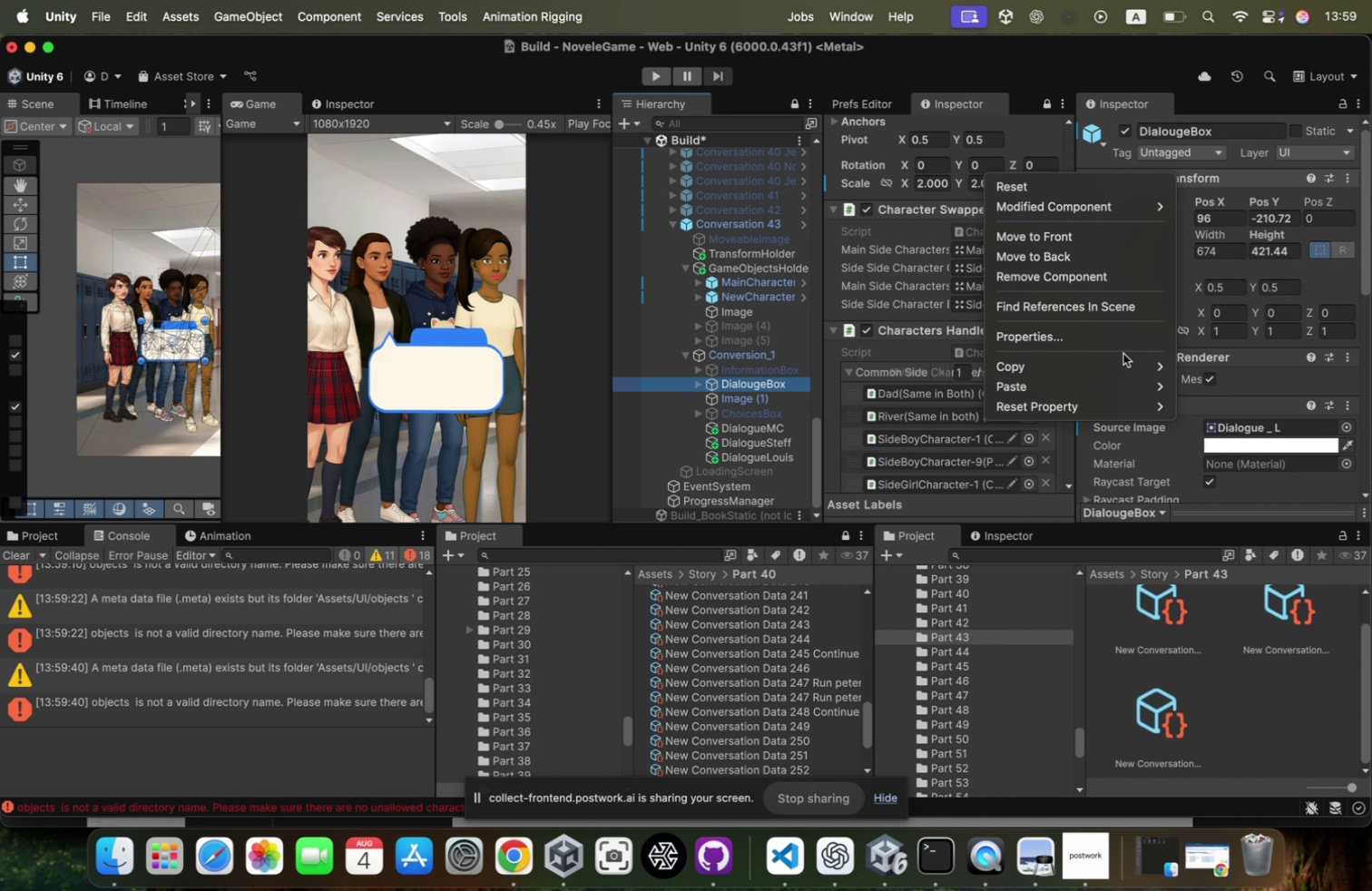 
left_click([1122, 363])
 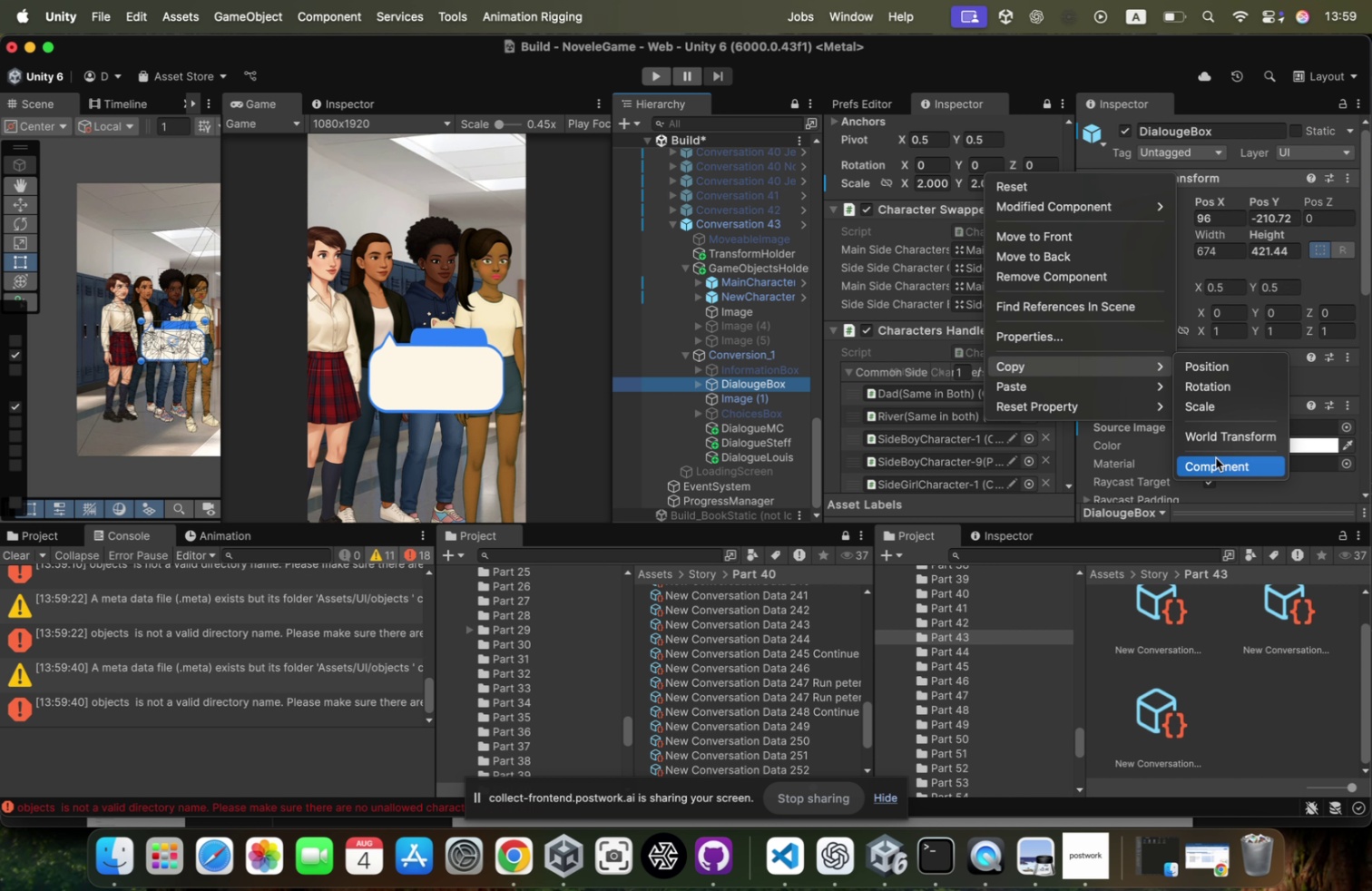 
left_click([1213, 465])
 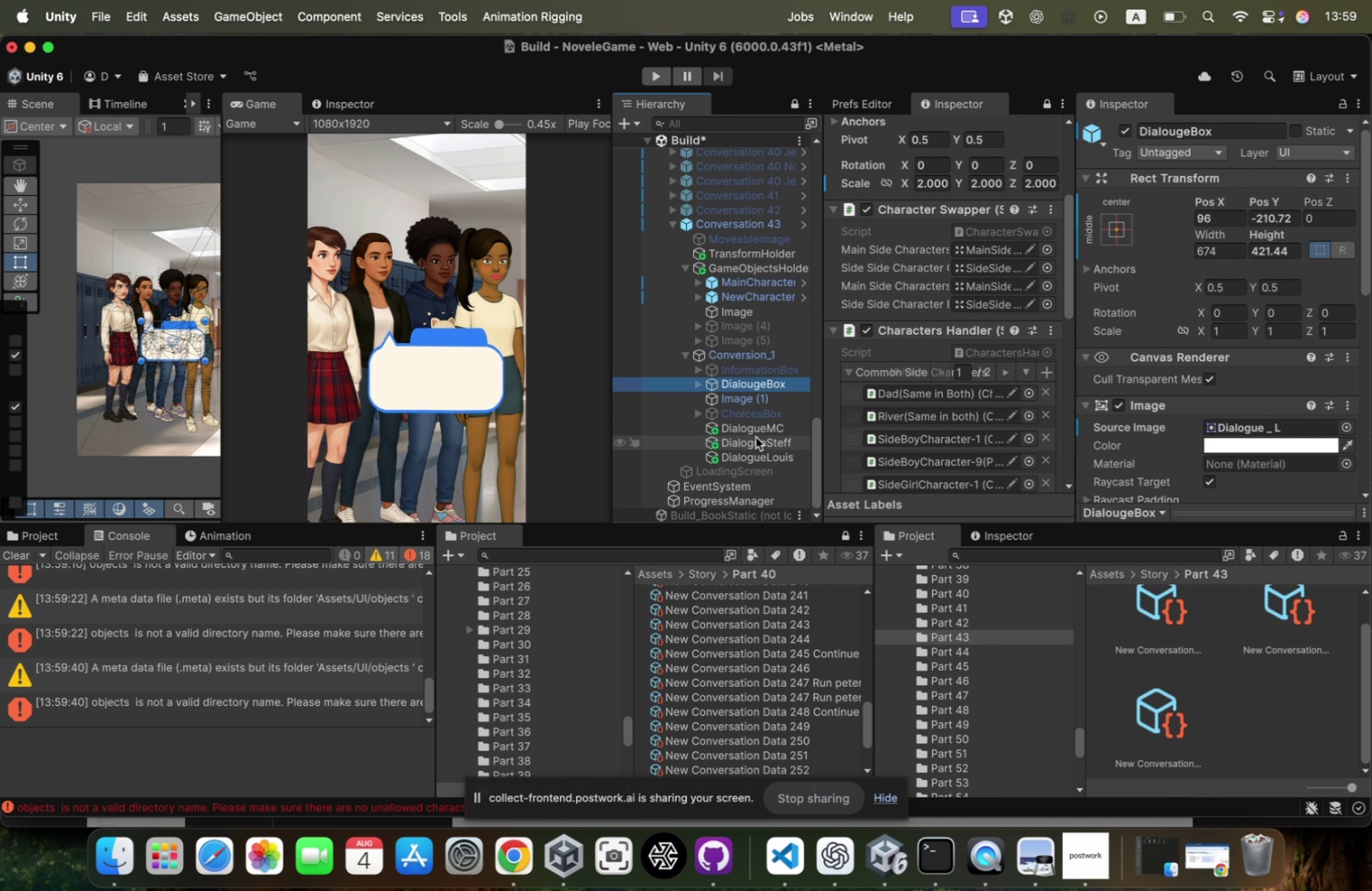 
left_click([755, 451])
 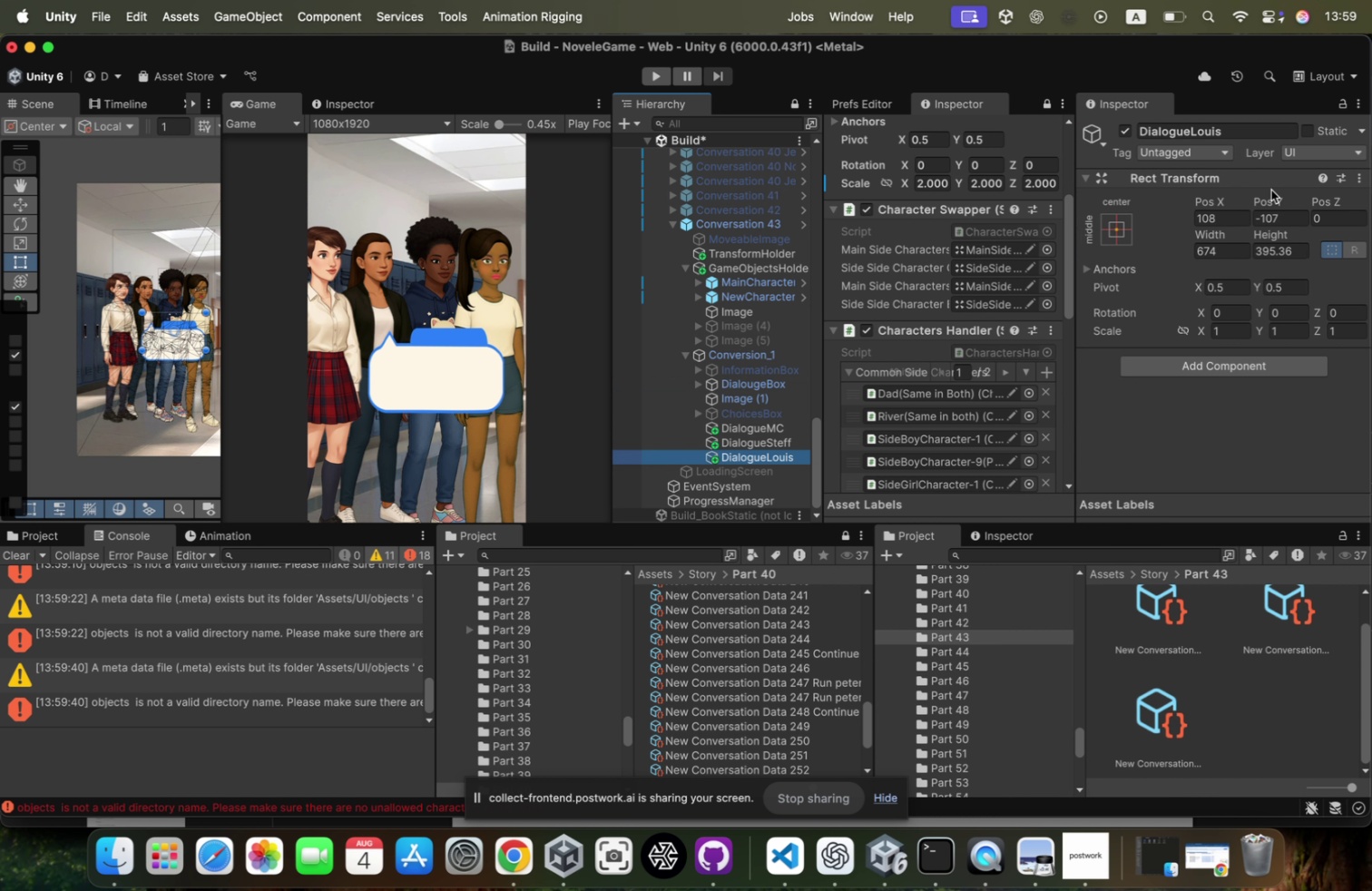 
right_click([1217, 167])
 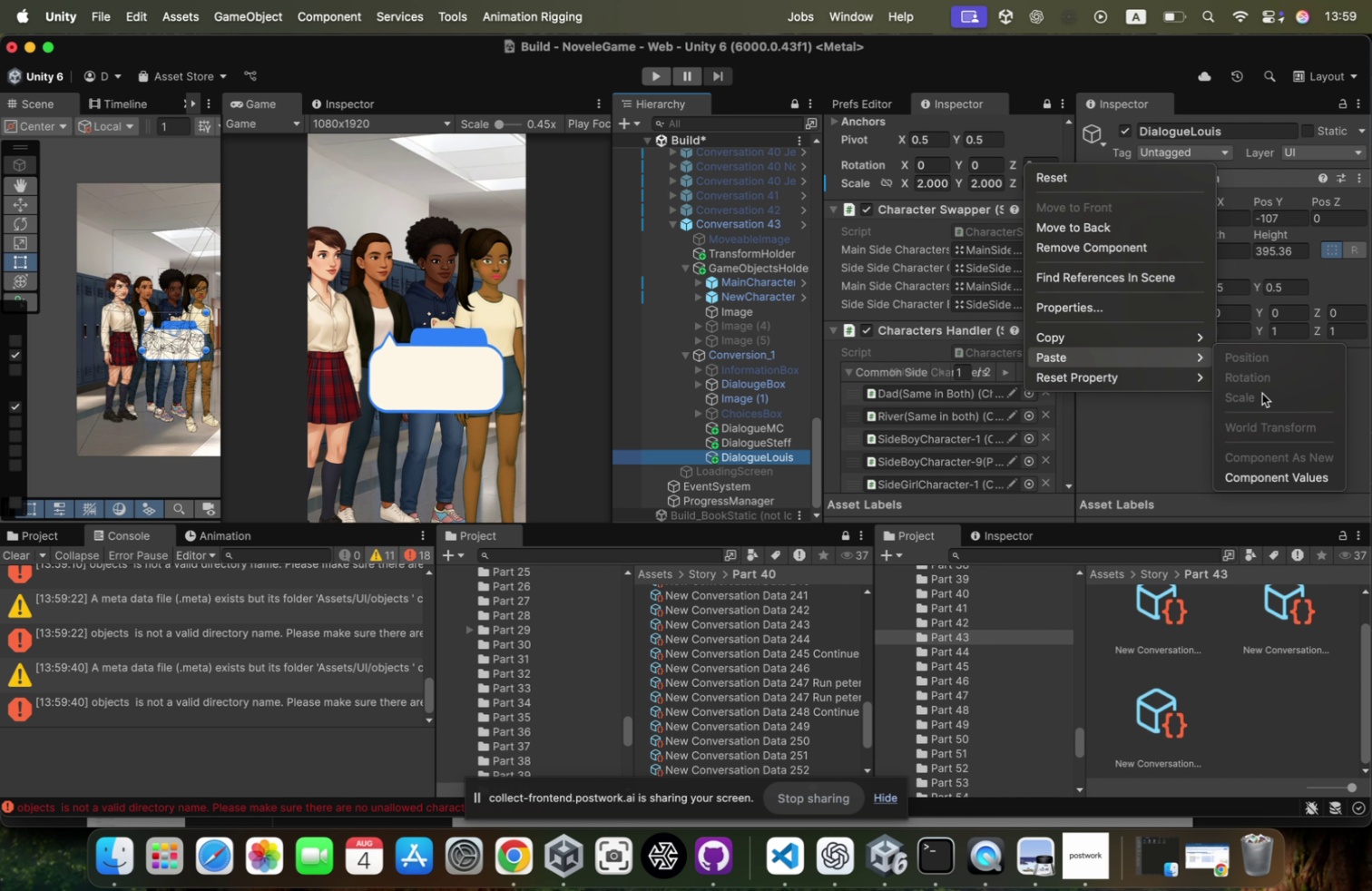 
left_click([1262, 484])
 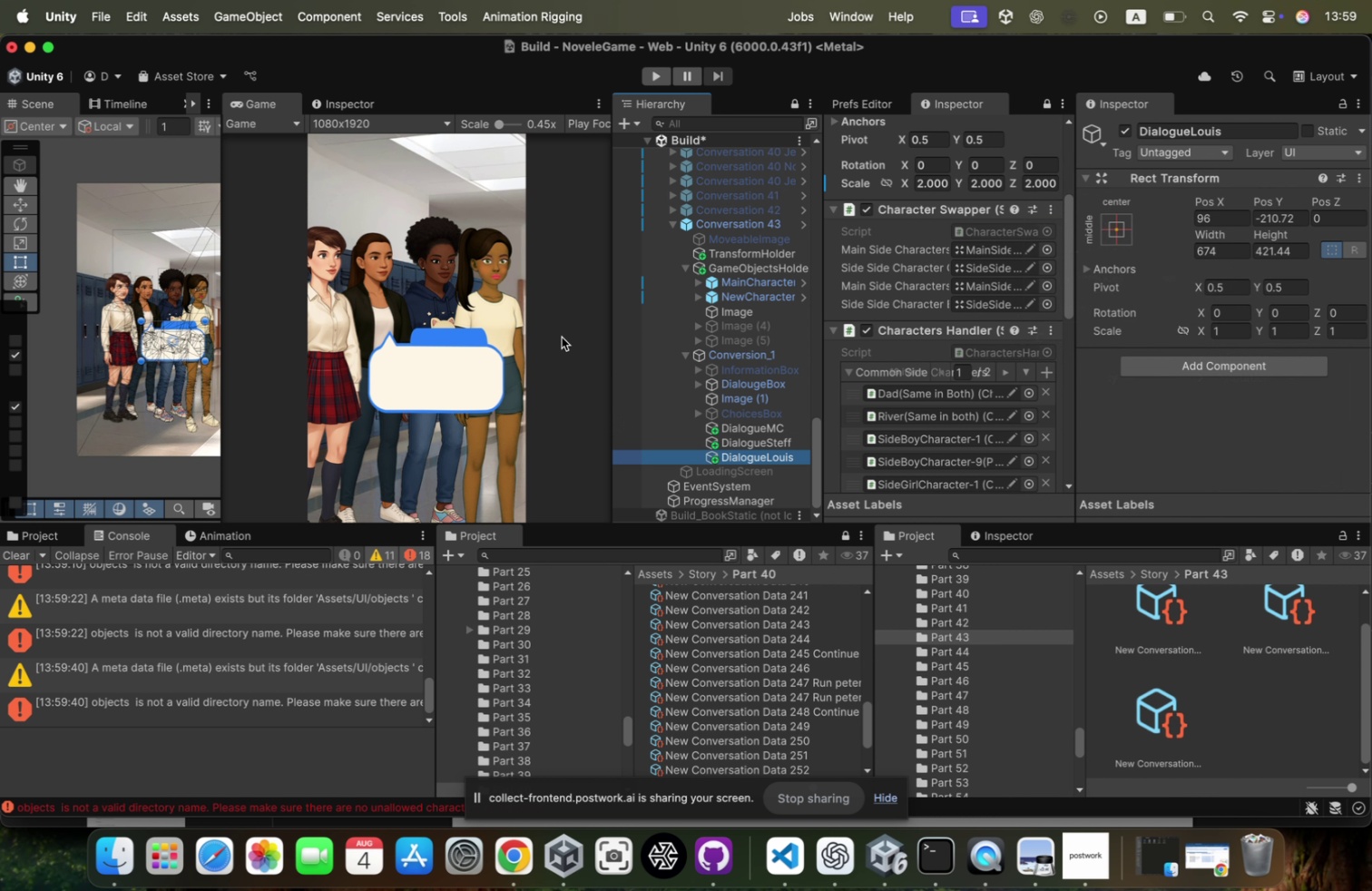 
left_click([788, 431])
 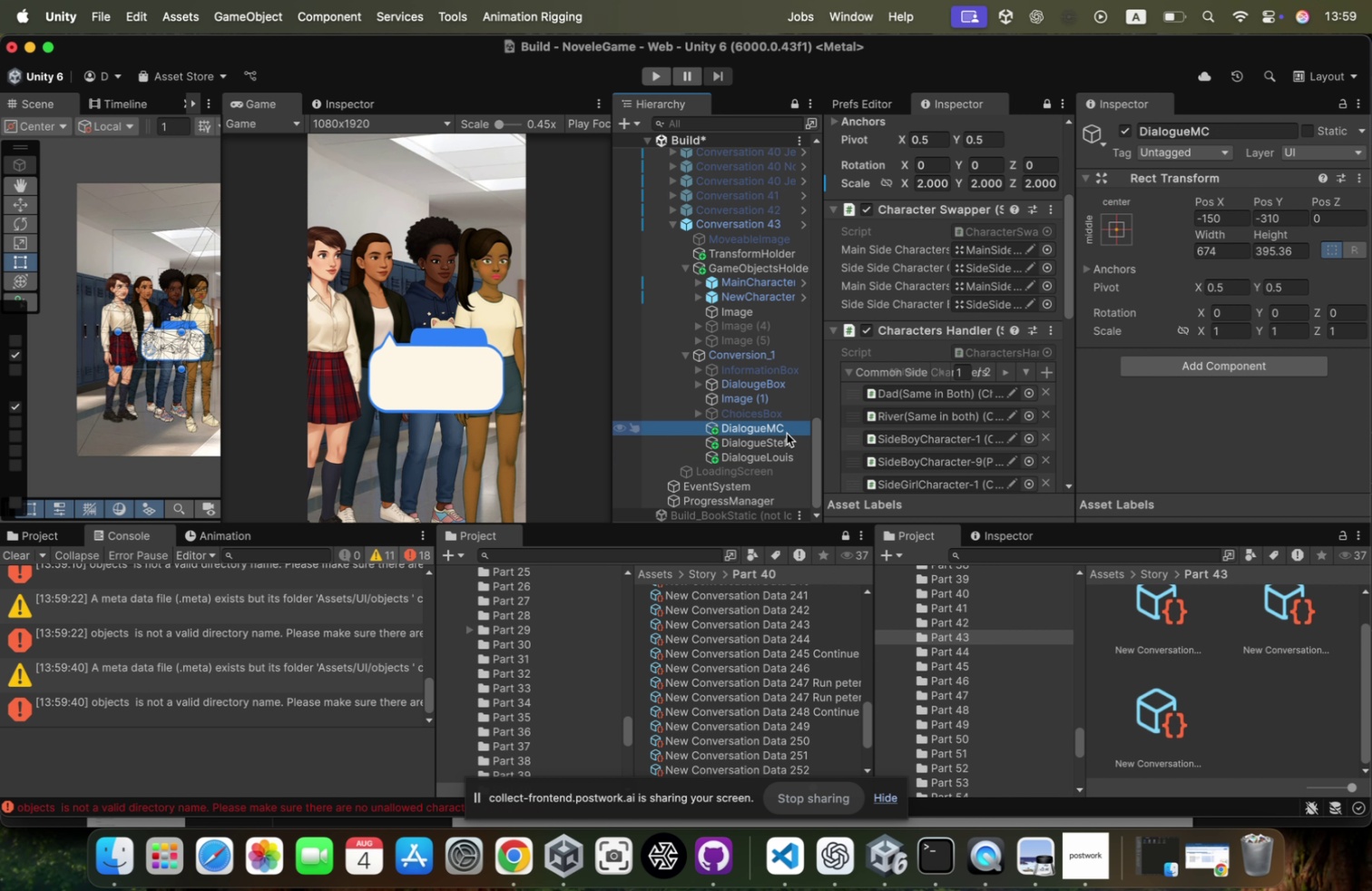 
left_click([786, 434])
 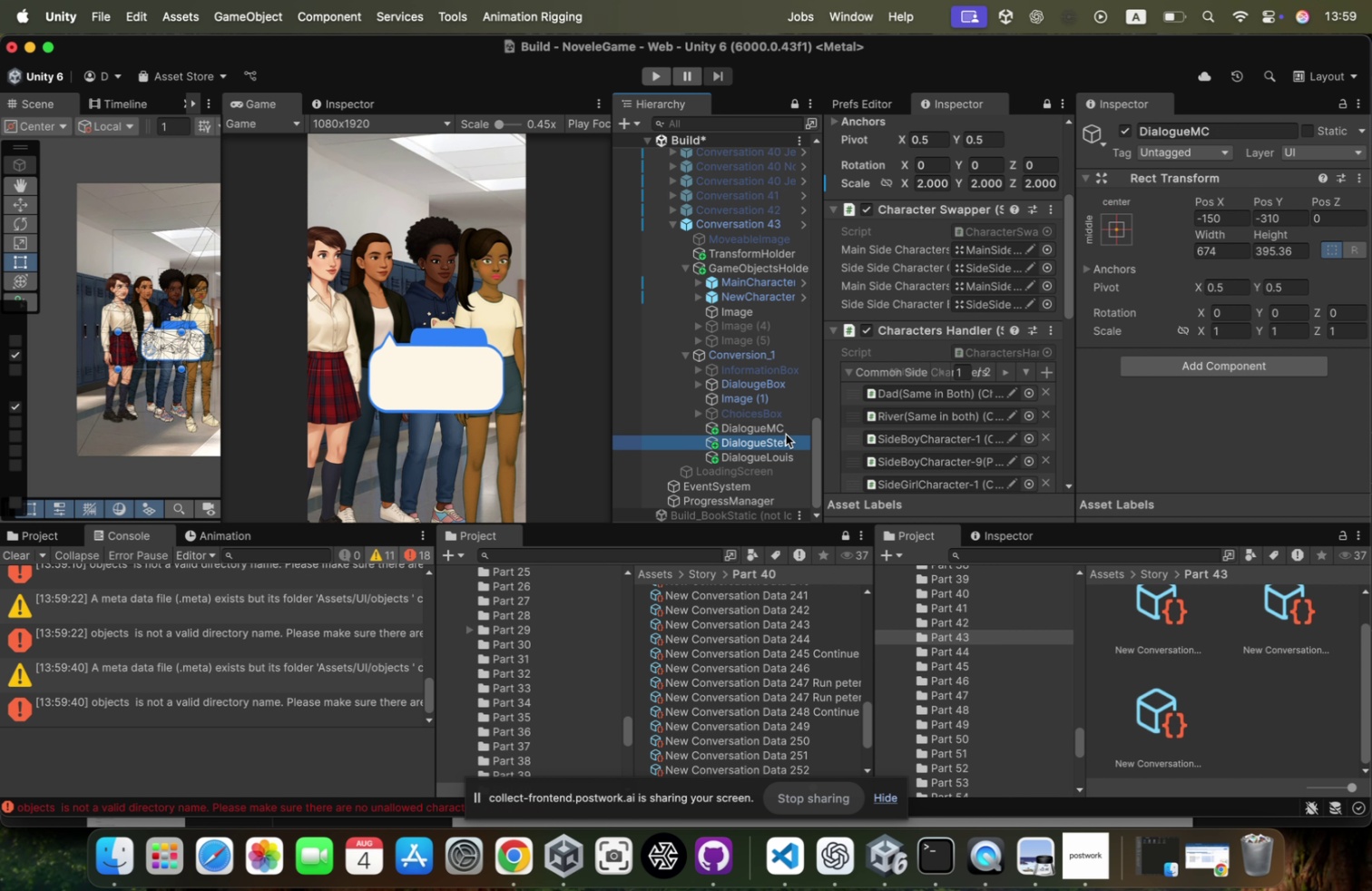 
left_click([786, 434])
 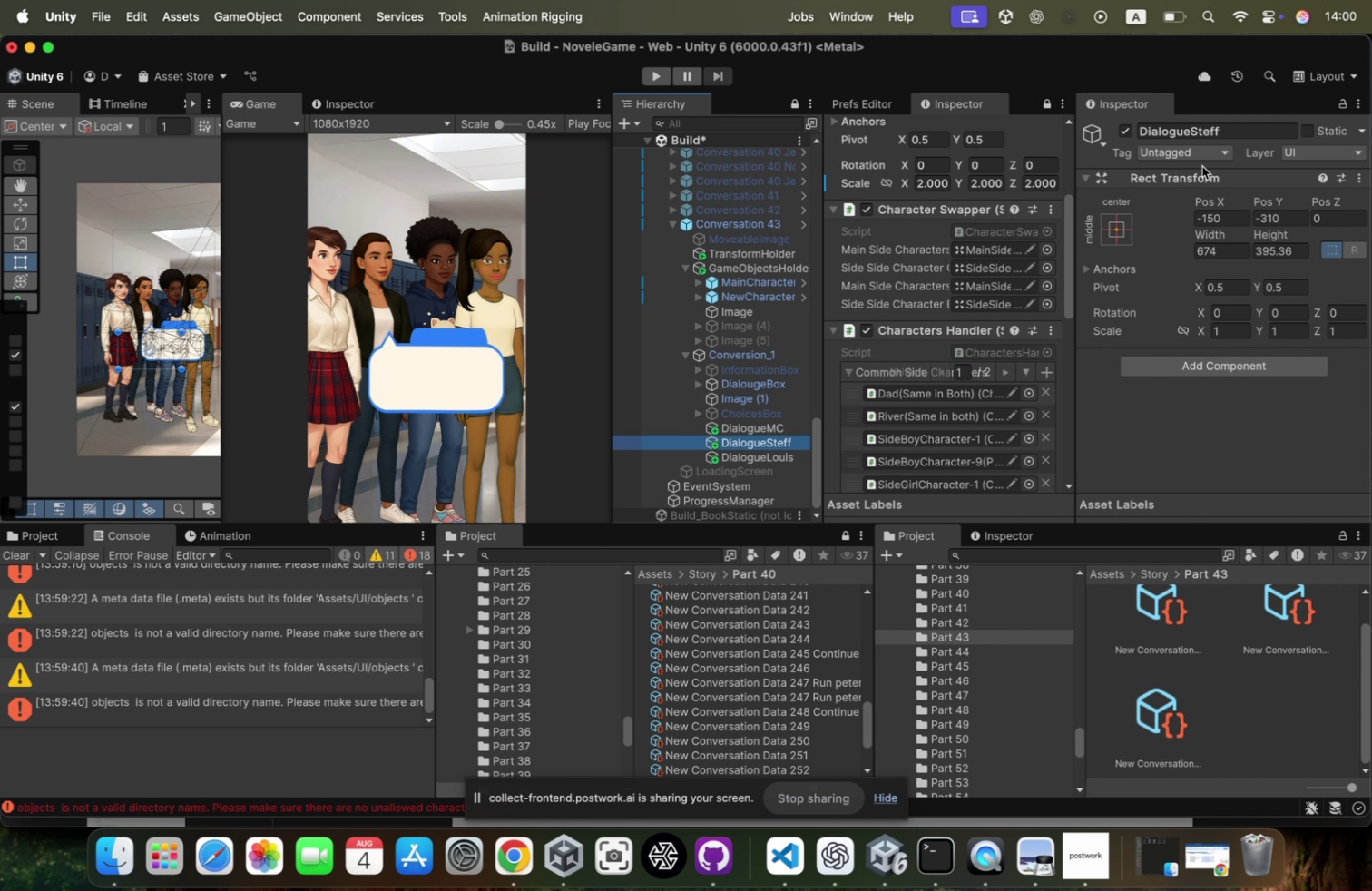 
right_click([1198, 173])
 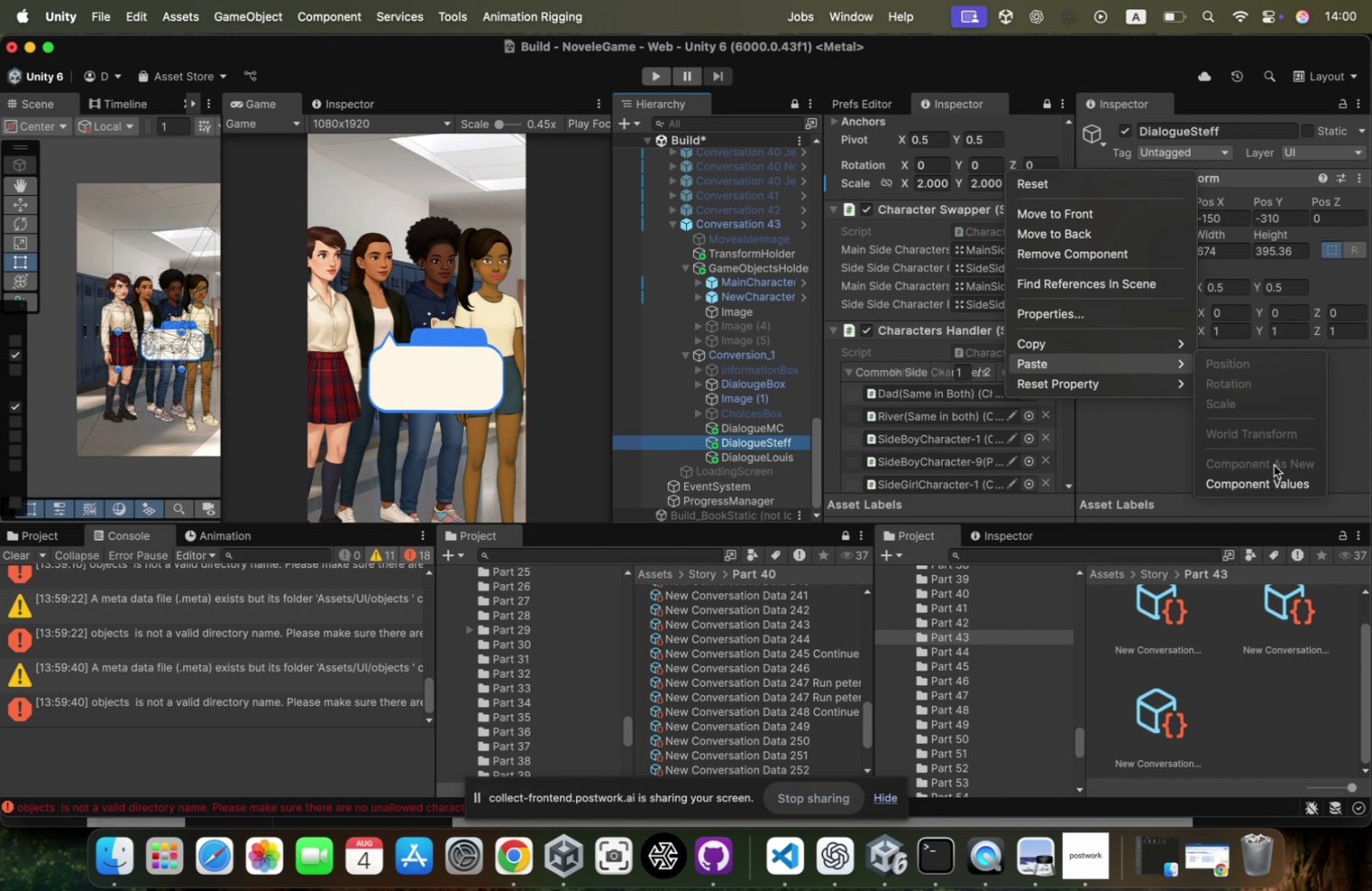 
left_click([1266, 482])
 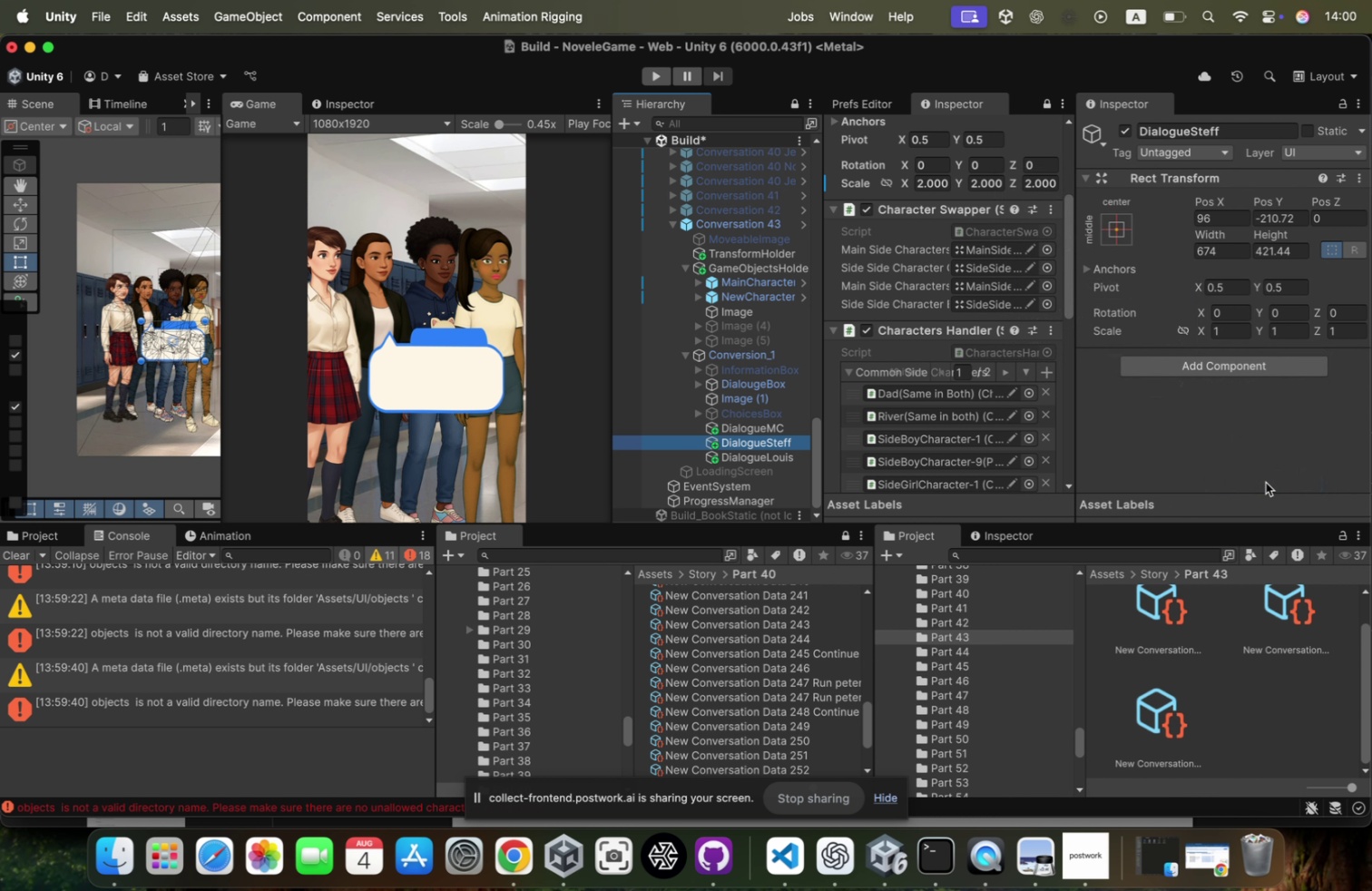 
wait(8.33)
 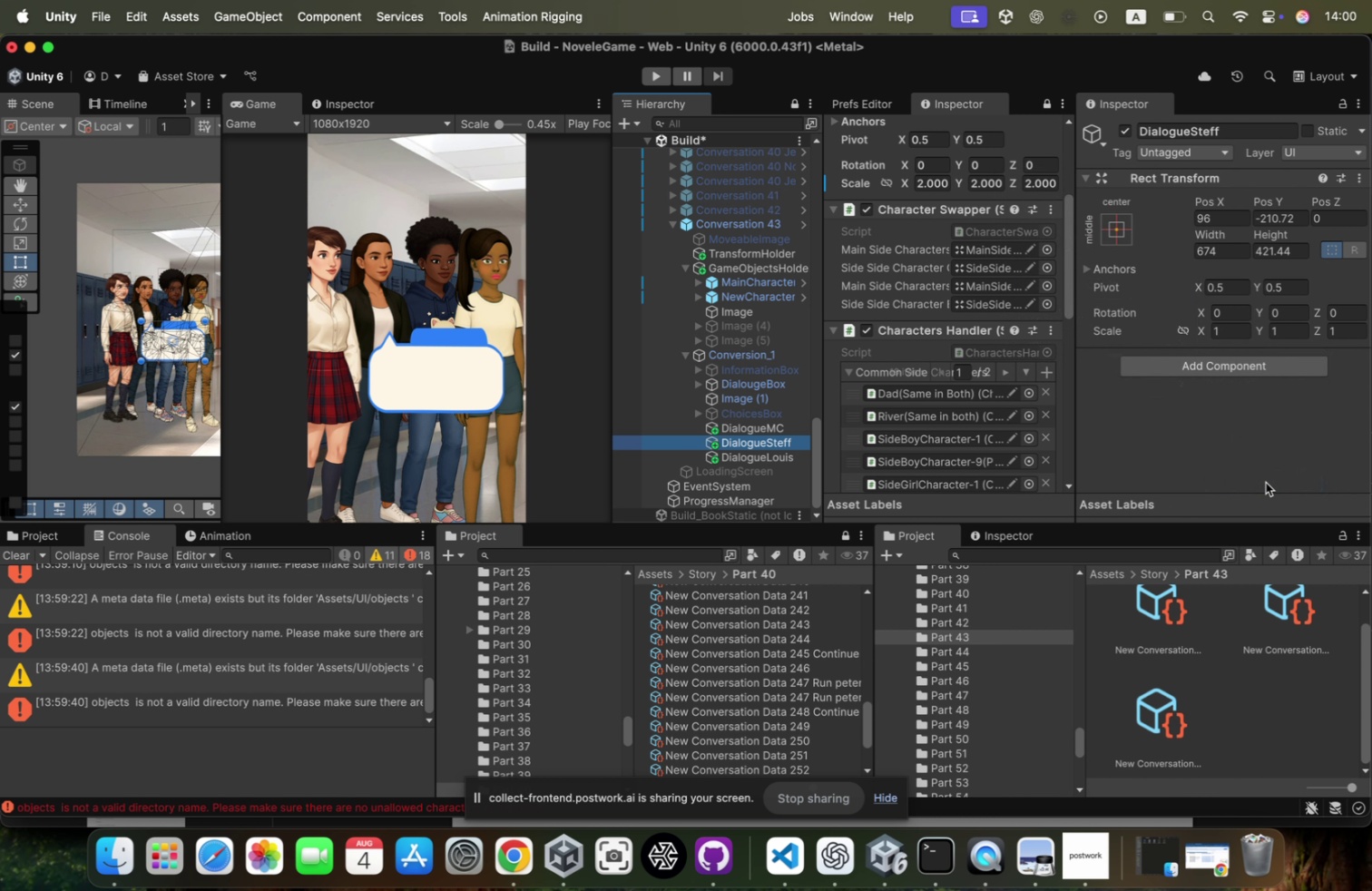 
hold_key(key=CommandLeft, duration=1.09)
 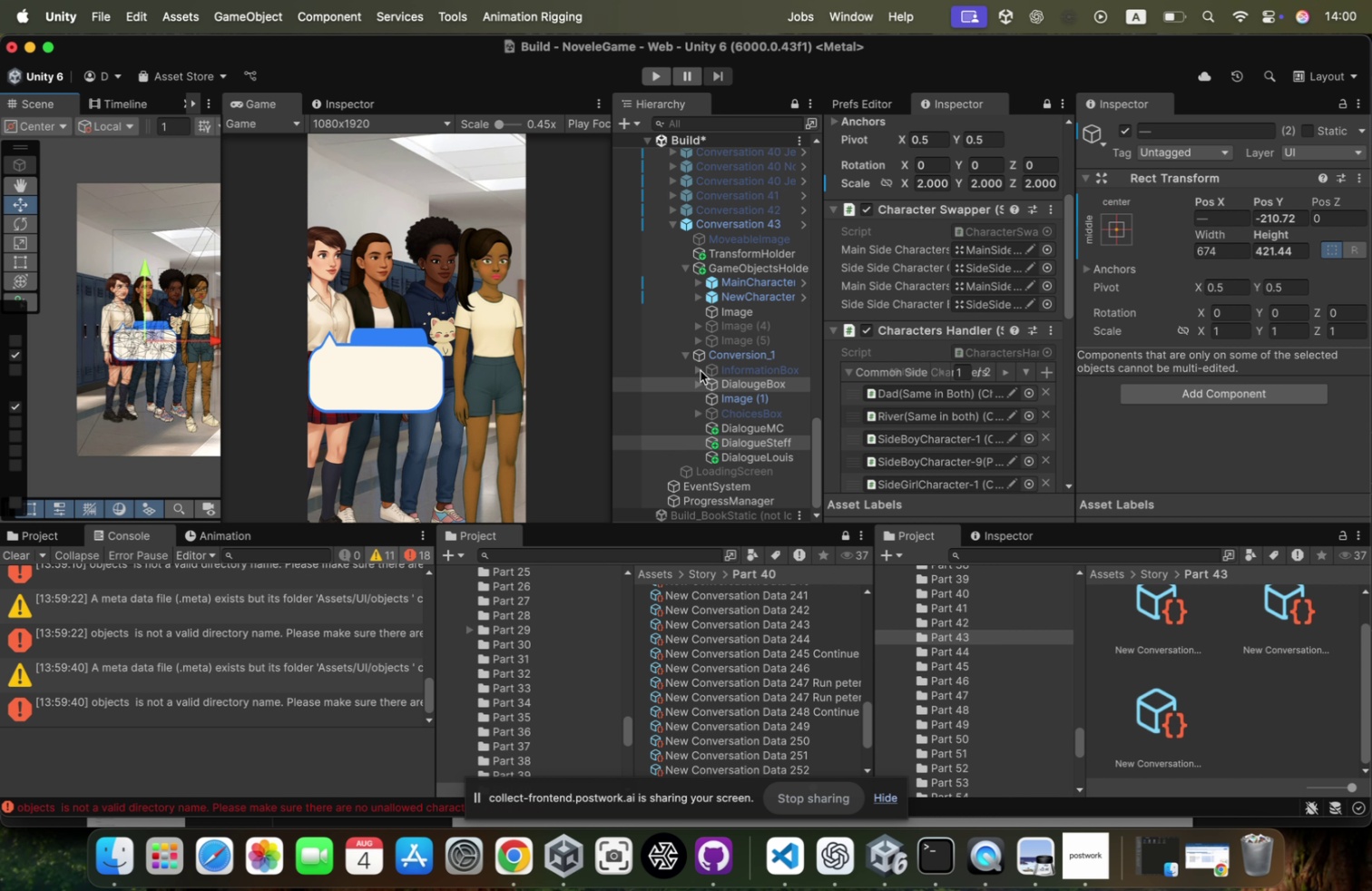 
key(W)
 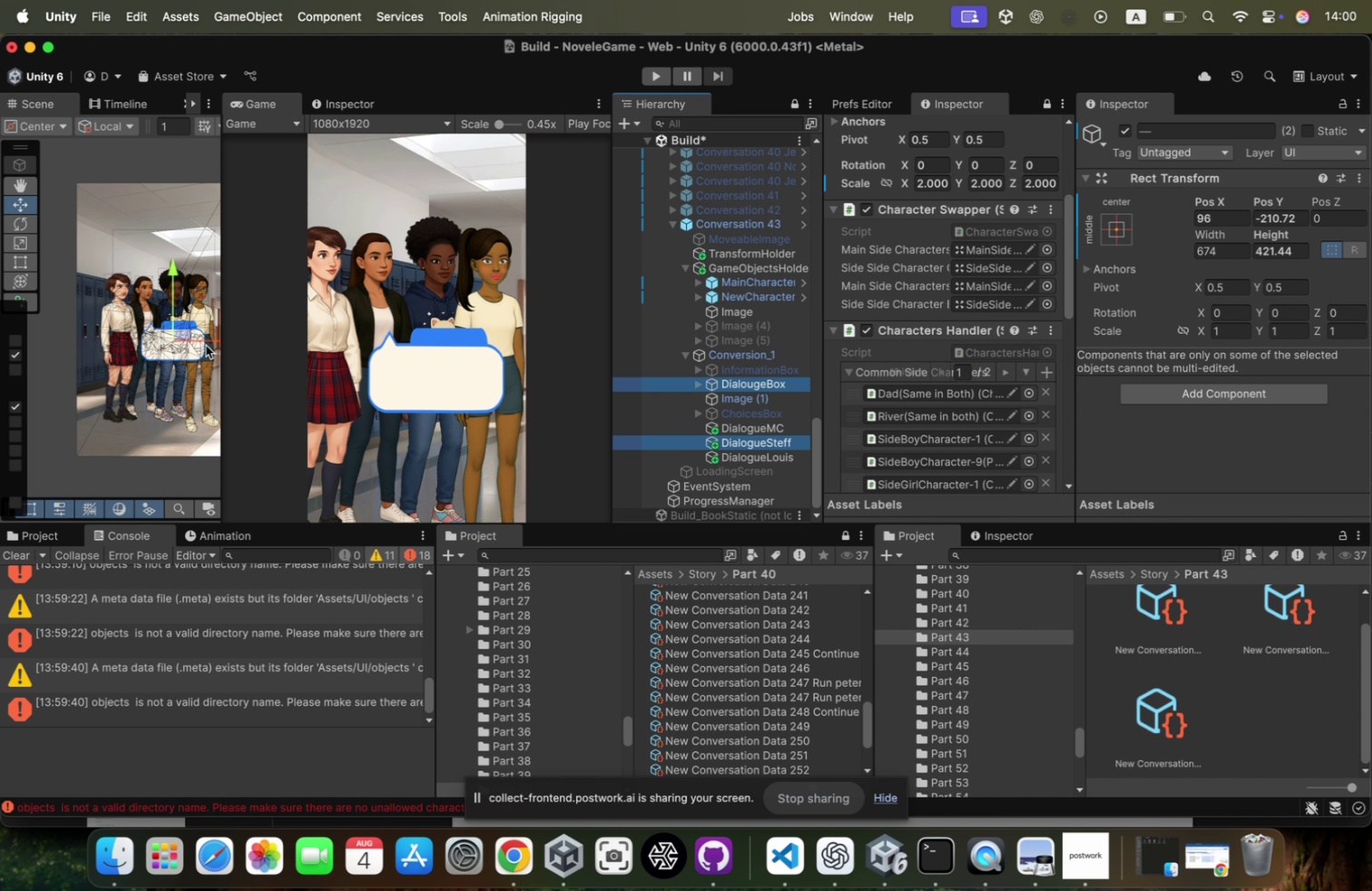 
left_click_drag(start_coordinate=[209, 340], to_coordinate=[179, 340])
 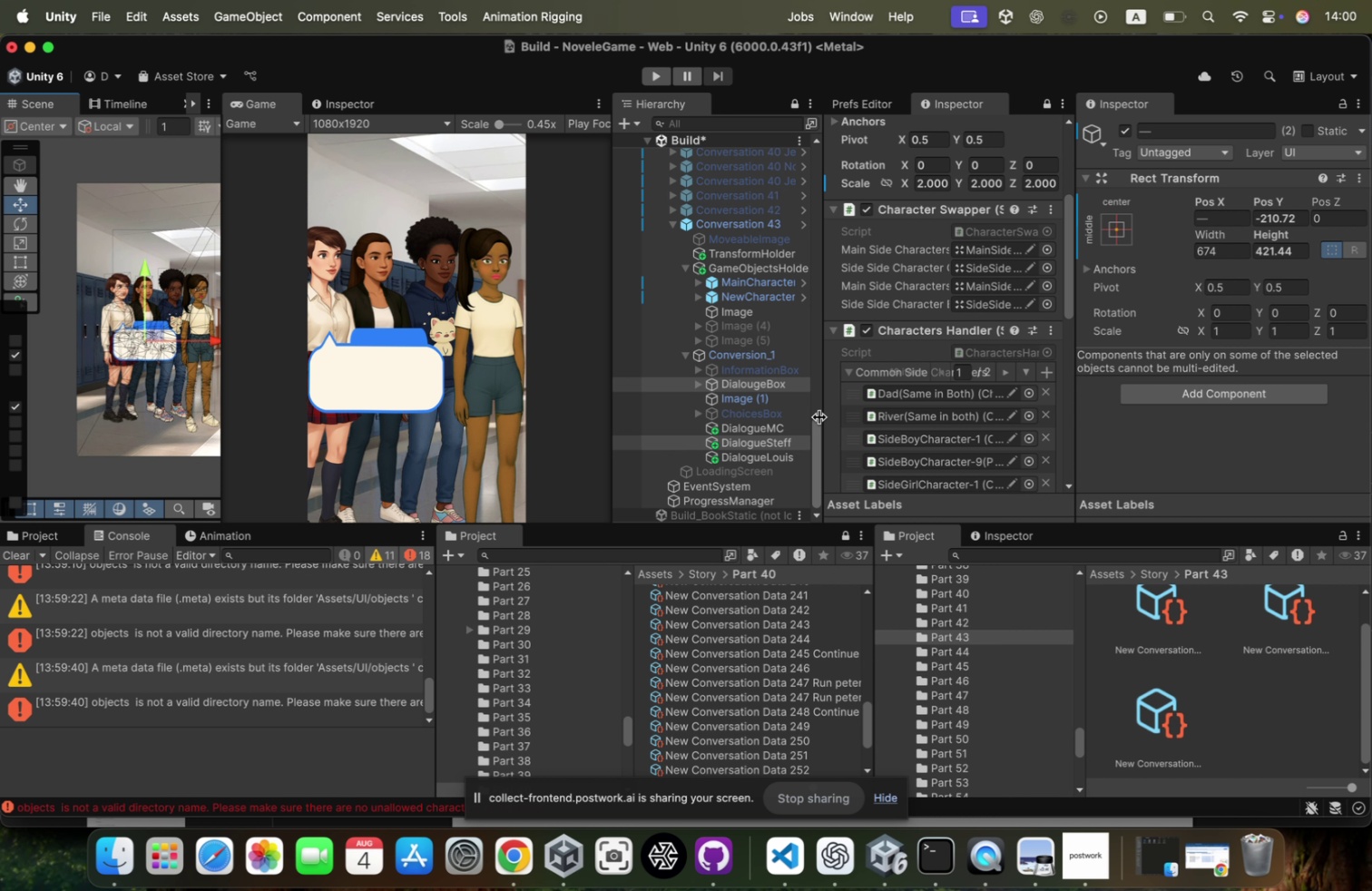 
mouse_move([1094, 136])
 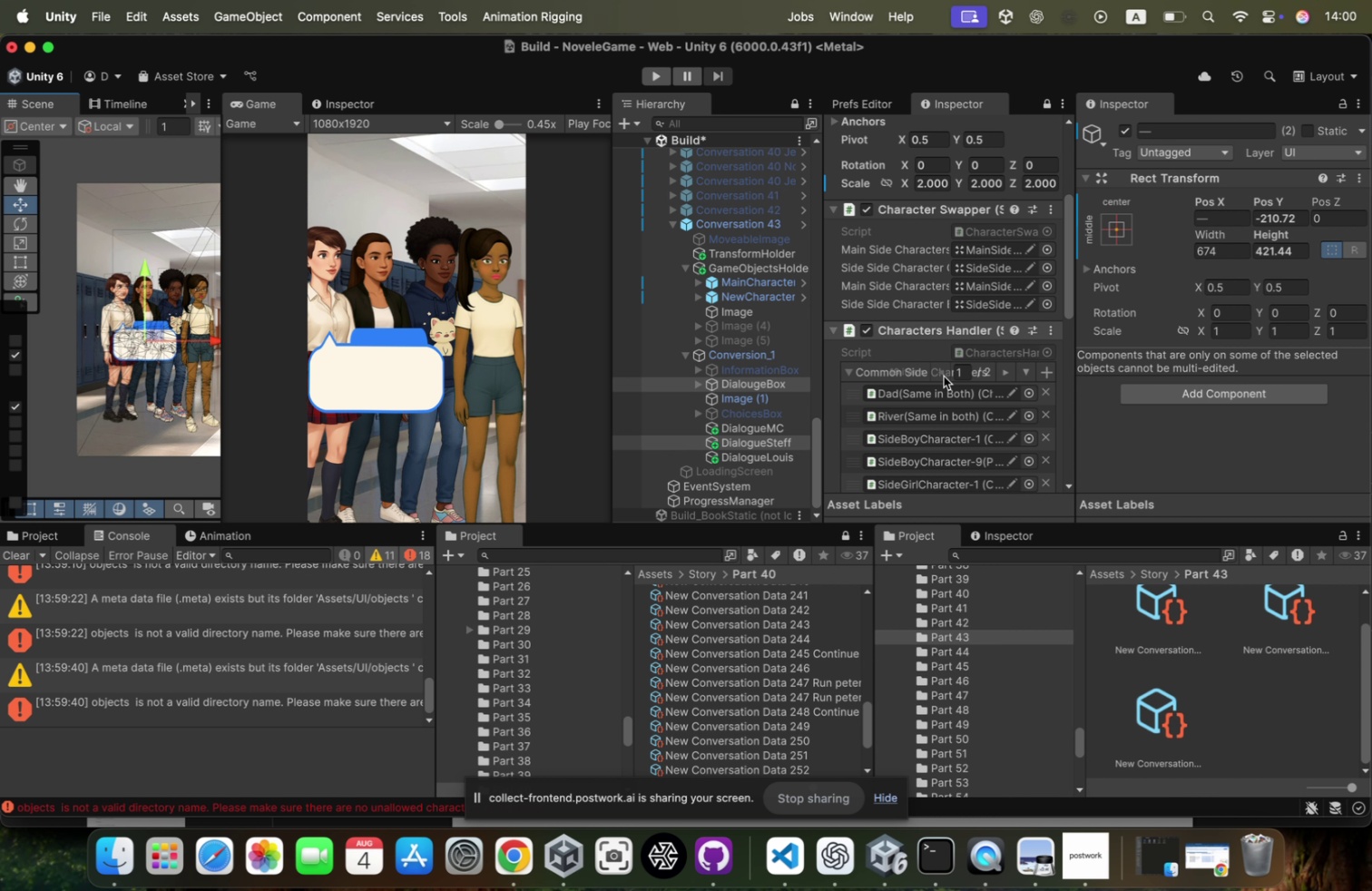 
scroll: coordinate [959, 440], scroll_direction: down, amount: 40.0
 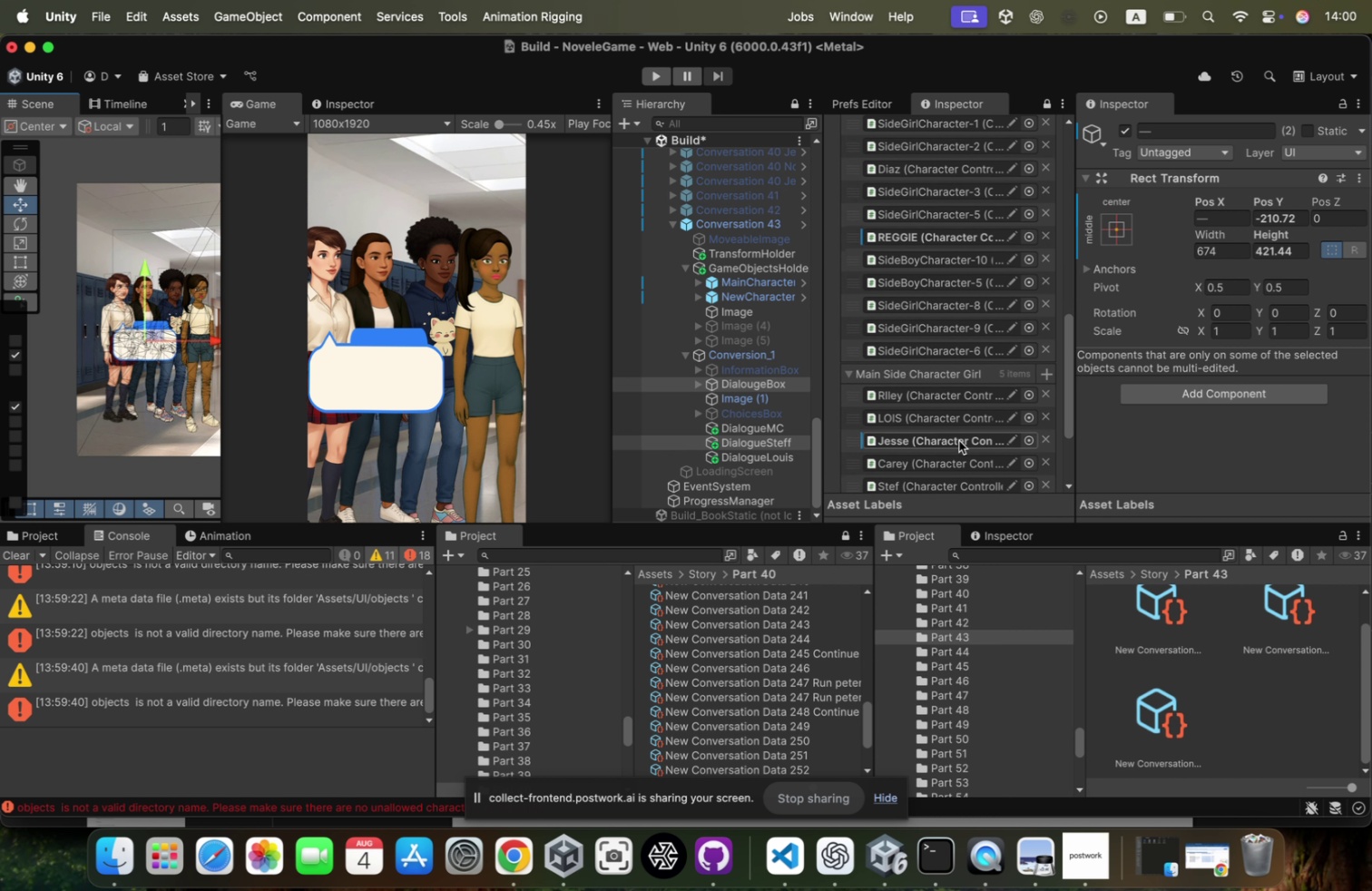 
scroll: coordinate [959, 440], scroll_direction: up, amount: 40.0
 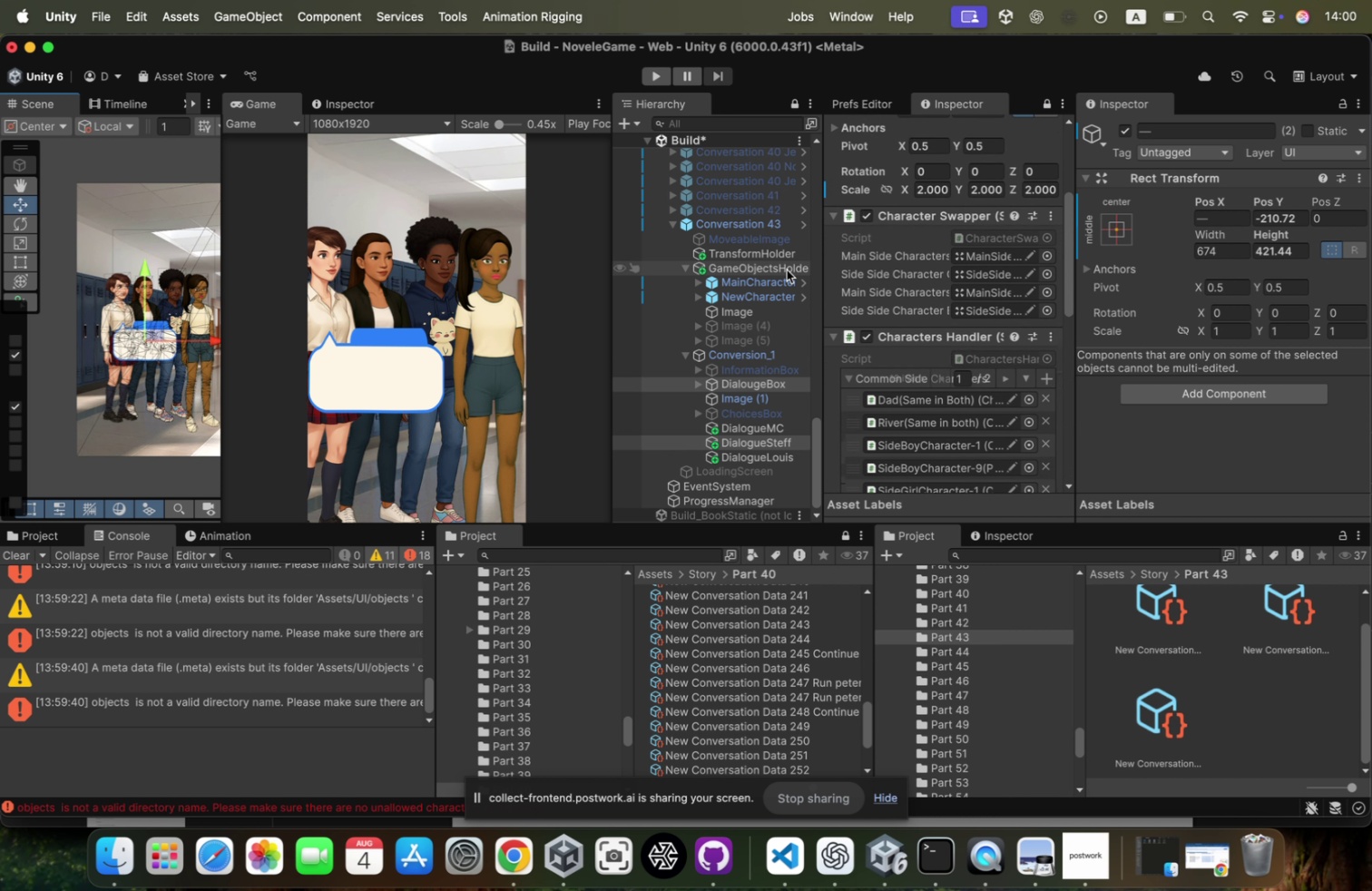 
left_click([781, 221])
 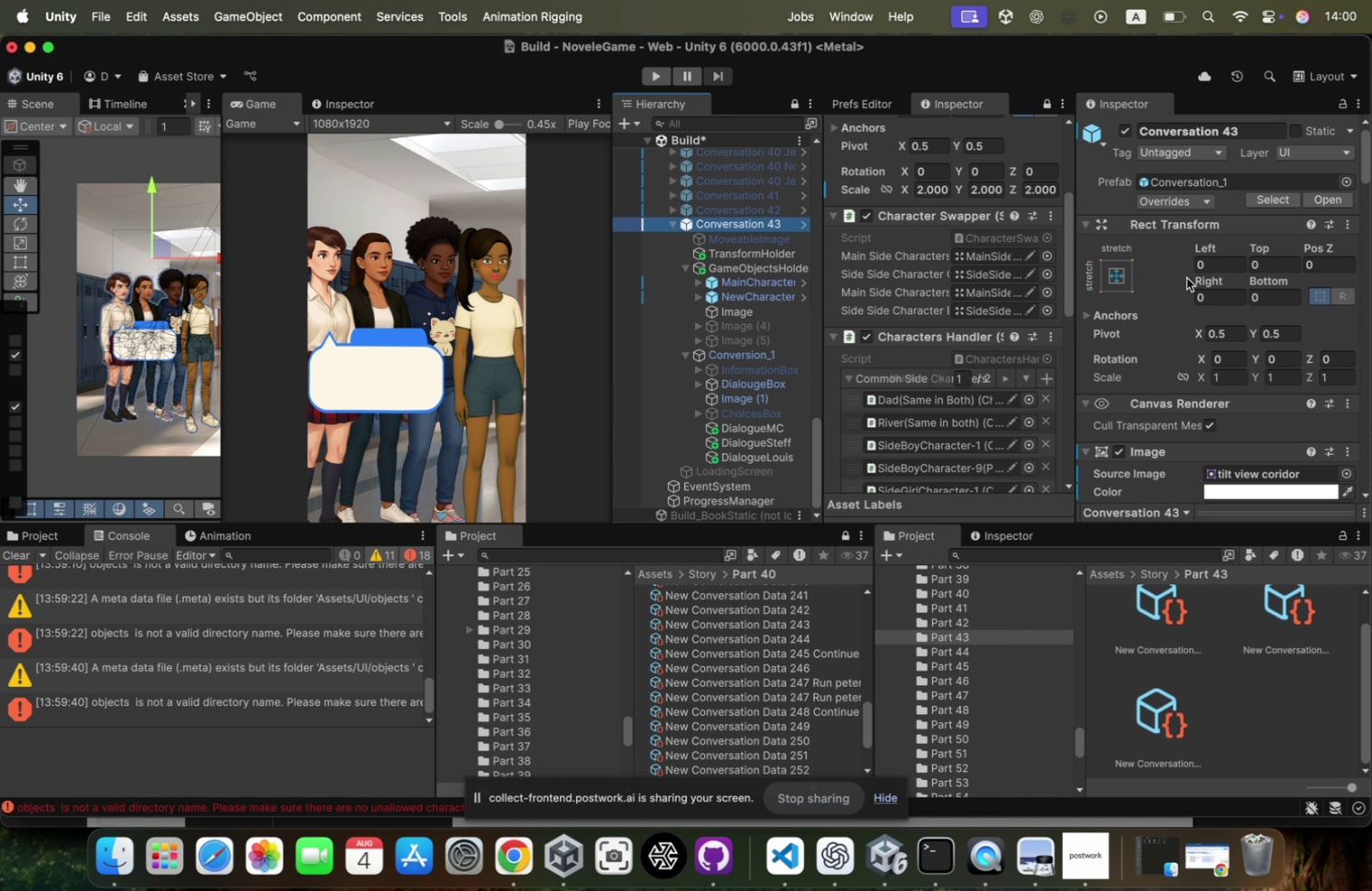 
scroll: coordinate [1187, 278], scroll_direction: down, amount: 54.0
 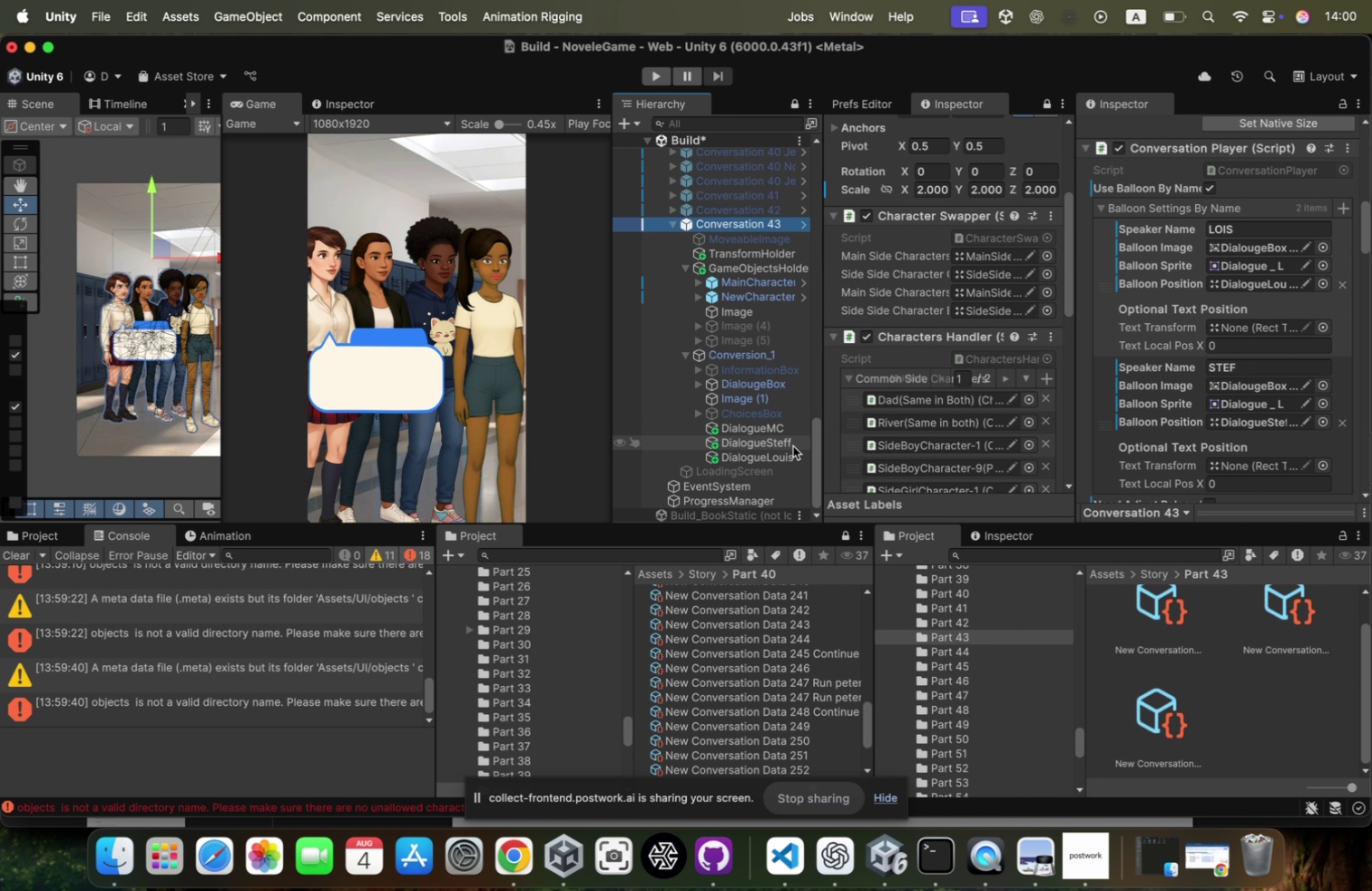 
left_click_drag(start_coordinate=[775, 446], to_coordinate=[1223, 419])
 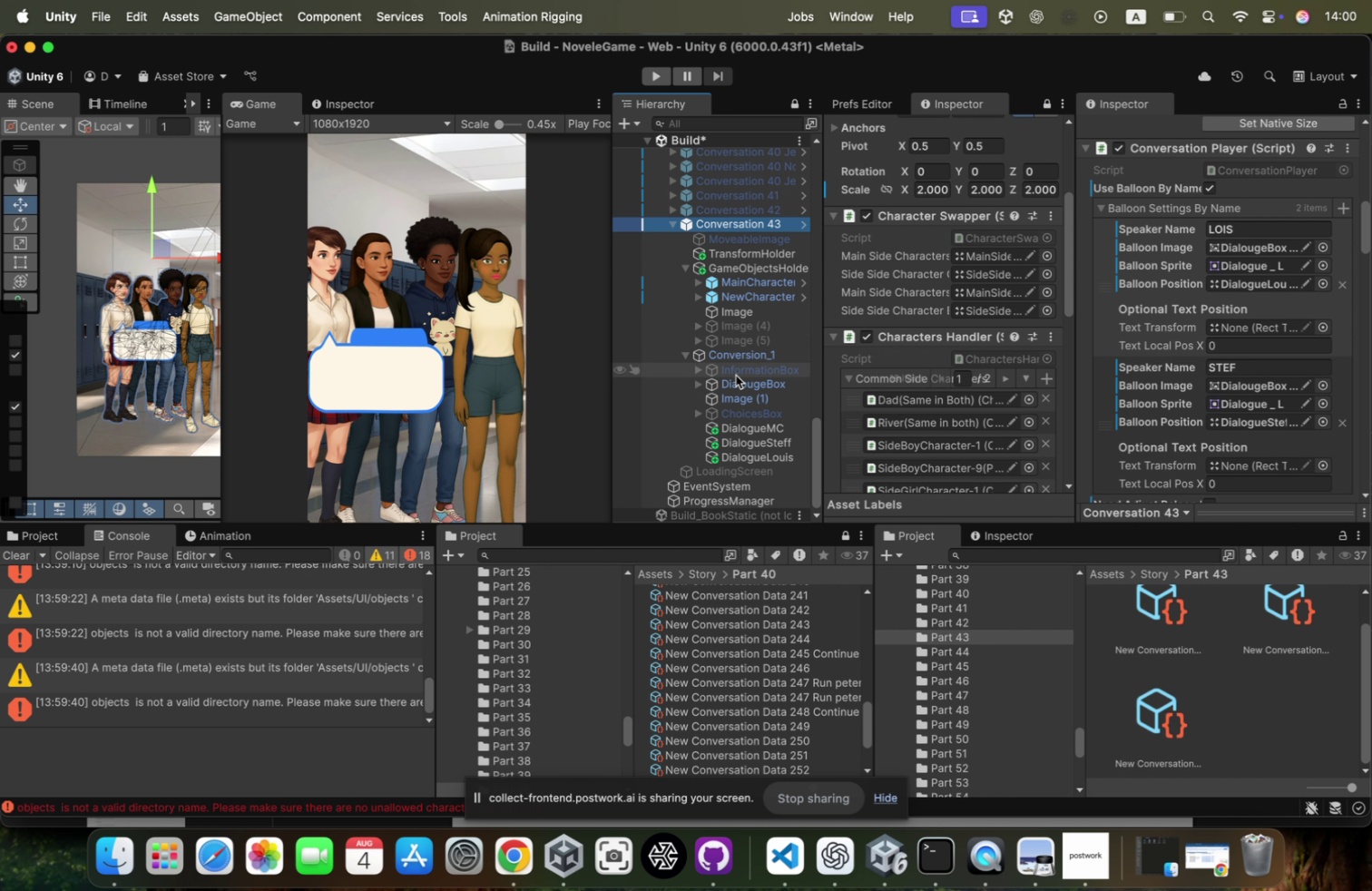 
scroll: coordinate [1155, 167], scroll_direction: up, amount: 64.0
 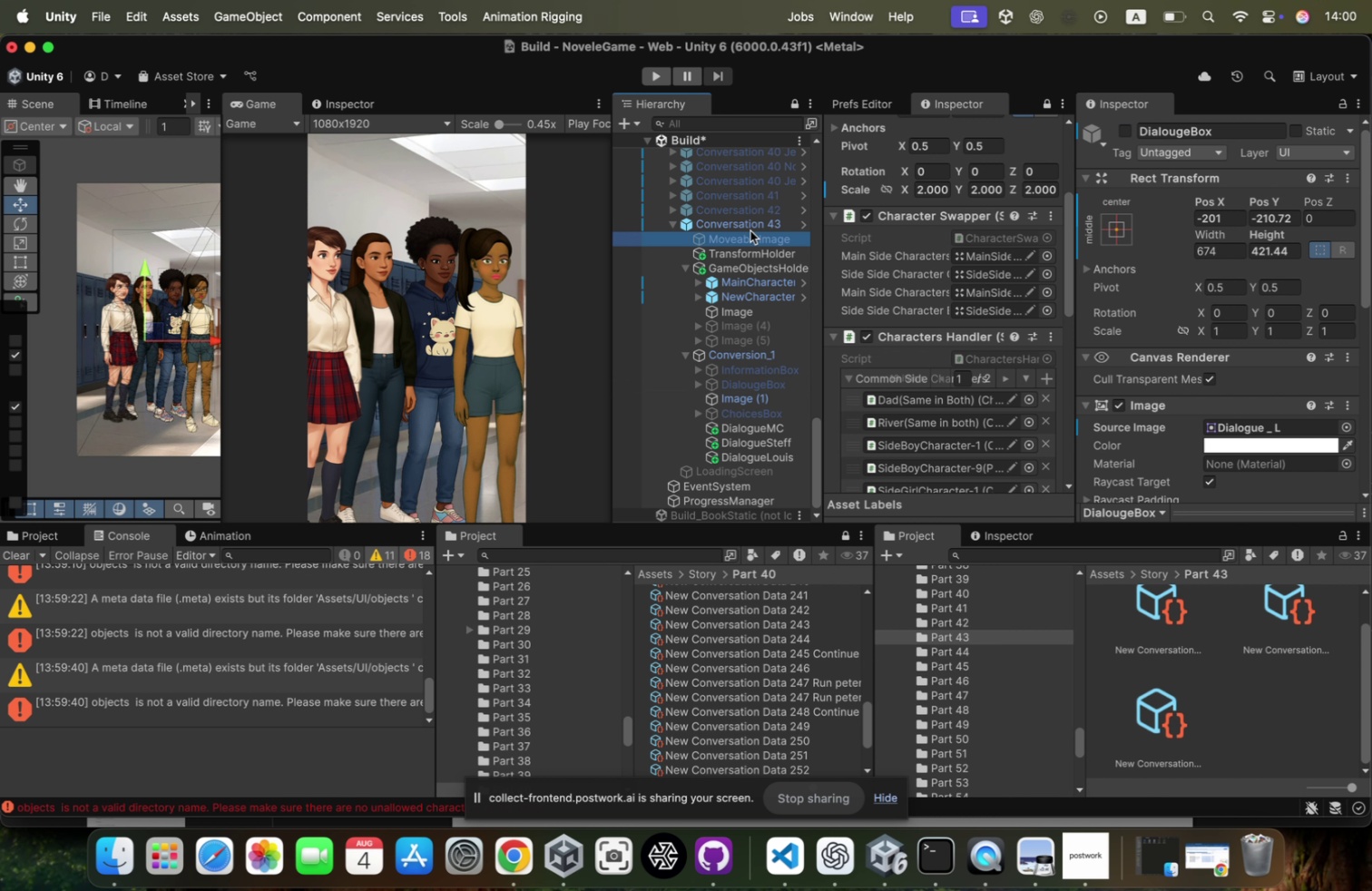 
left_click([754, 221])
 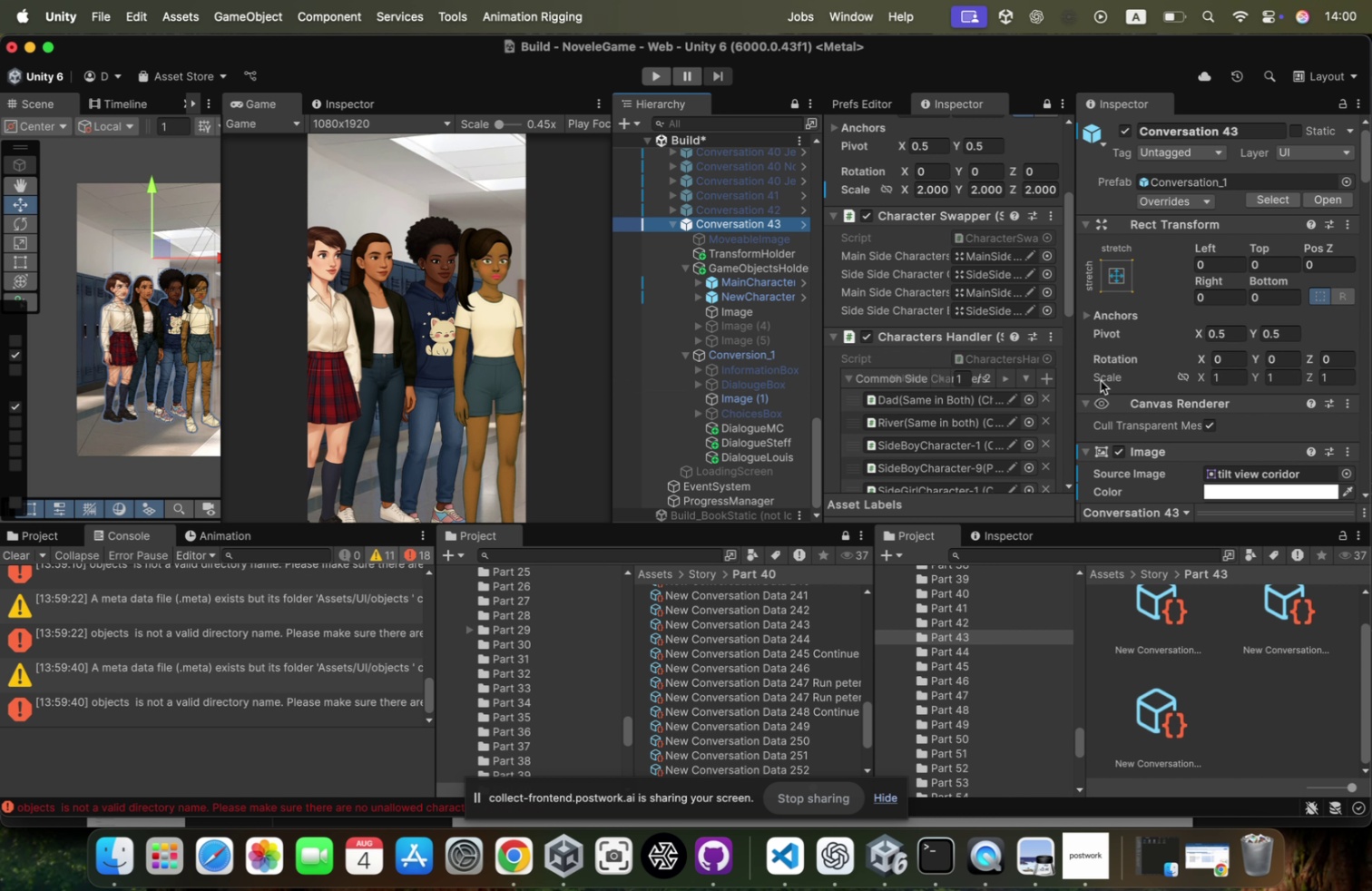 
scroll: coordinate [1244, 285], scroll_direction: down, amount: 100.0
 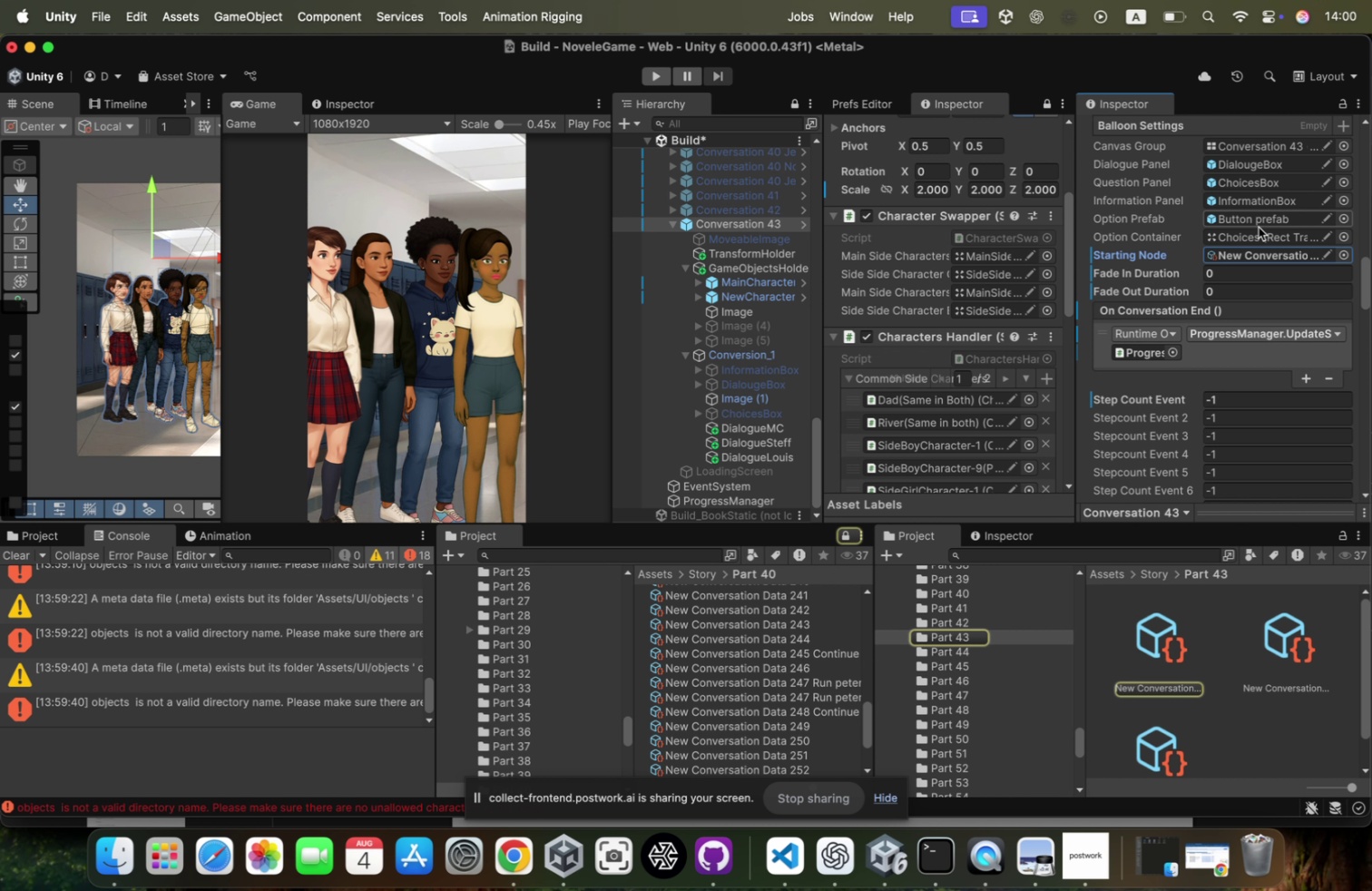 
scroll: coordinate [1128, 117], scroll_direction: up, amount: 141.0
 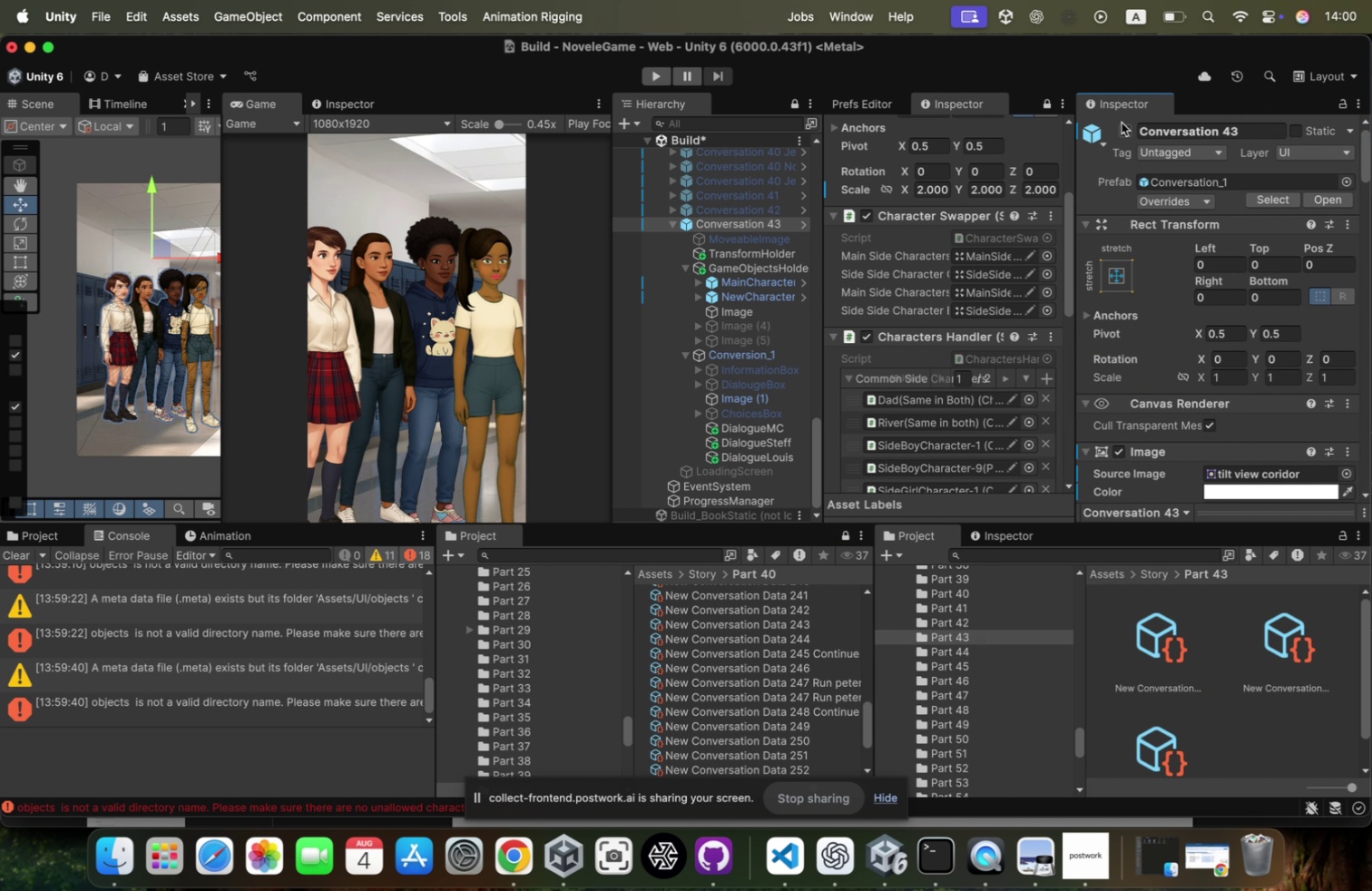 
left_click([1122, 122])
 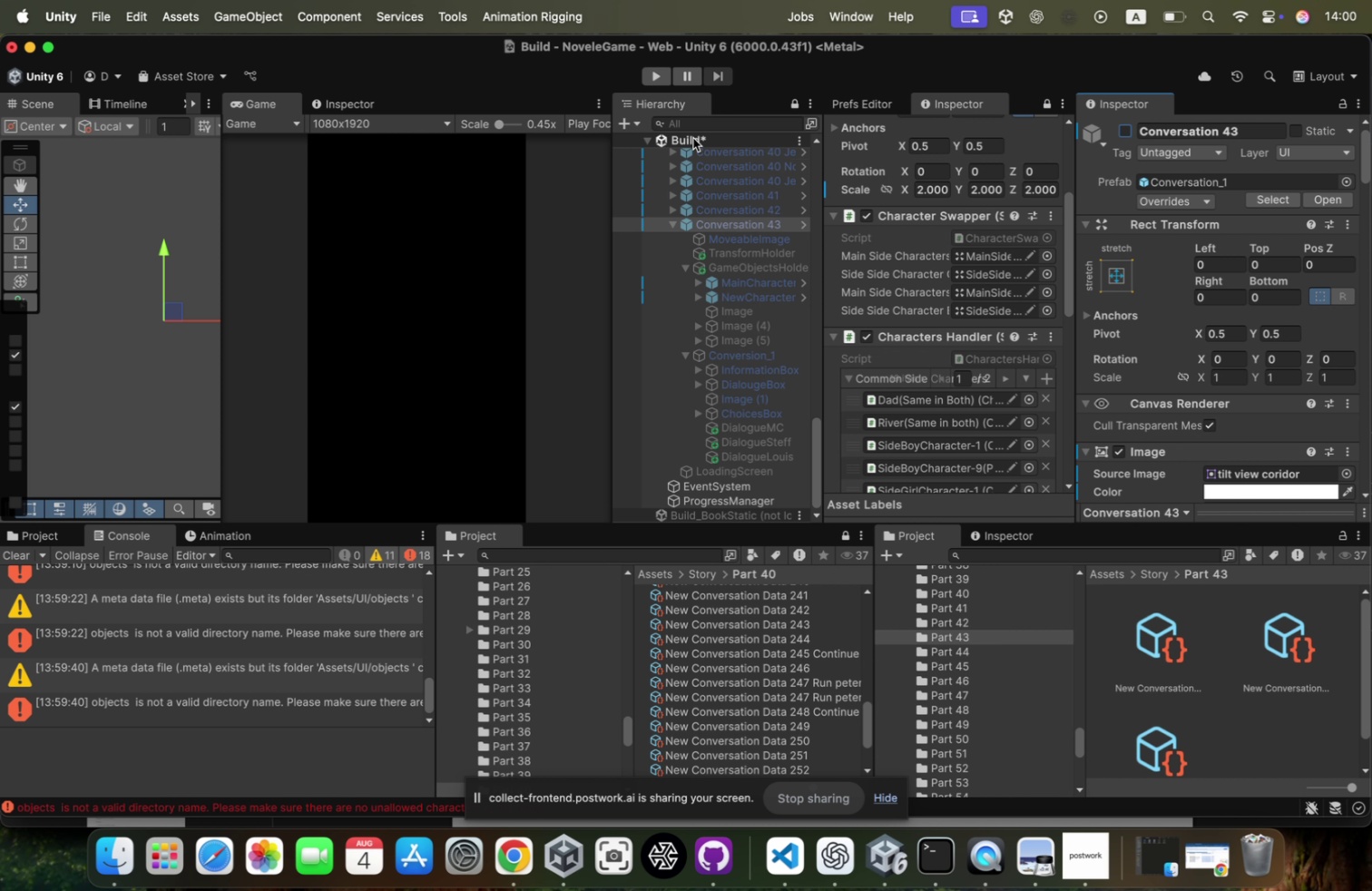 
right_click([693, 138])
 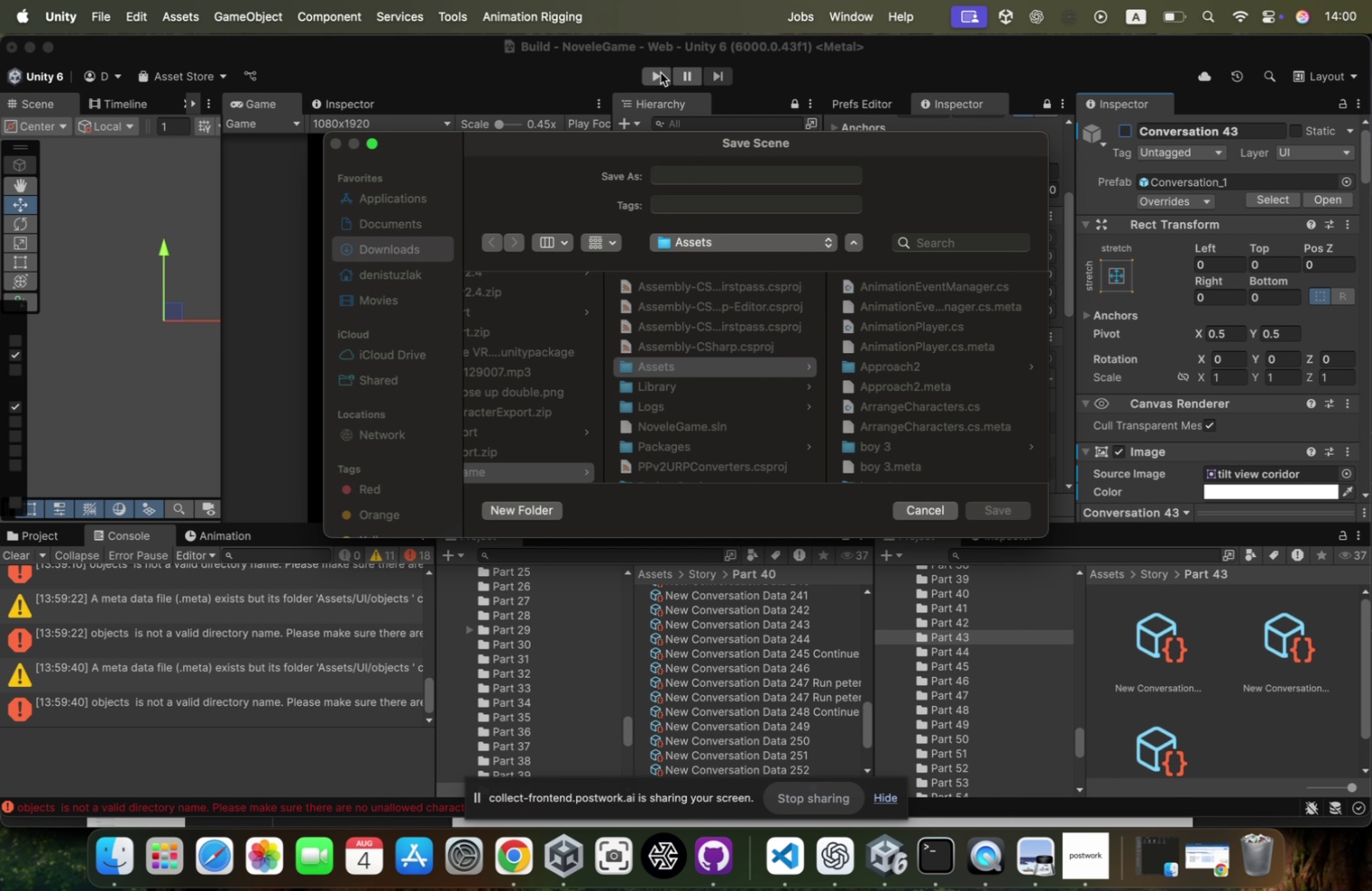 
left_click([917, 512])
 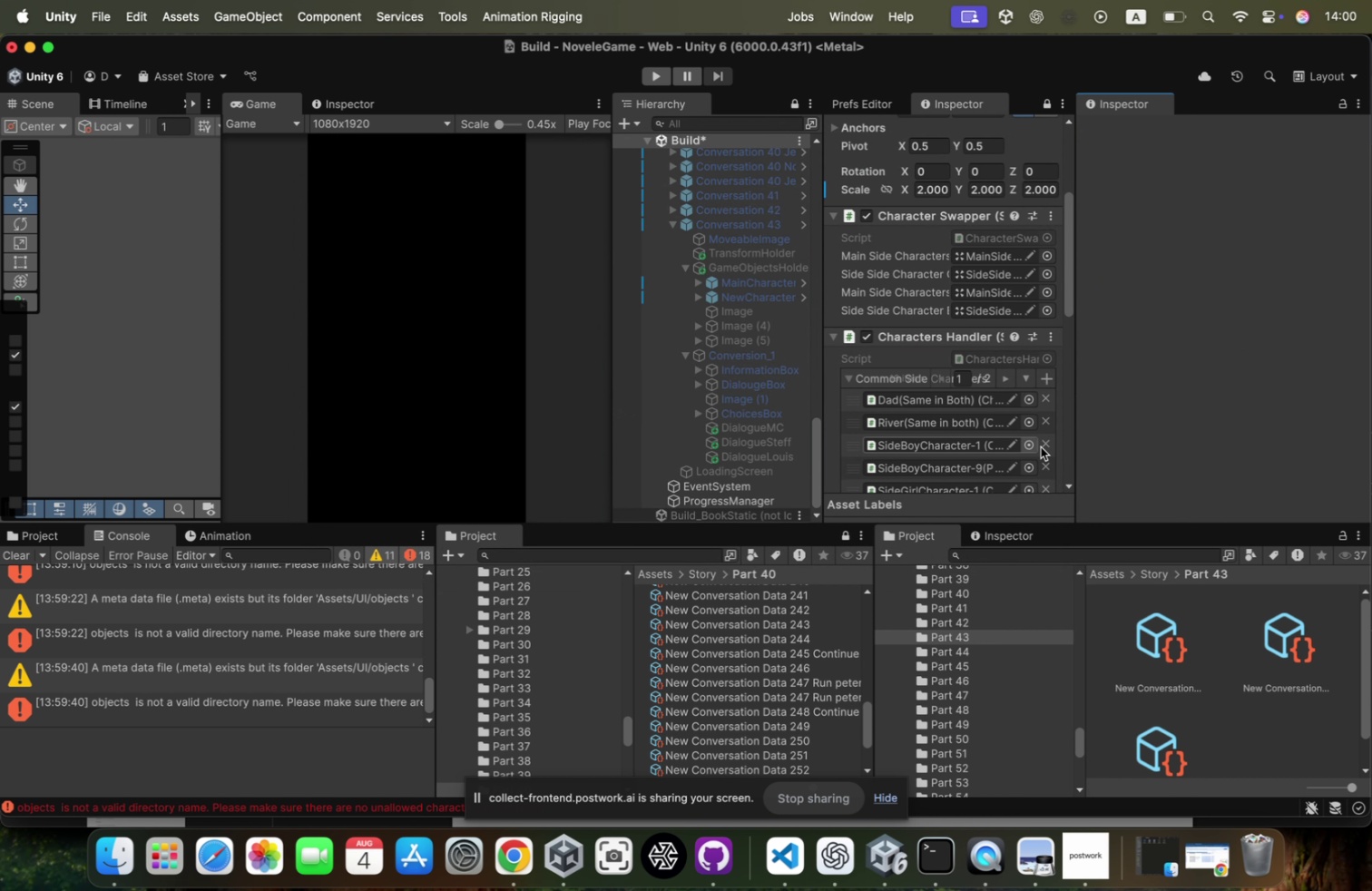 
scroll: coordinate [965, 305], scroll_direction: down, amount: 63.0
 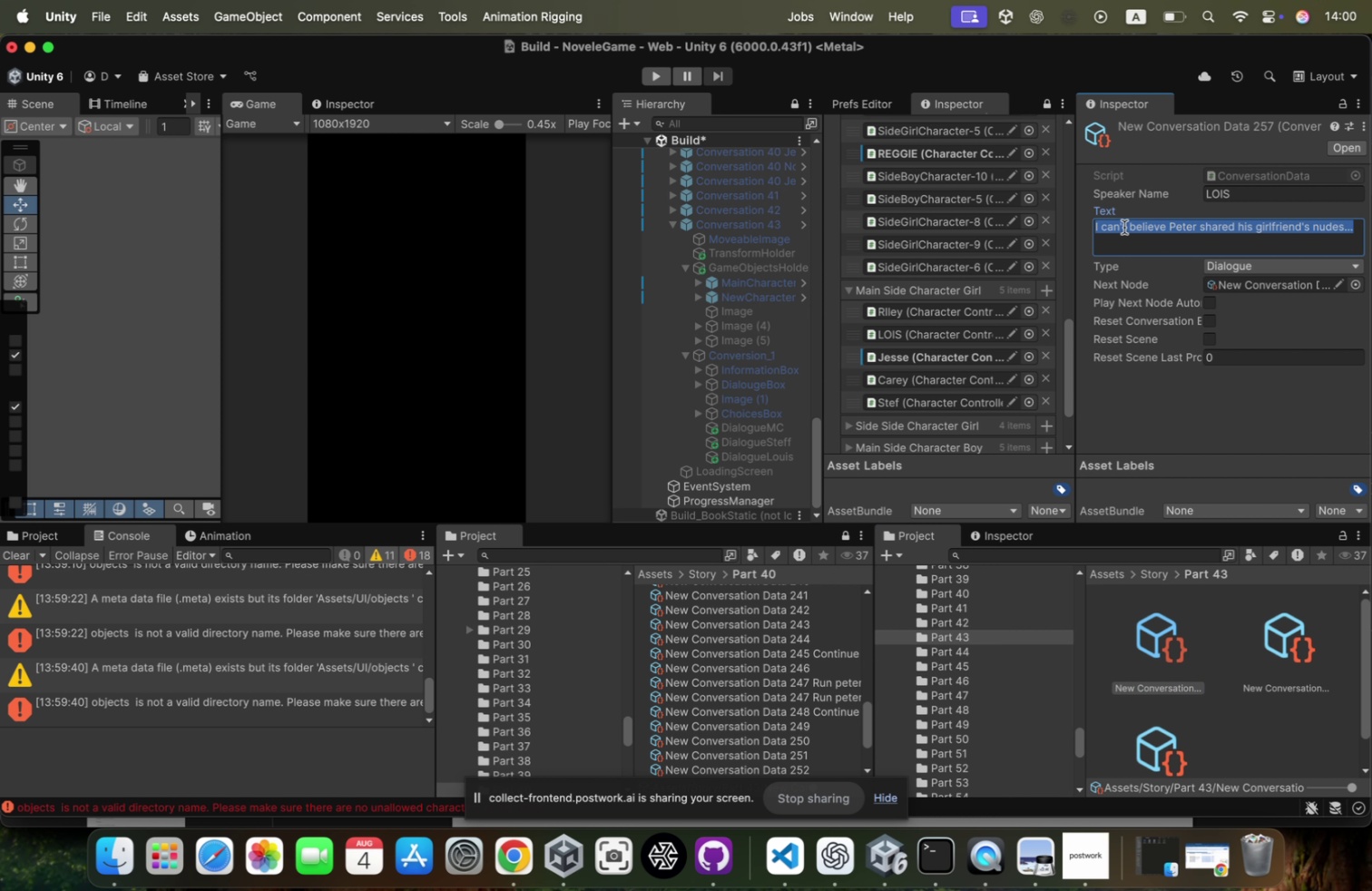 
key(ArrowLeft)
 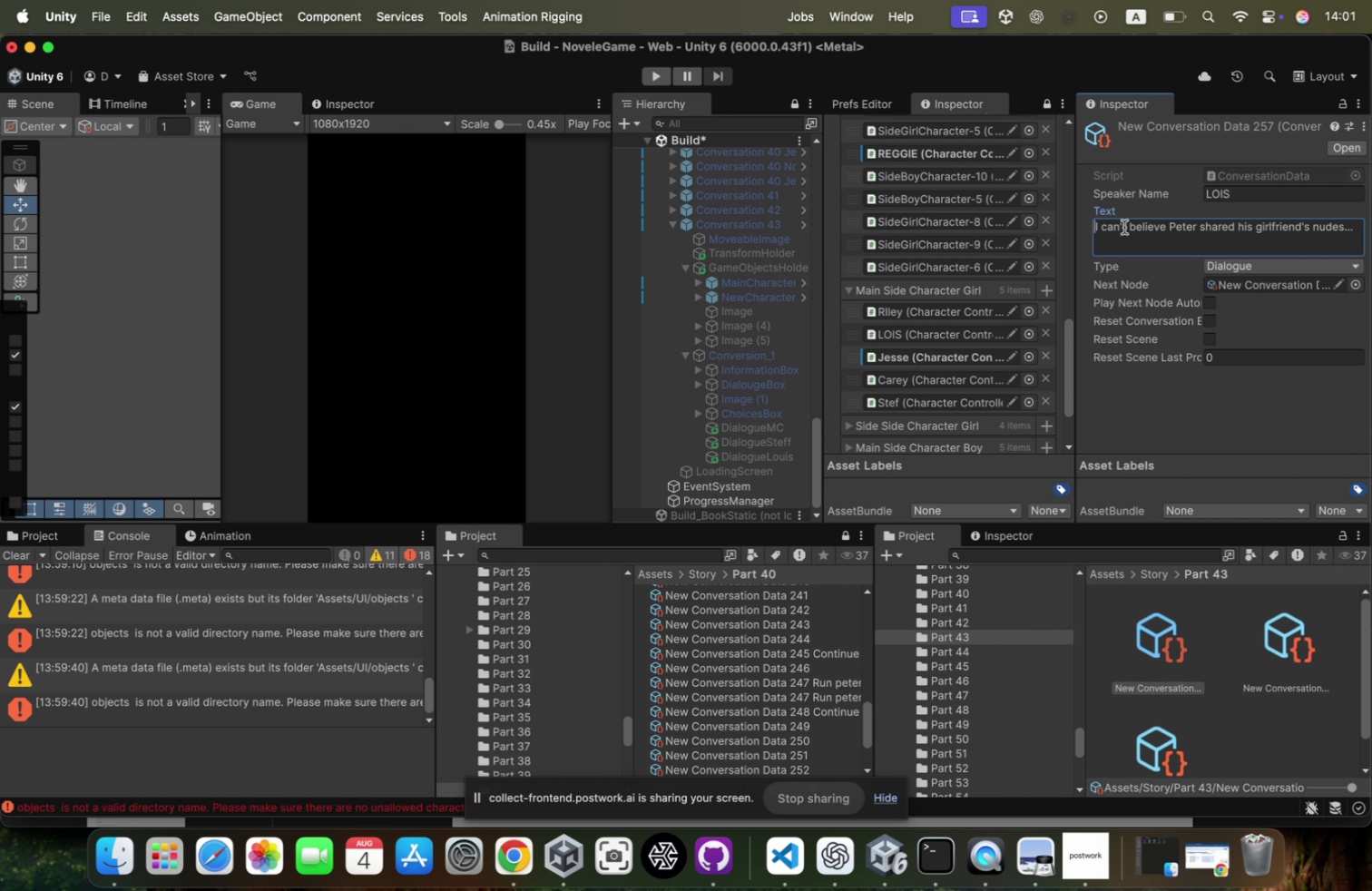 
type(P)
key(Backspace)
type(P)
key(Backspace)
type({M1:15:0:0{)
key(Backspace)
type(})
 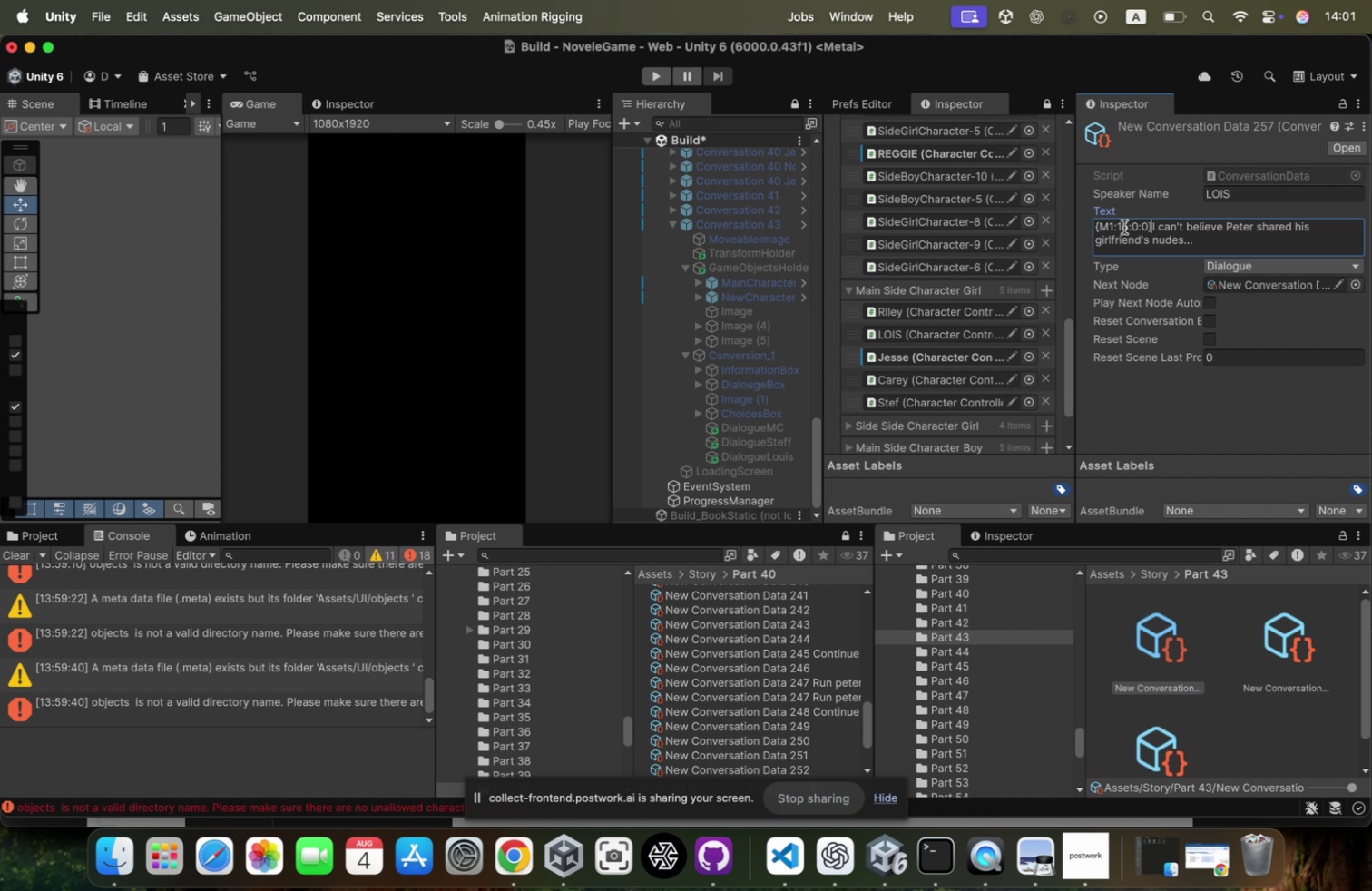 
hold_key(key=ShiftRight, duration=0.68)
 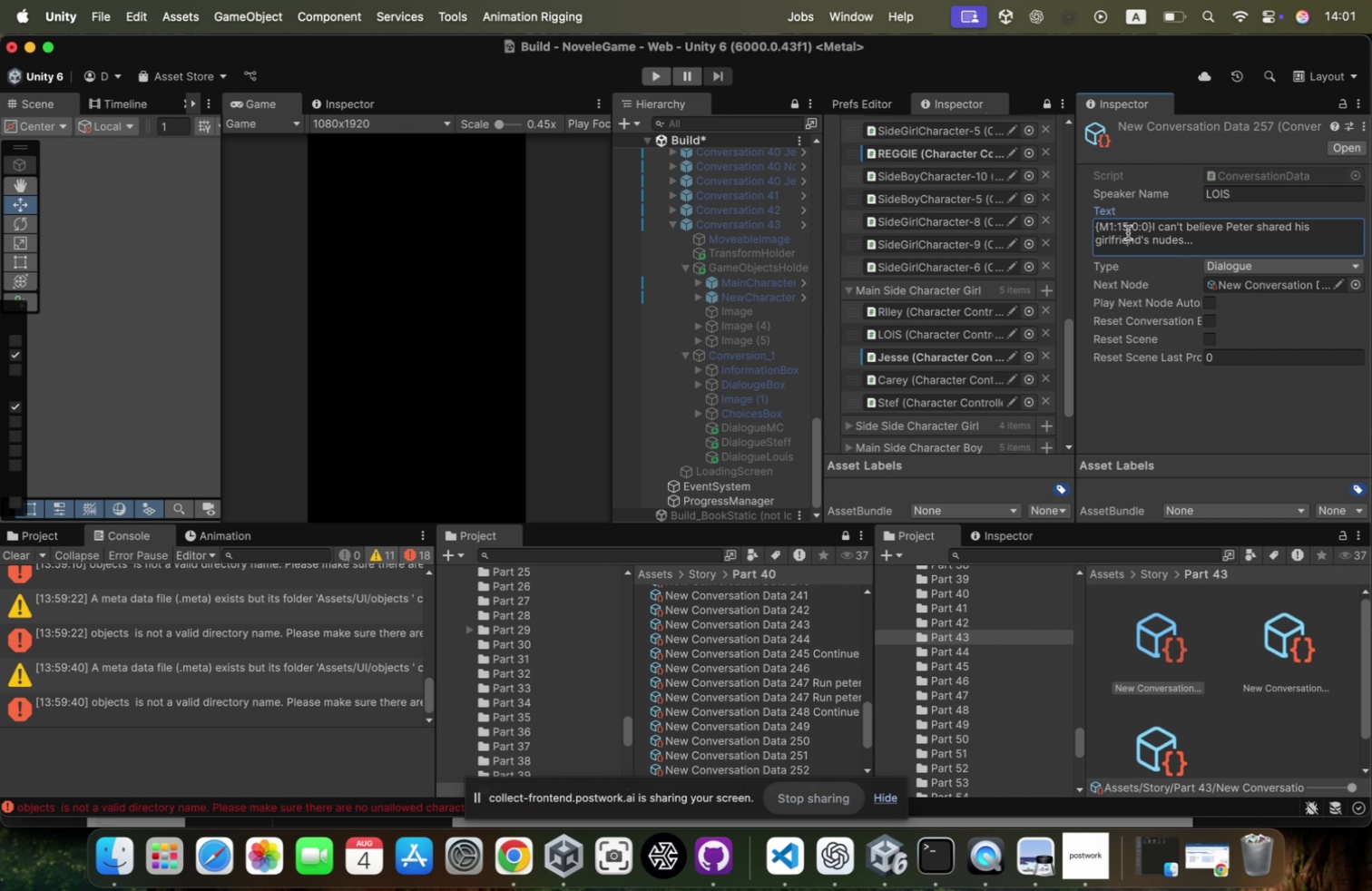 
wait(5.45)
 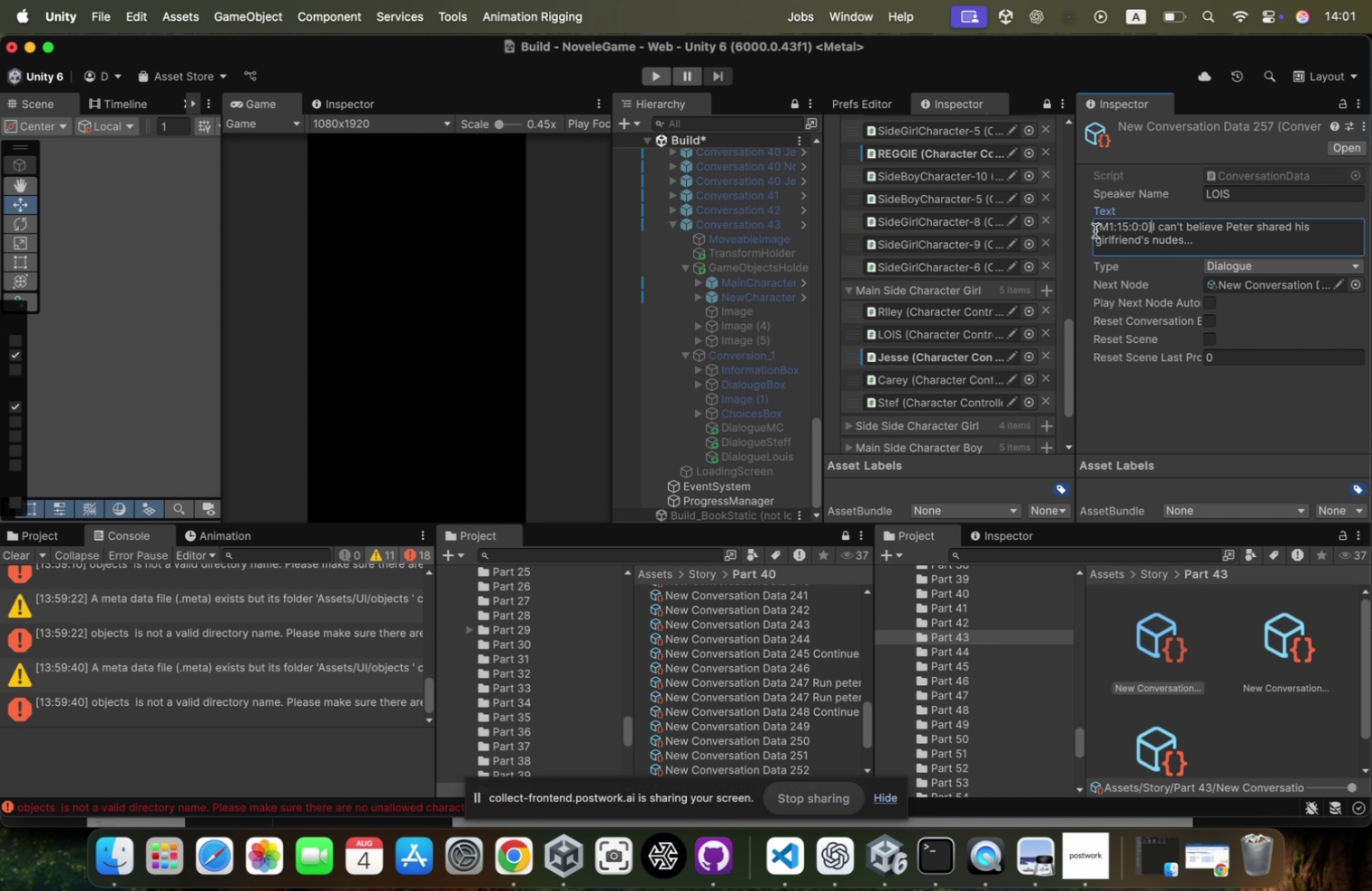 
left_click([1158, 225])
 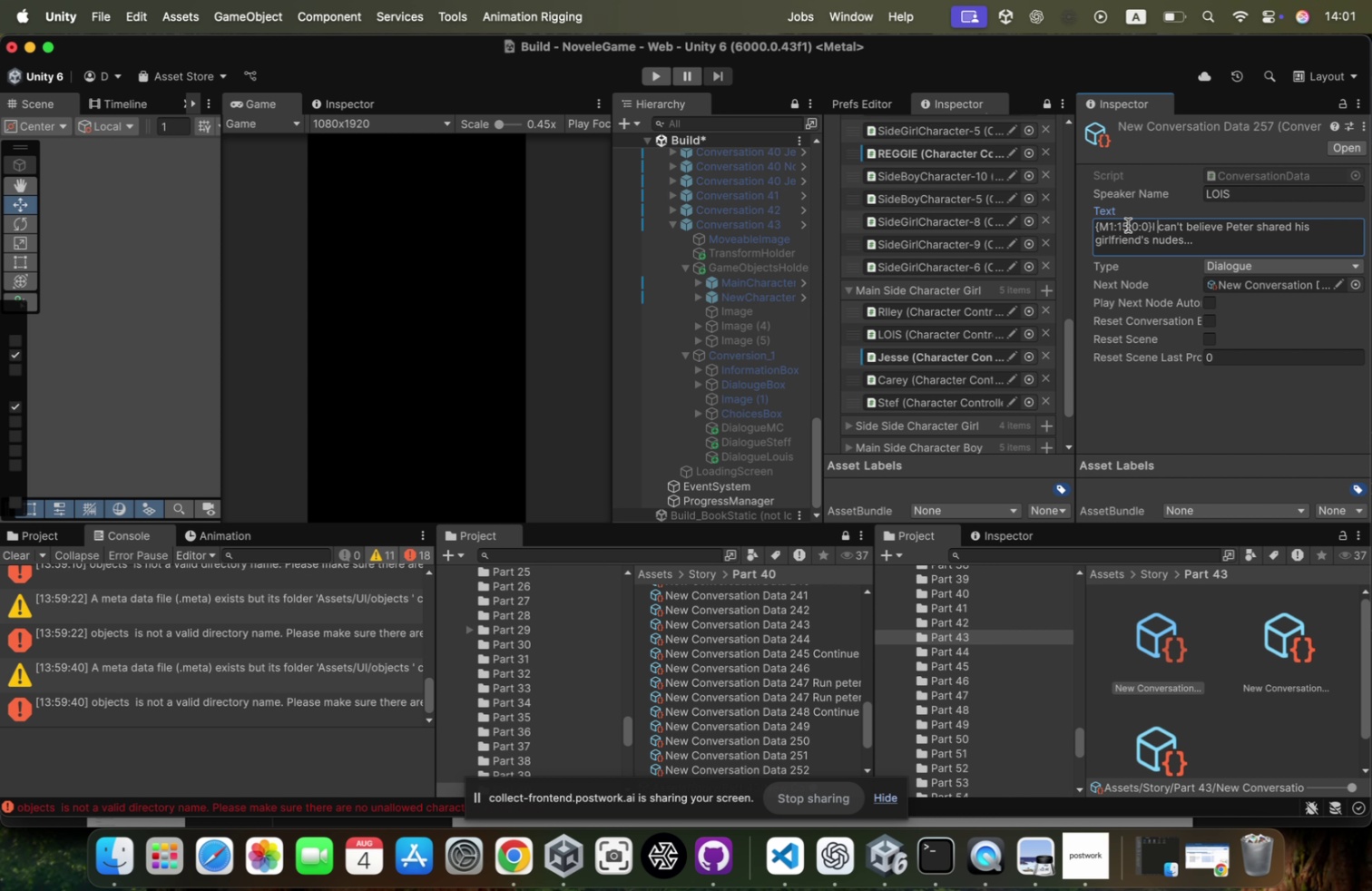 
left_click([1129, 225])
 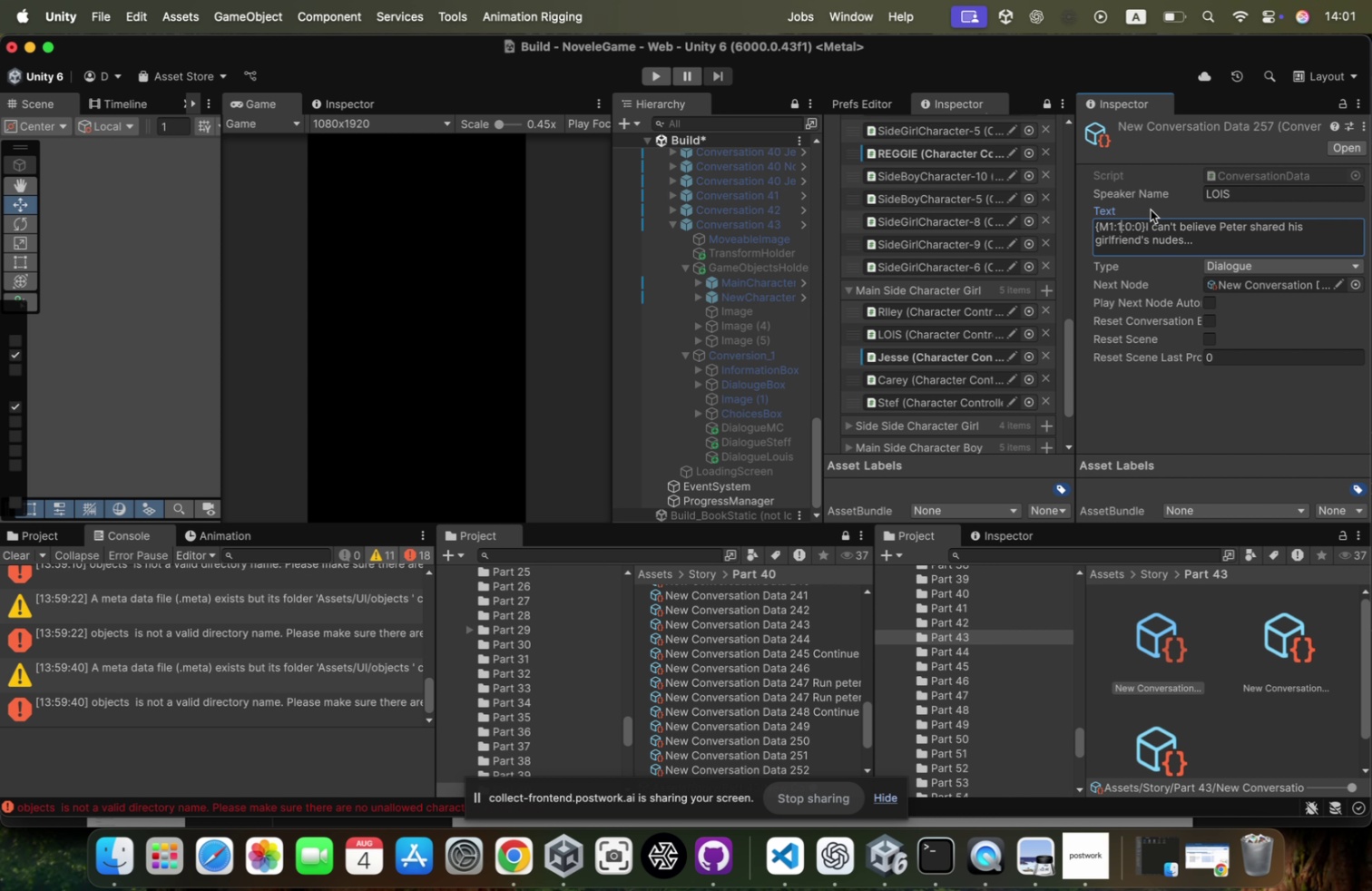 
key(Backspace)
 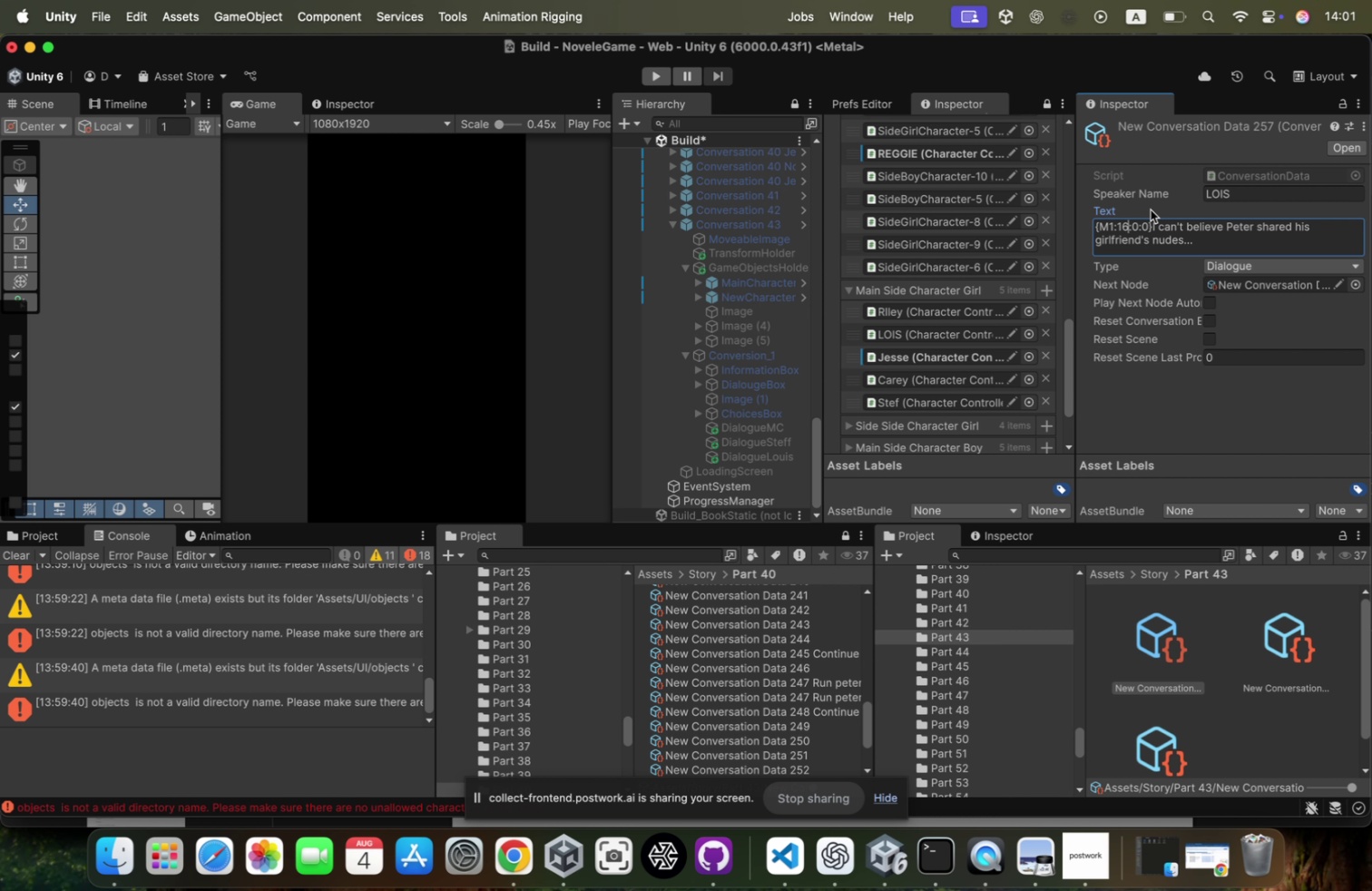 
key(6)
 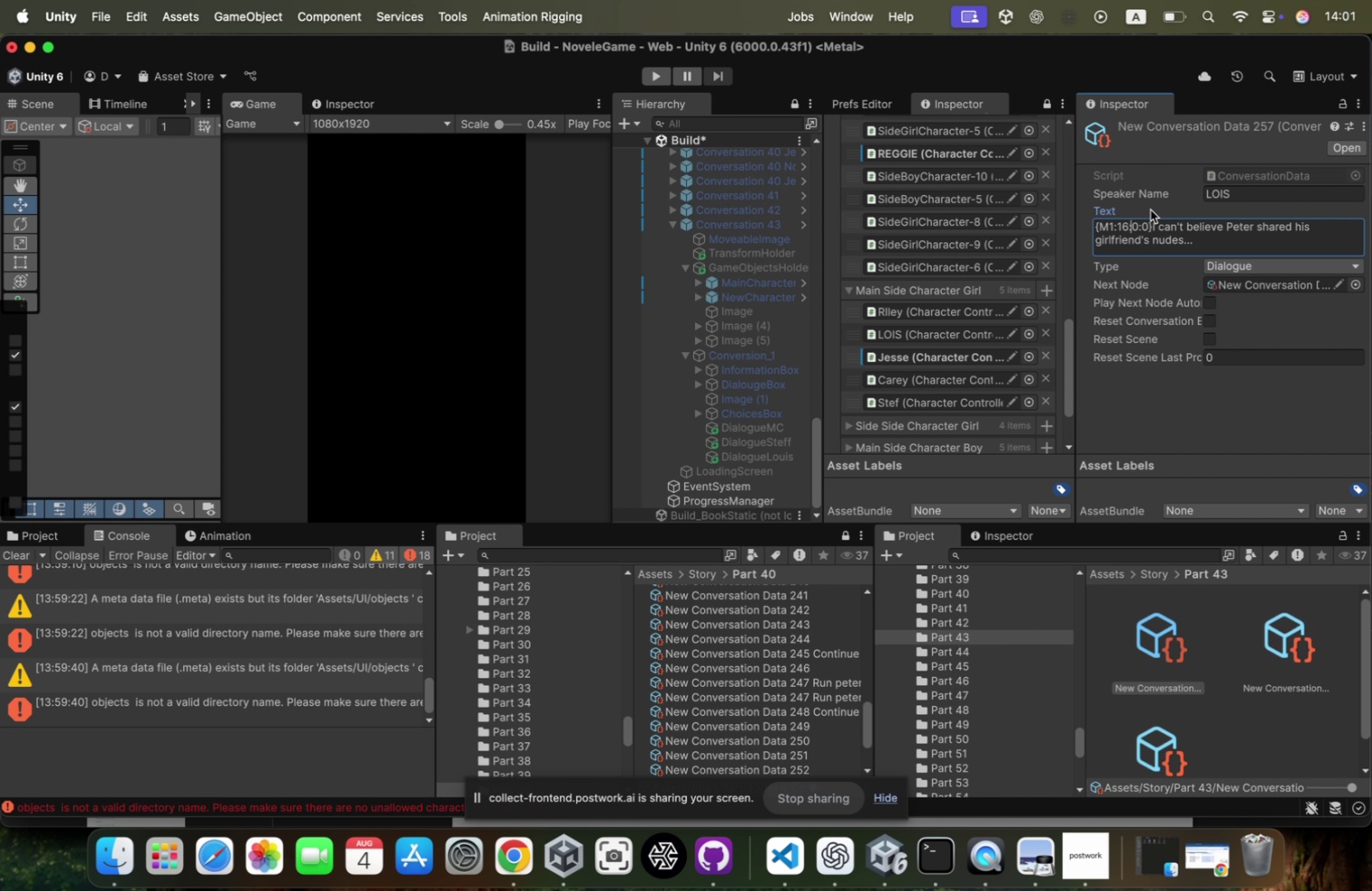 
key(ArrowRight)
 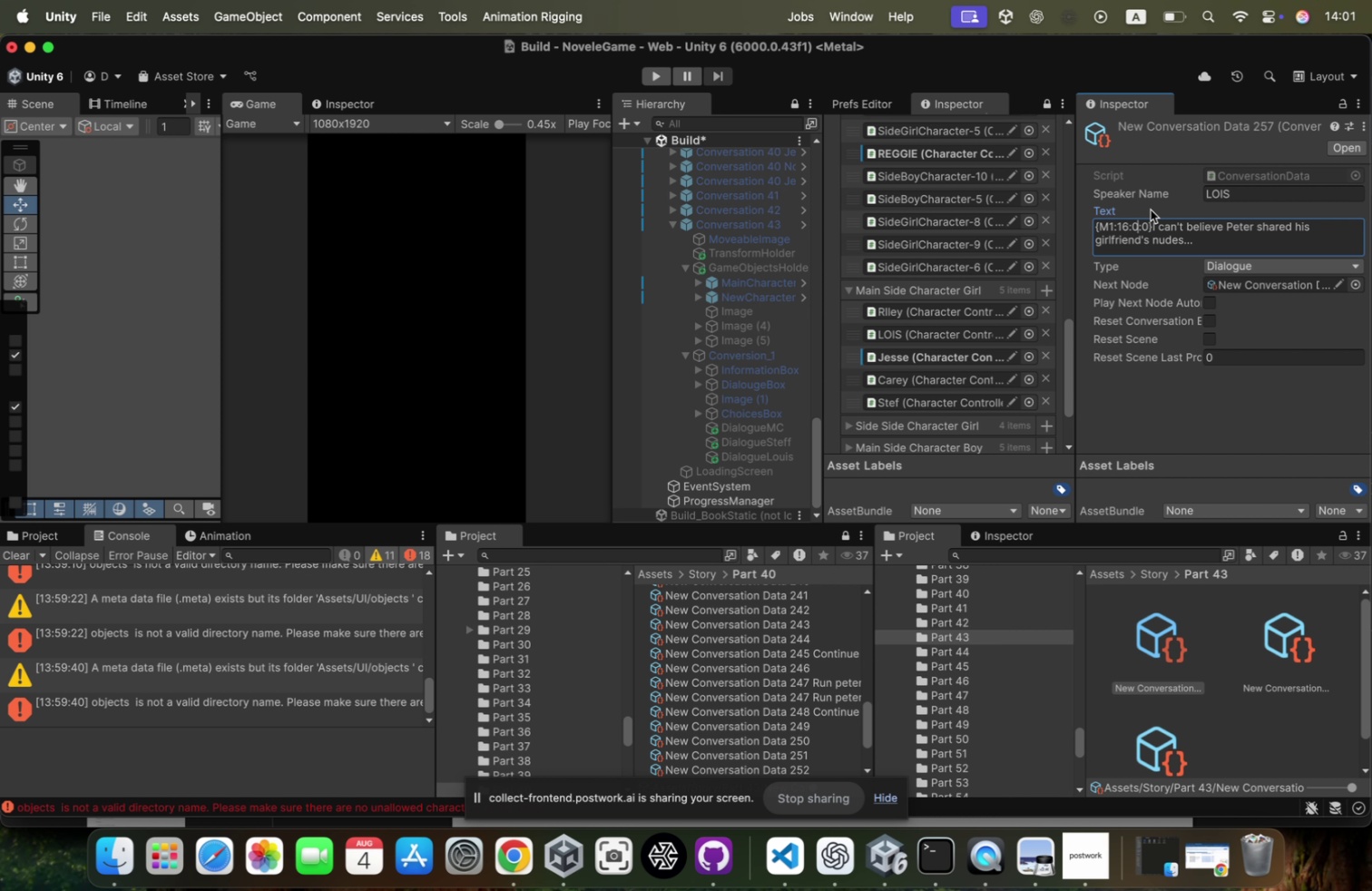 
key(ArrowRight)
 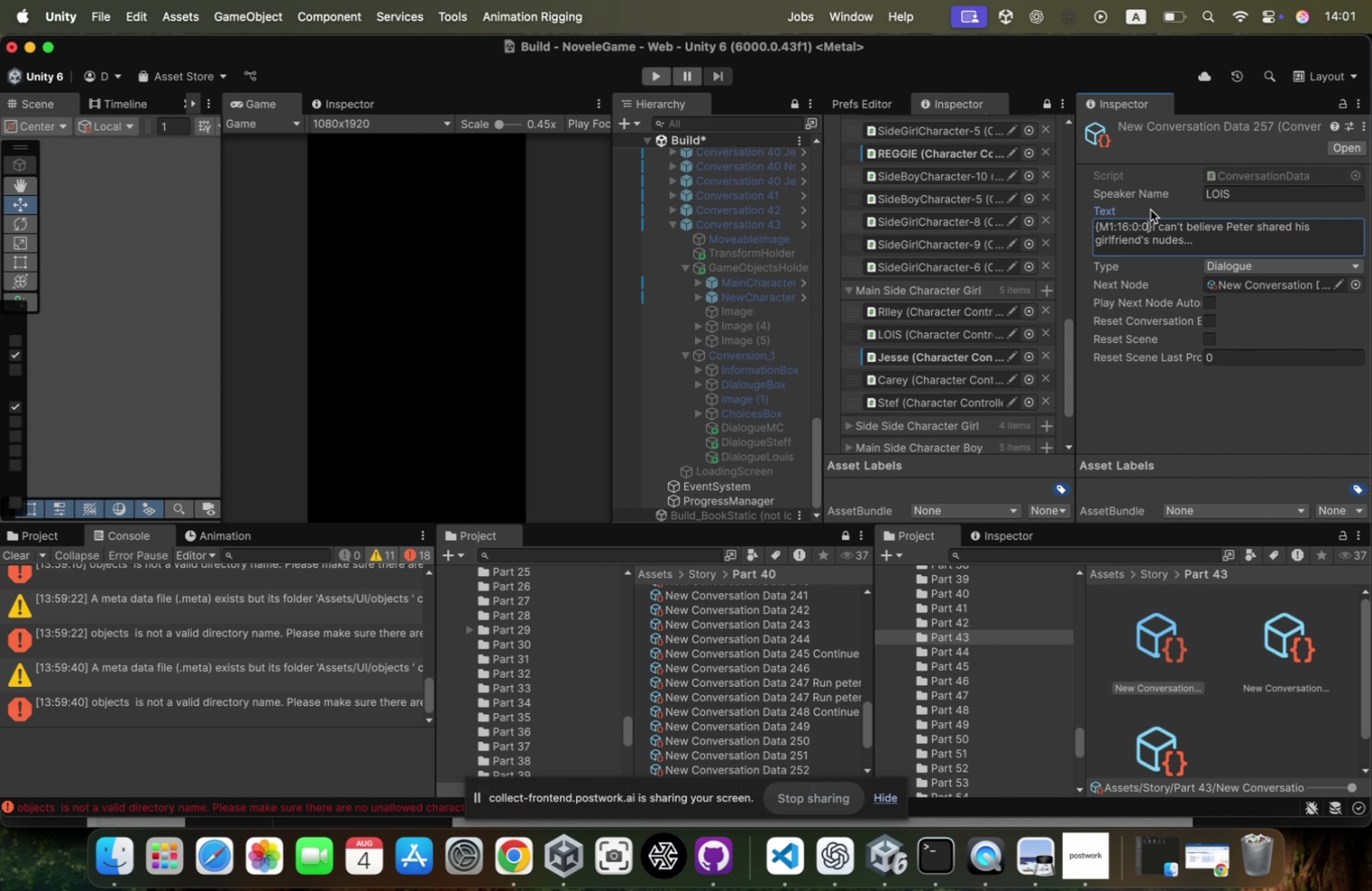 
key(ArrowRight)
 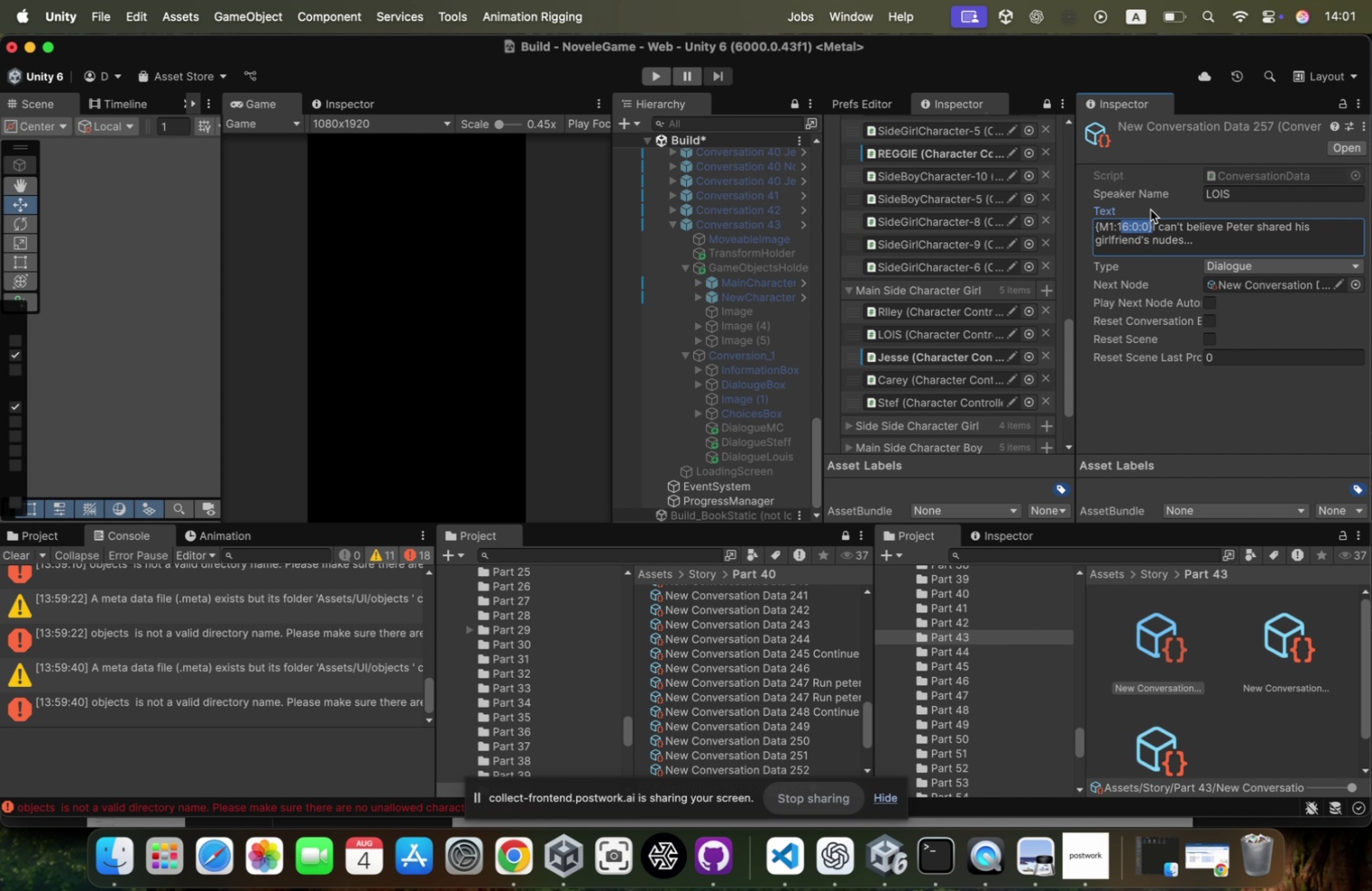 
key(ArrowRight)
 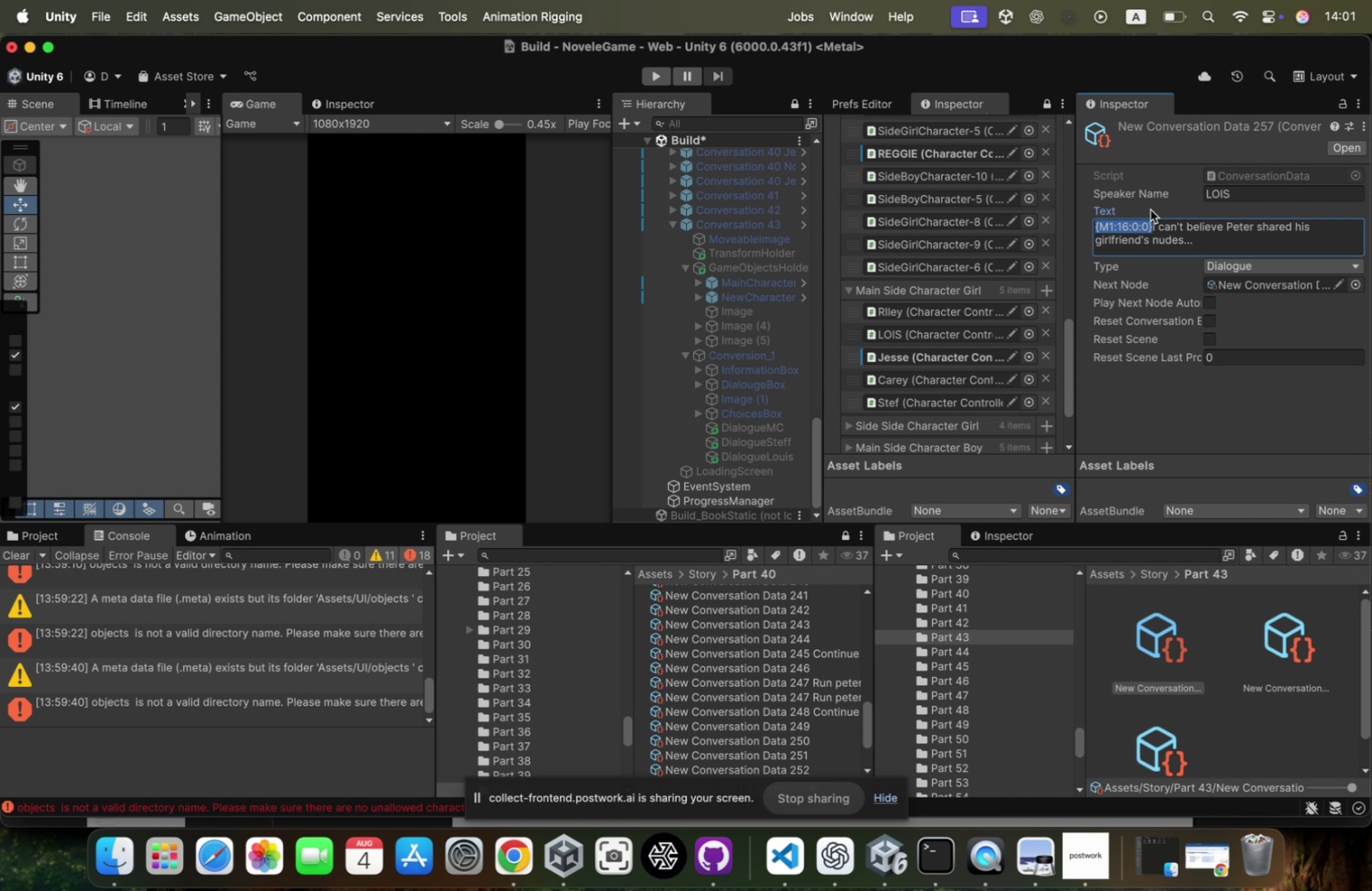 
key(ArrowRight)
 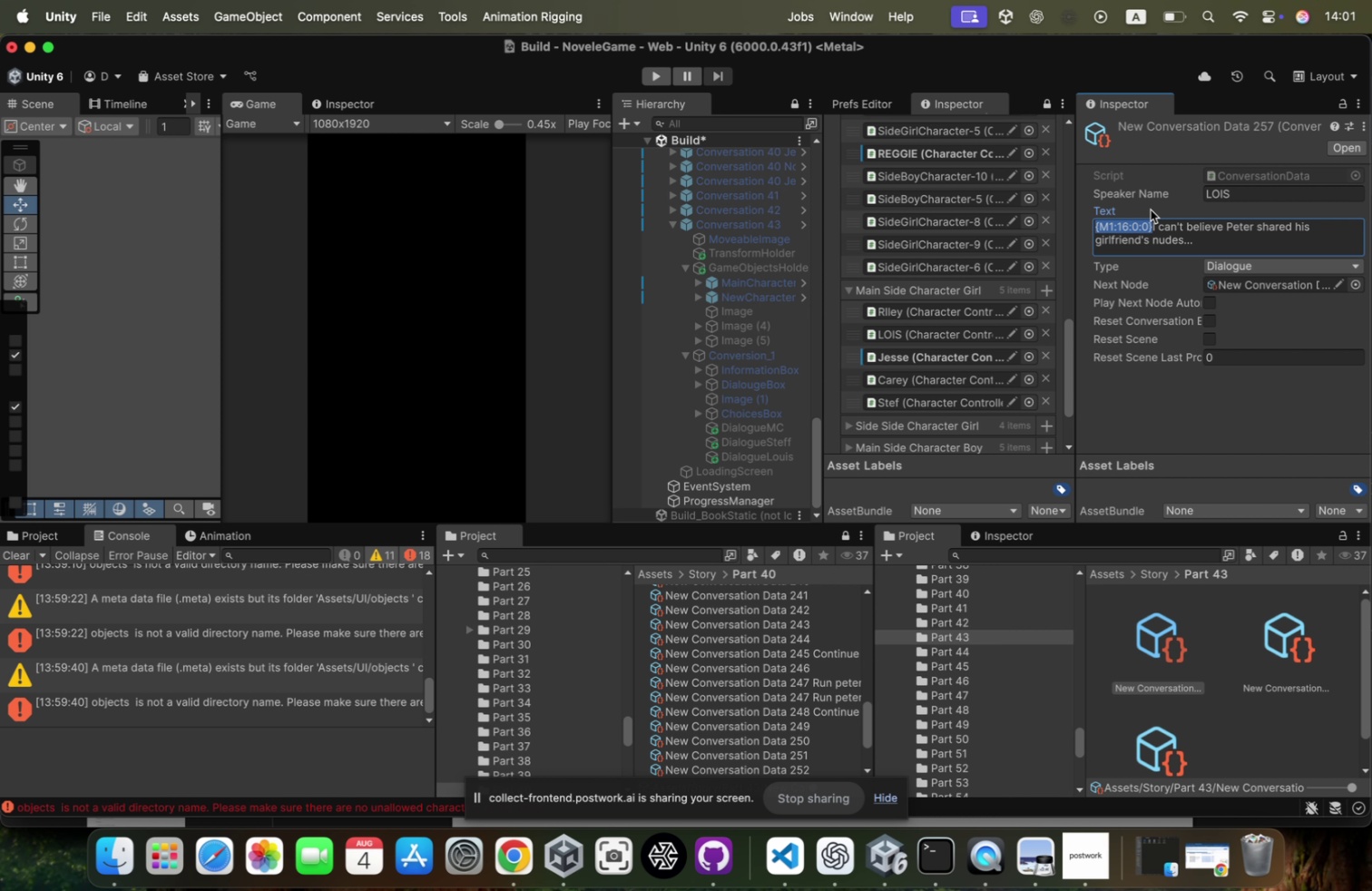 
key(Shift+ArrowLeft)
 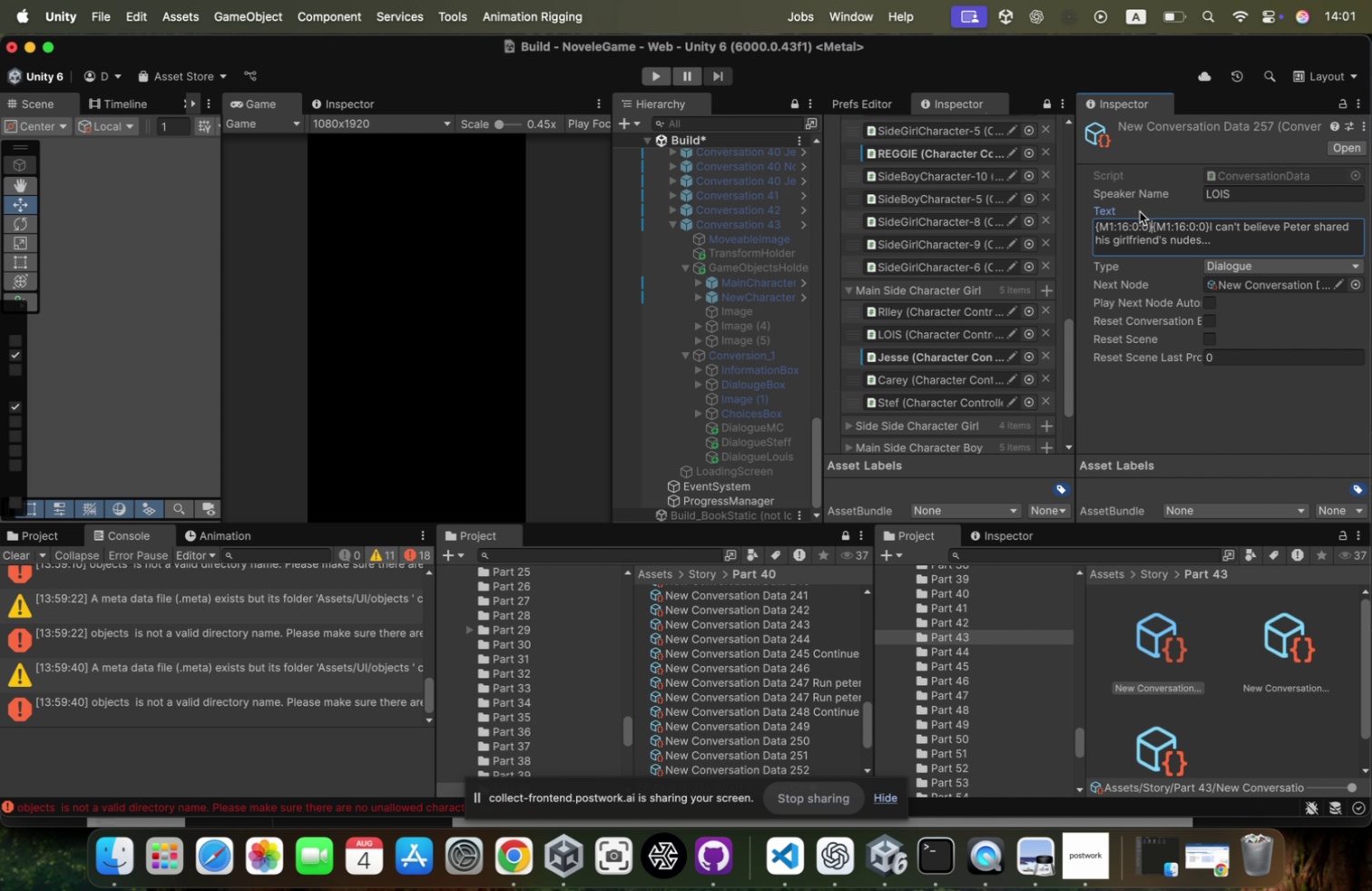 
hold_key(key=ArrowLeft, duration=1.36)
 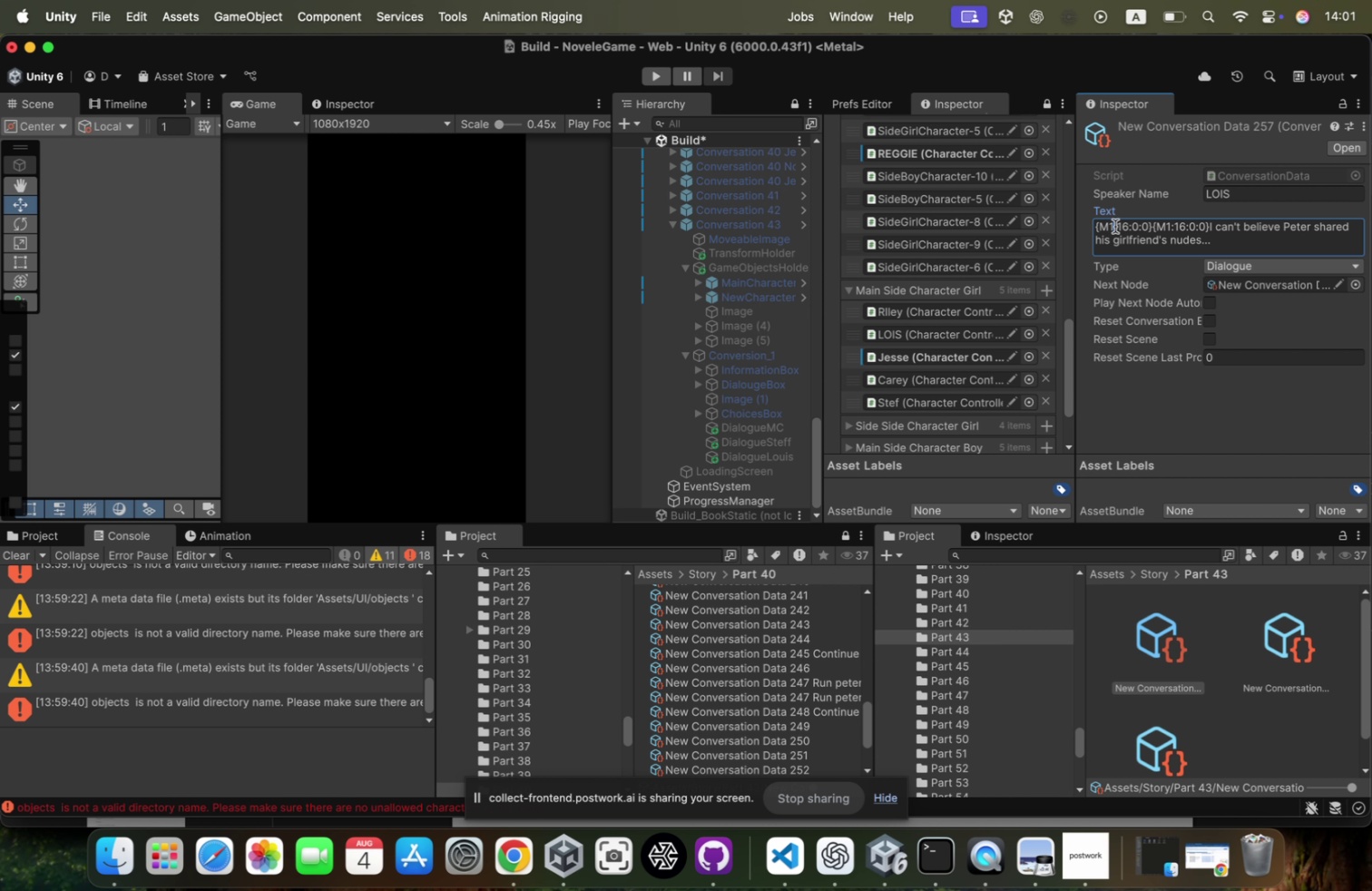 
key(Meta+CommandLeft)
 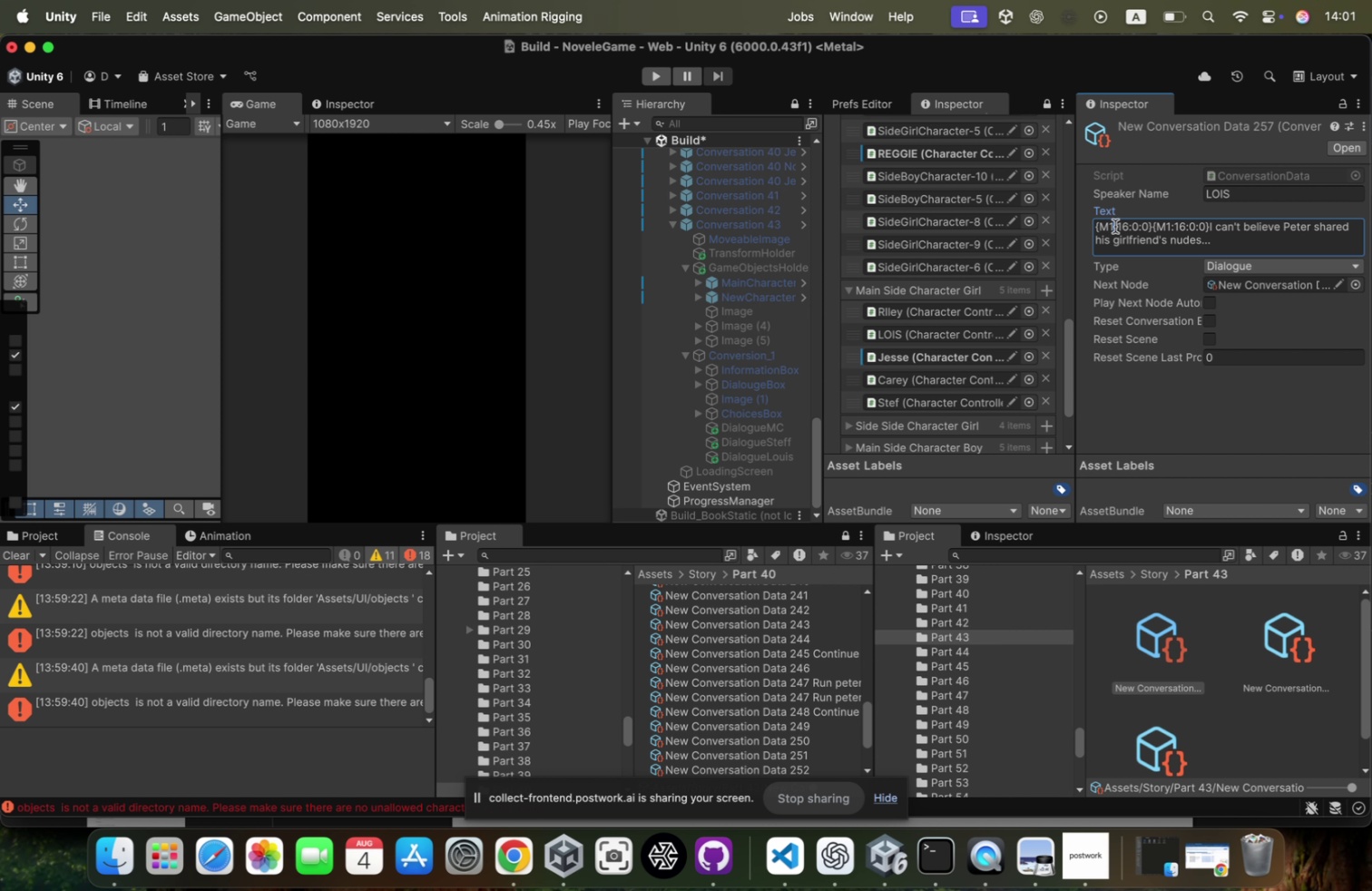 
key(Meta+C)
 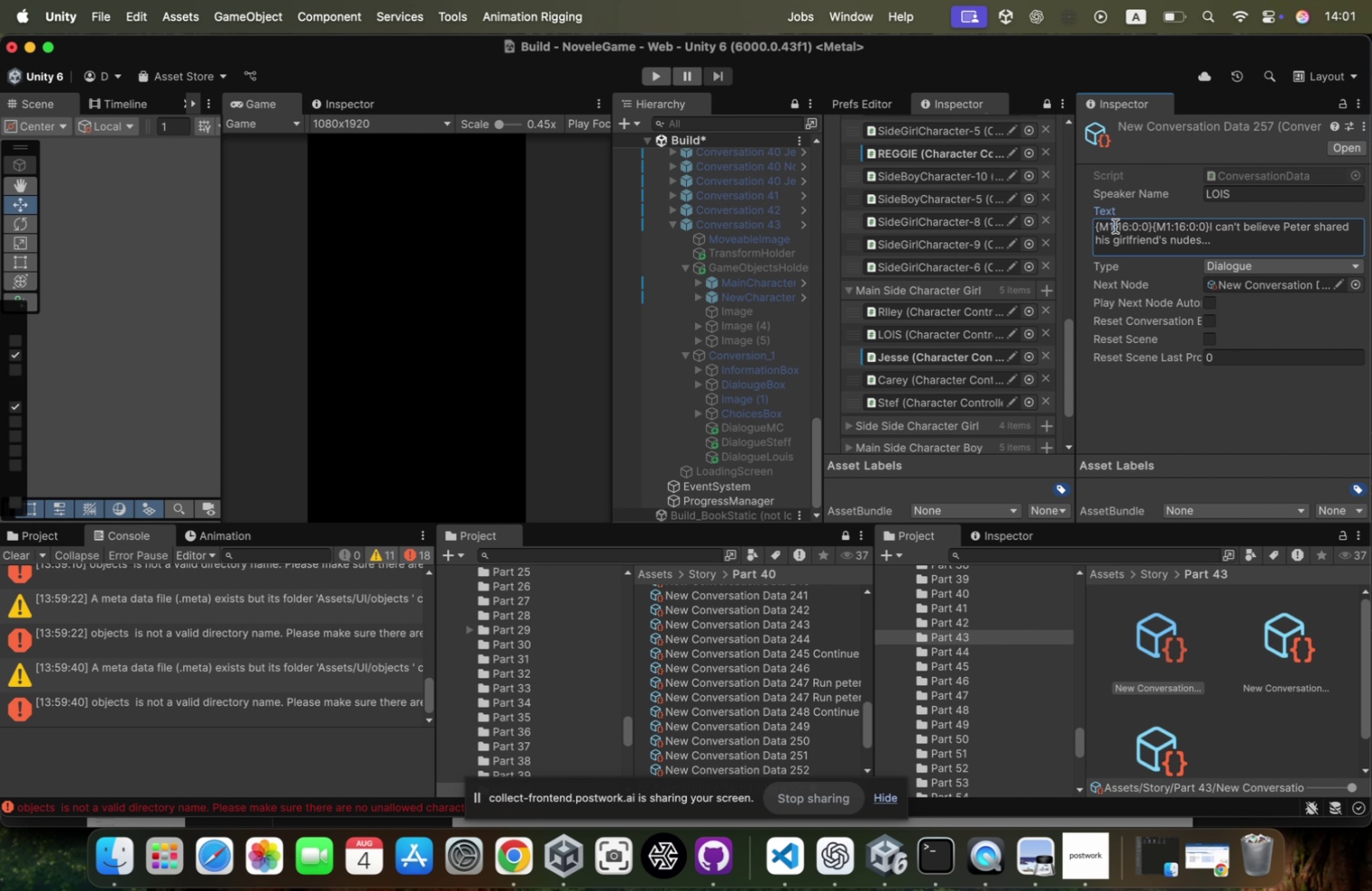 
key(ArrowLeft)
 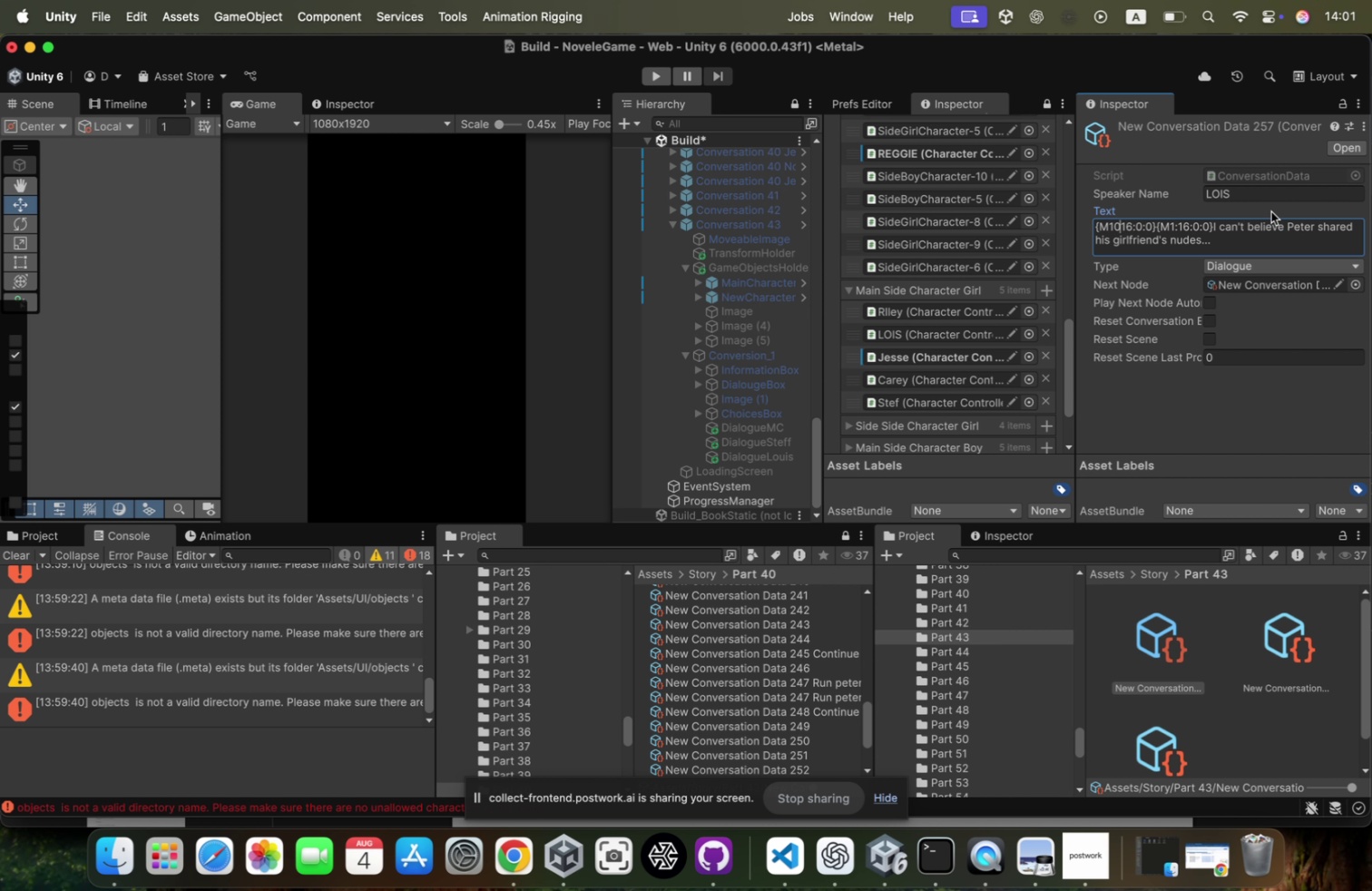 
key(Meta+CommandLeft)
 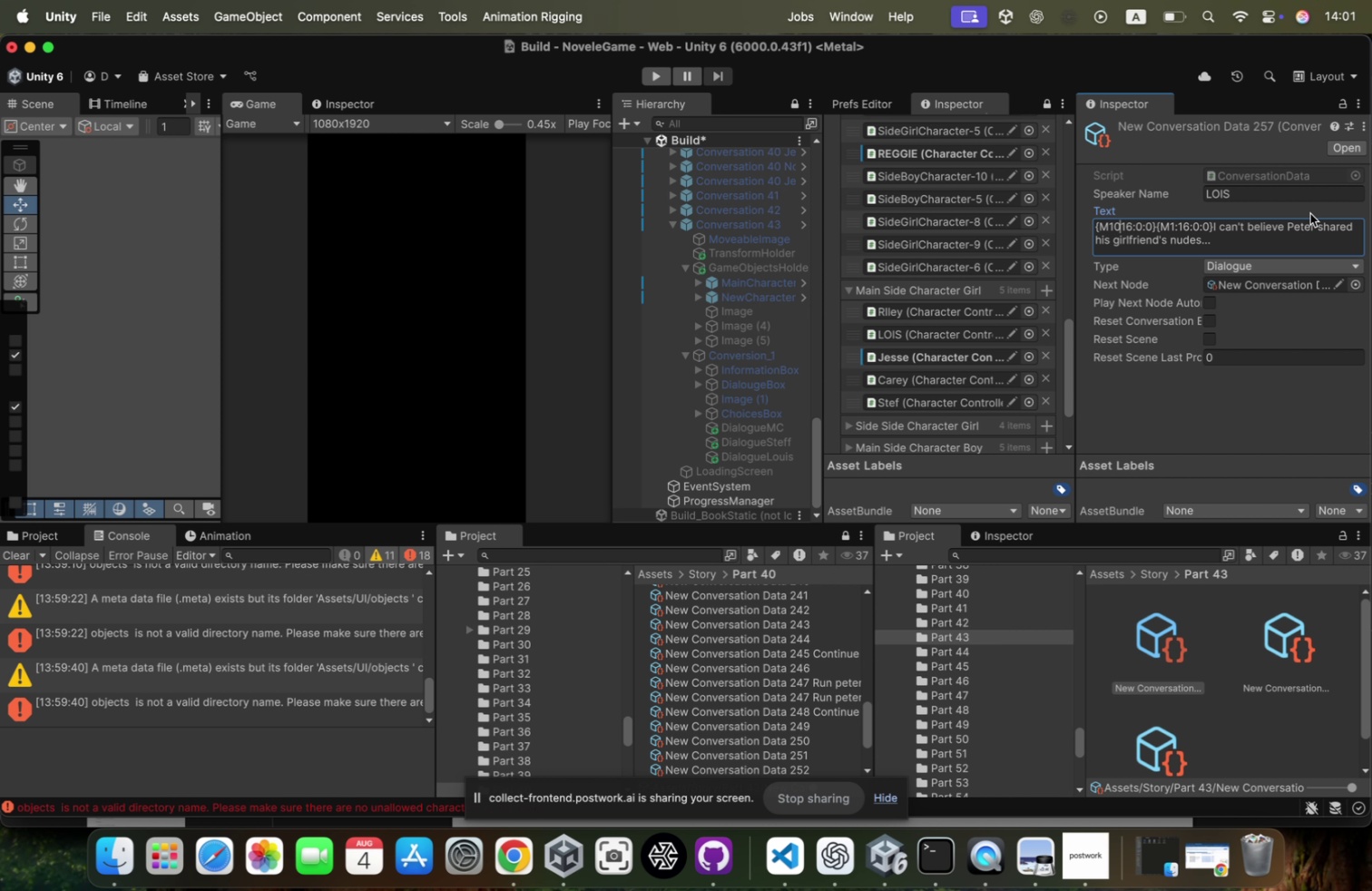 
key(Meta+V)
 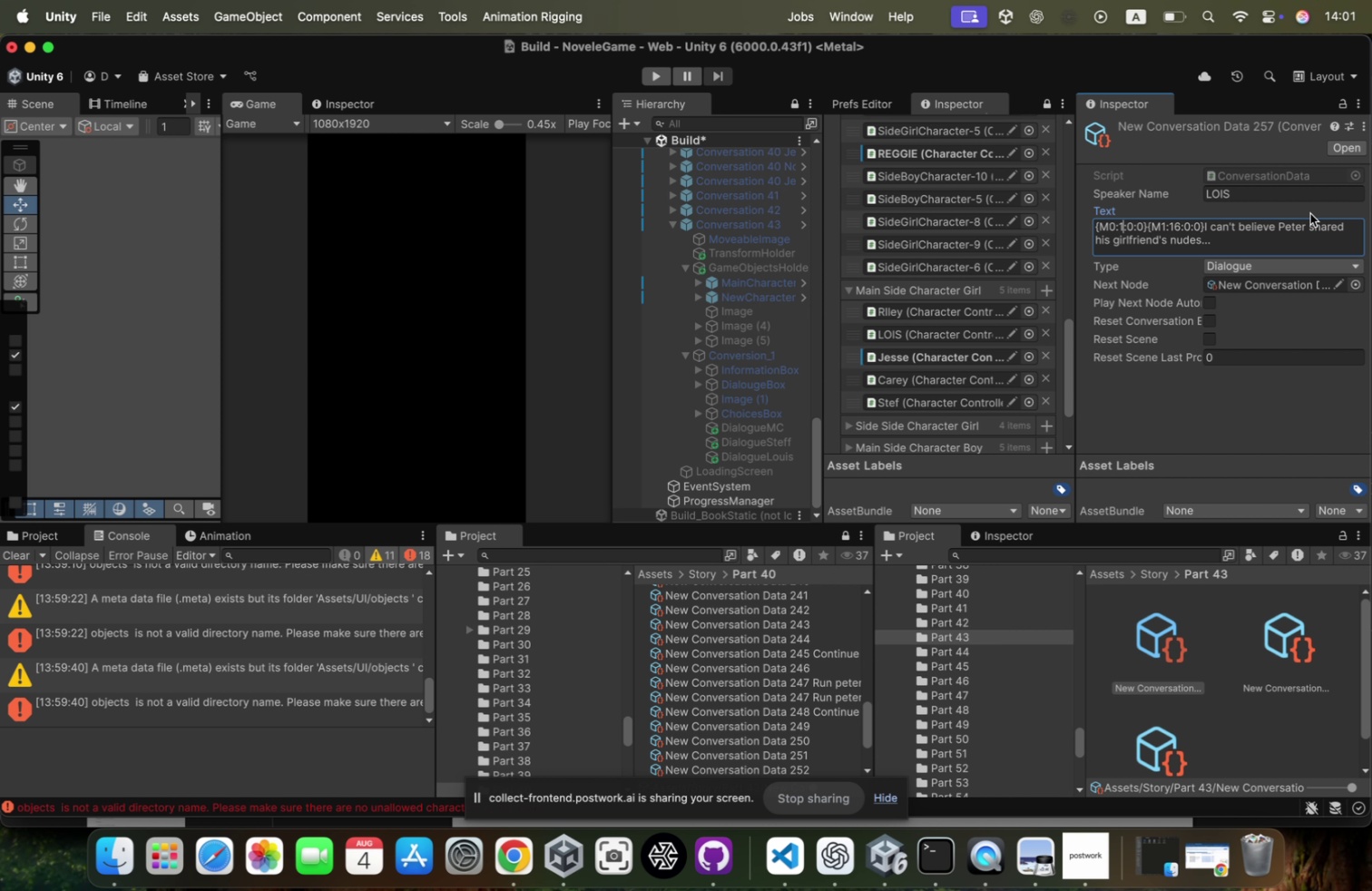 
left_click([1109, 228])
 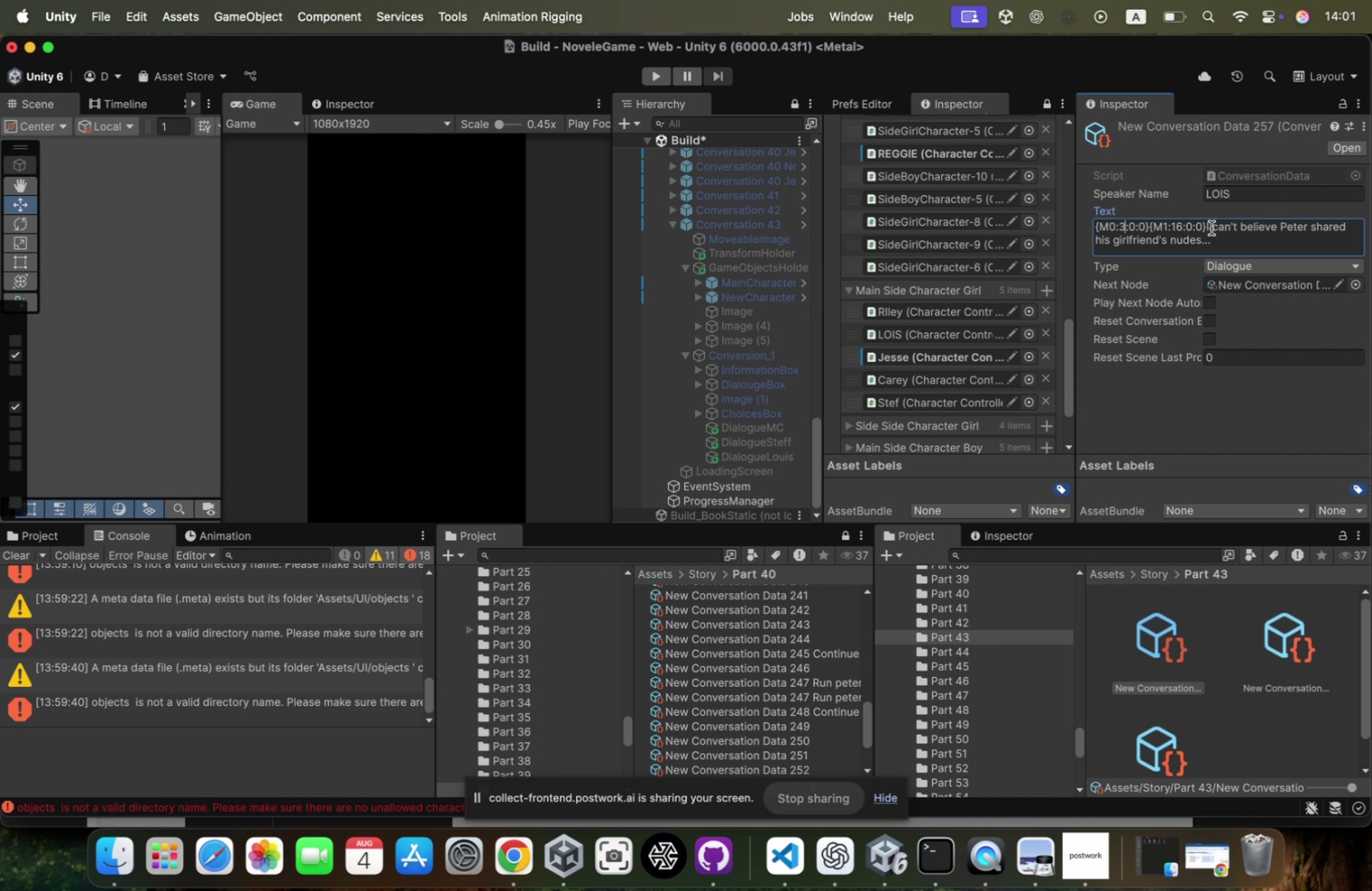 
key(Backspace)
 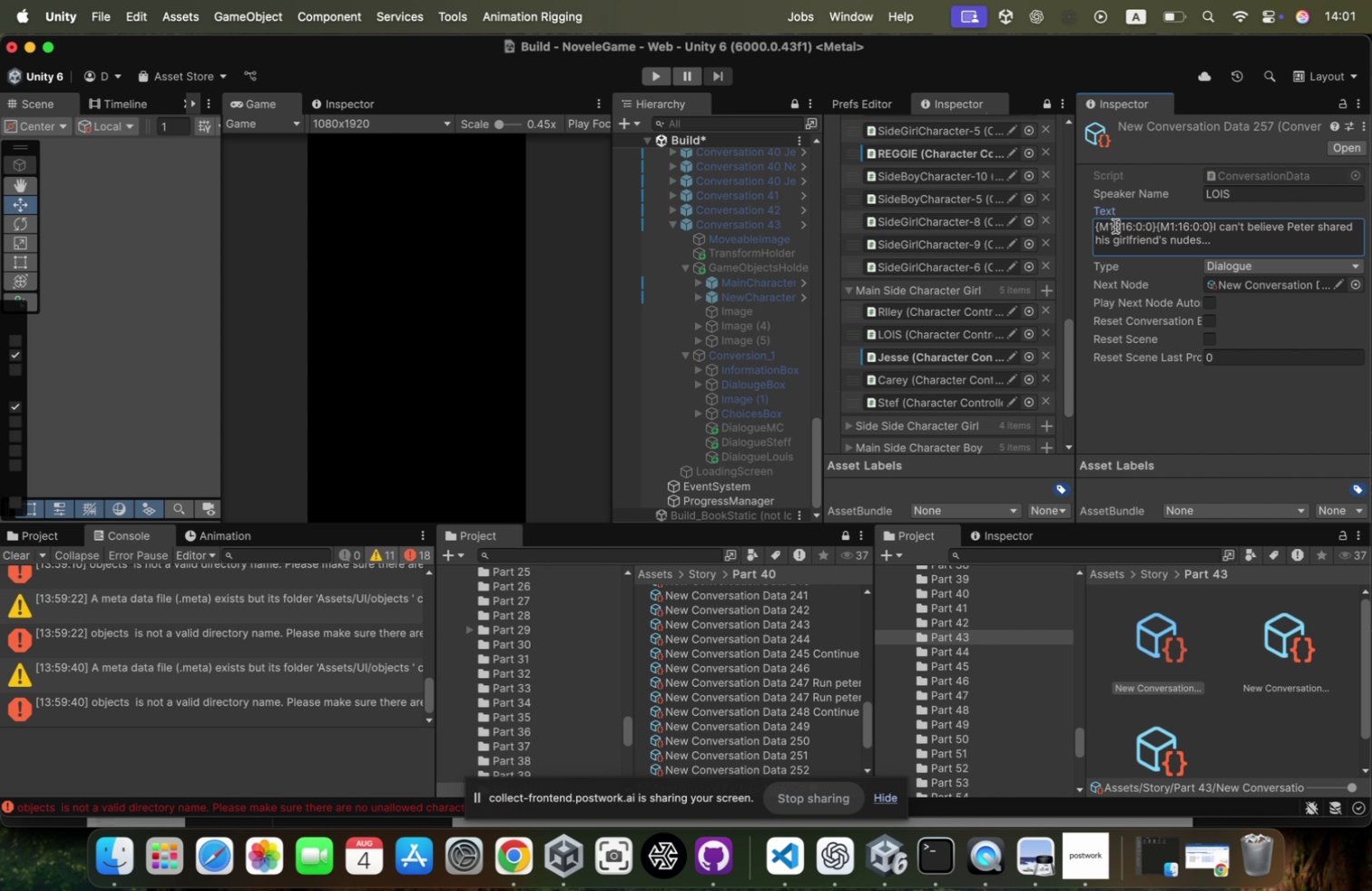 
key(0)
 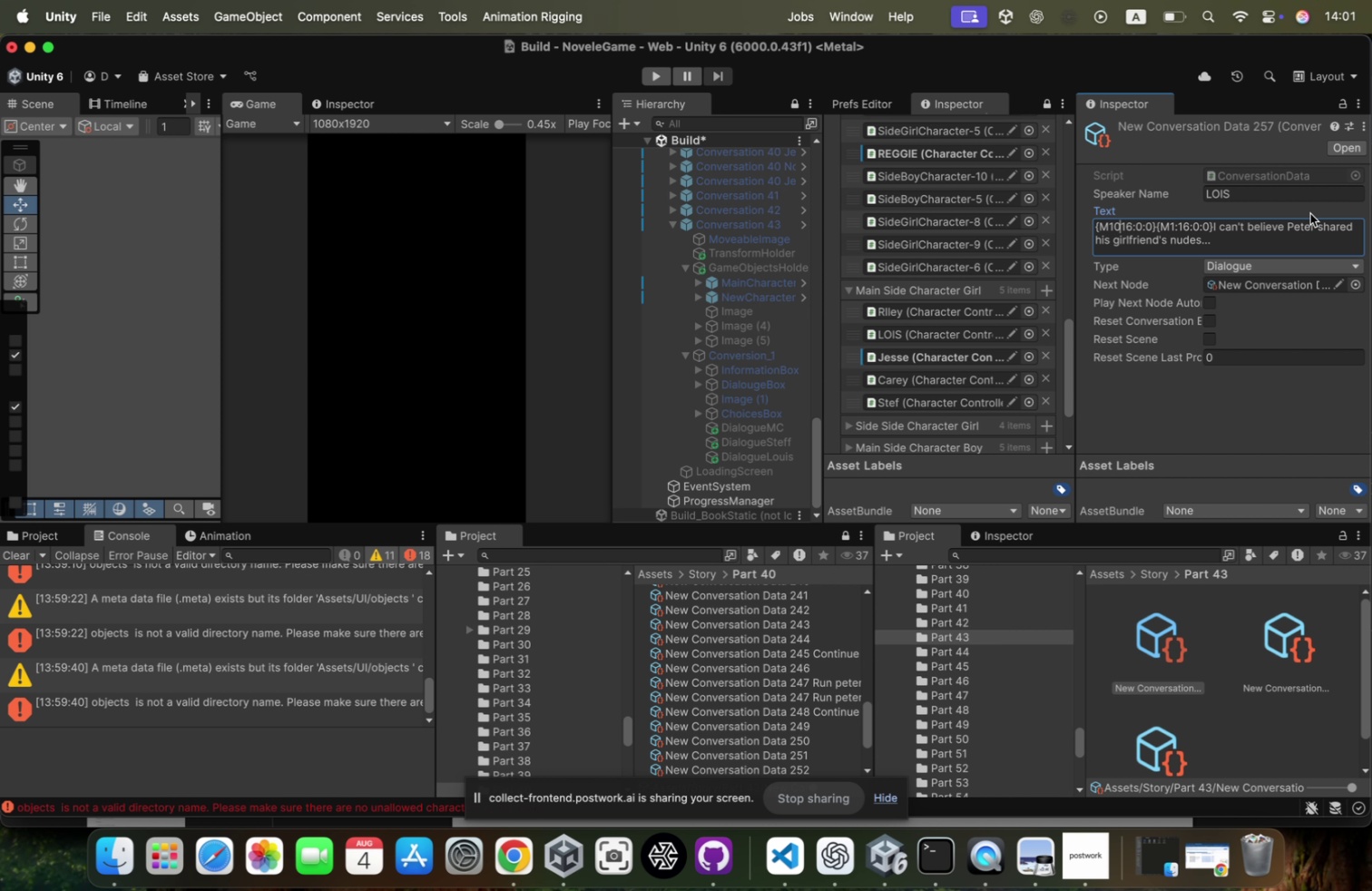 
key(ArrowLeft)
 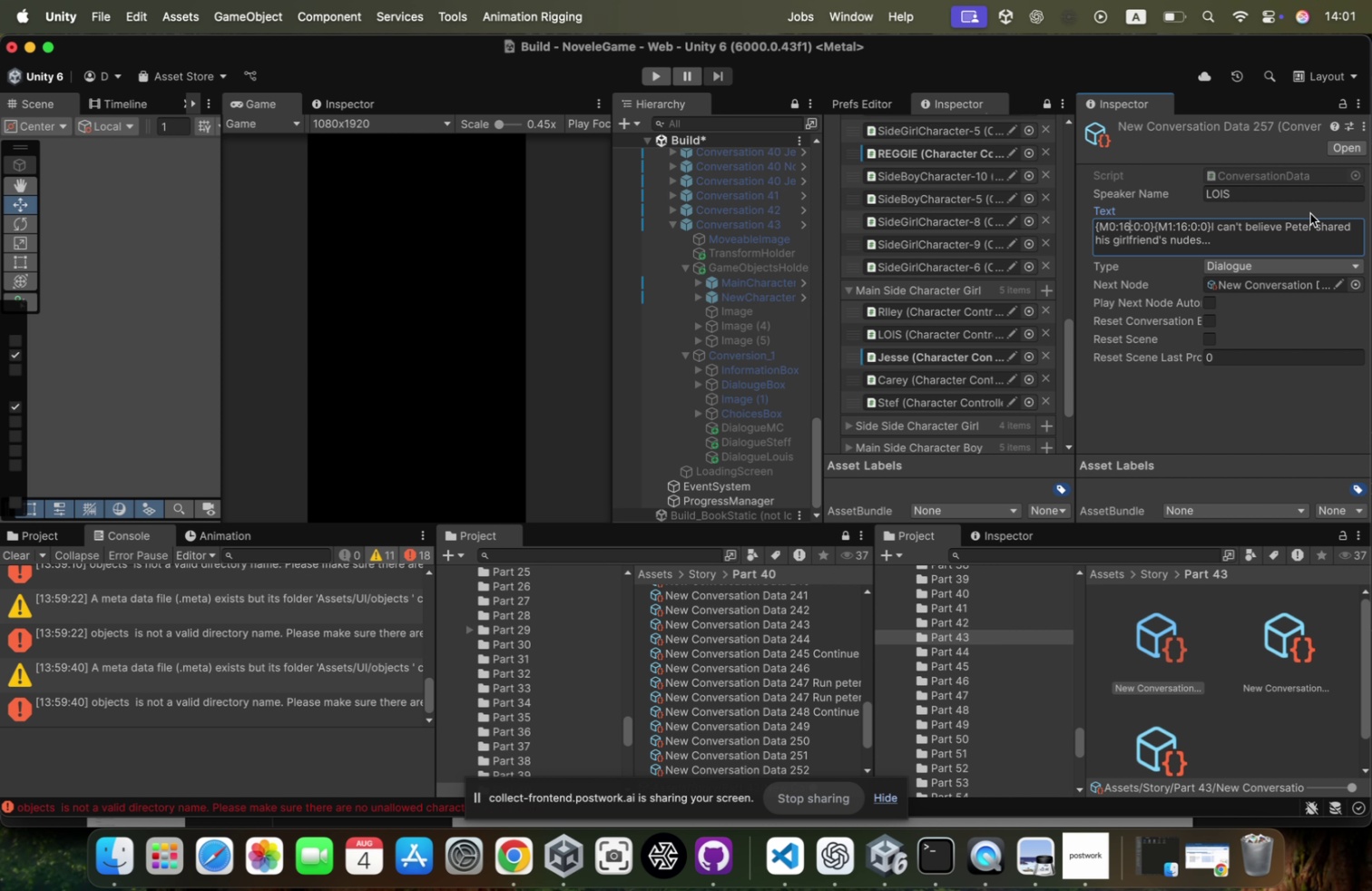 
key(Backspace)
 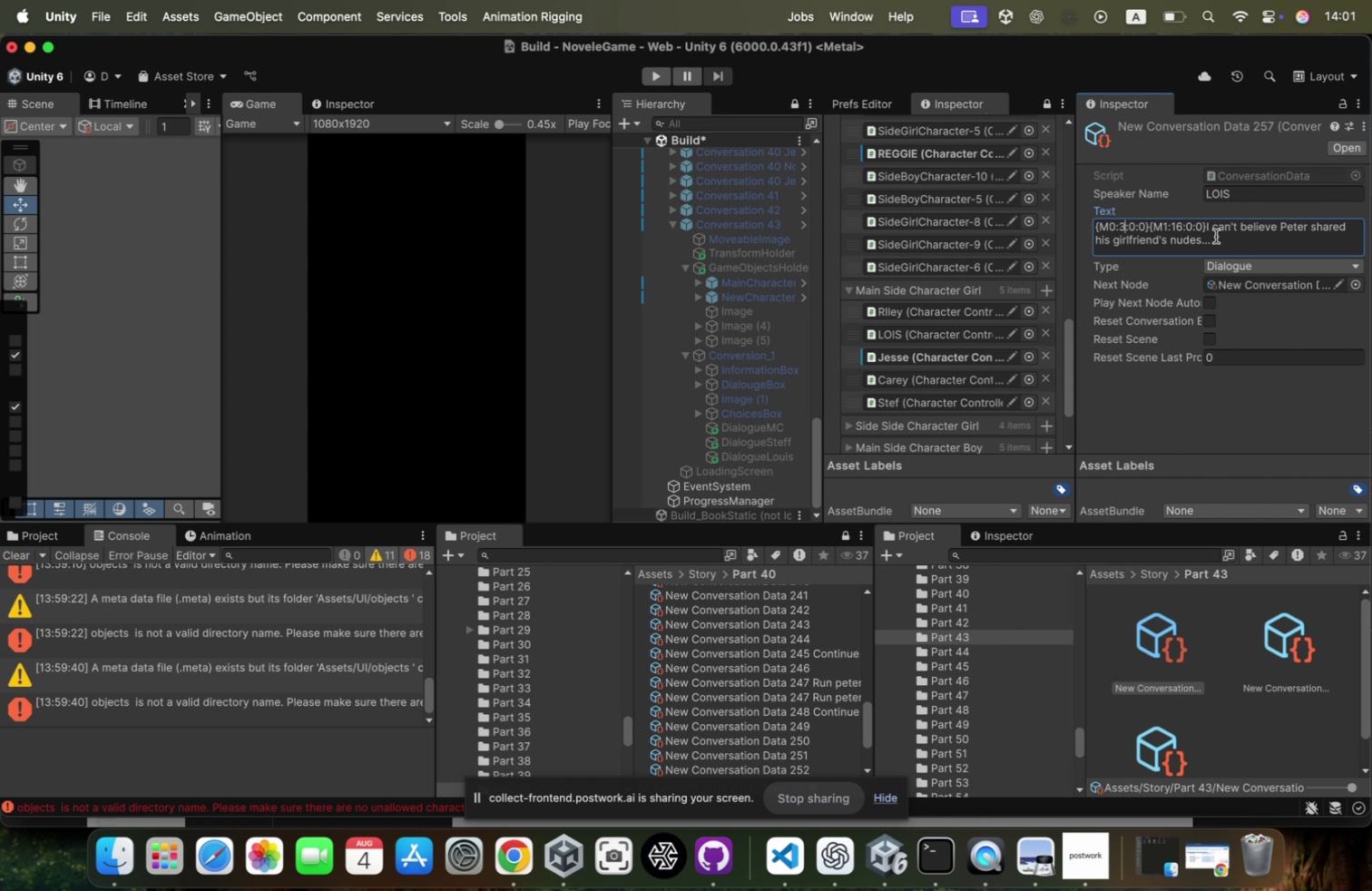 
key(ArrowRight)
 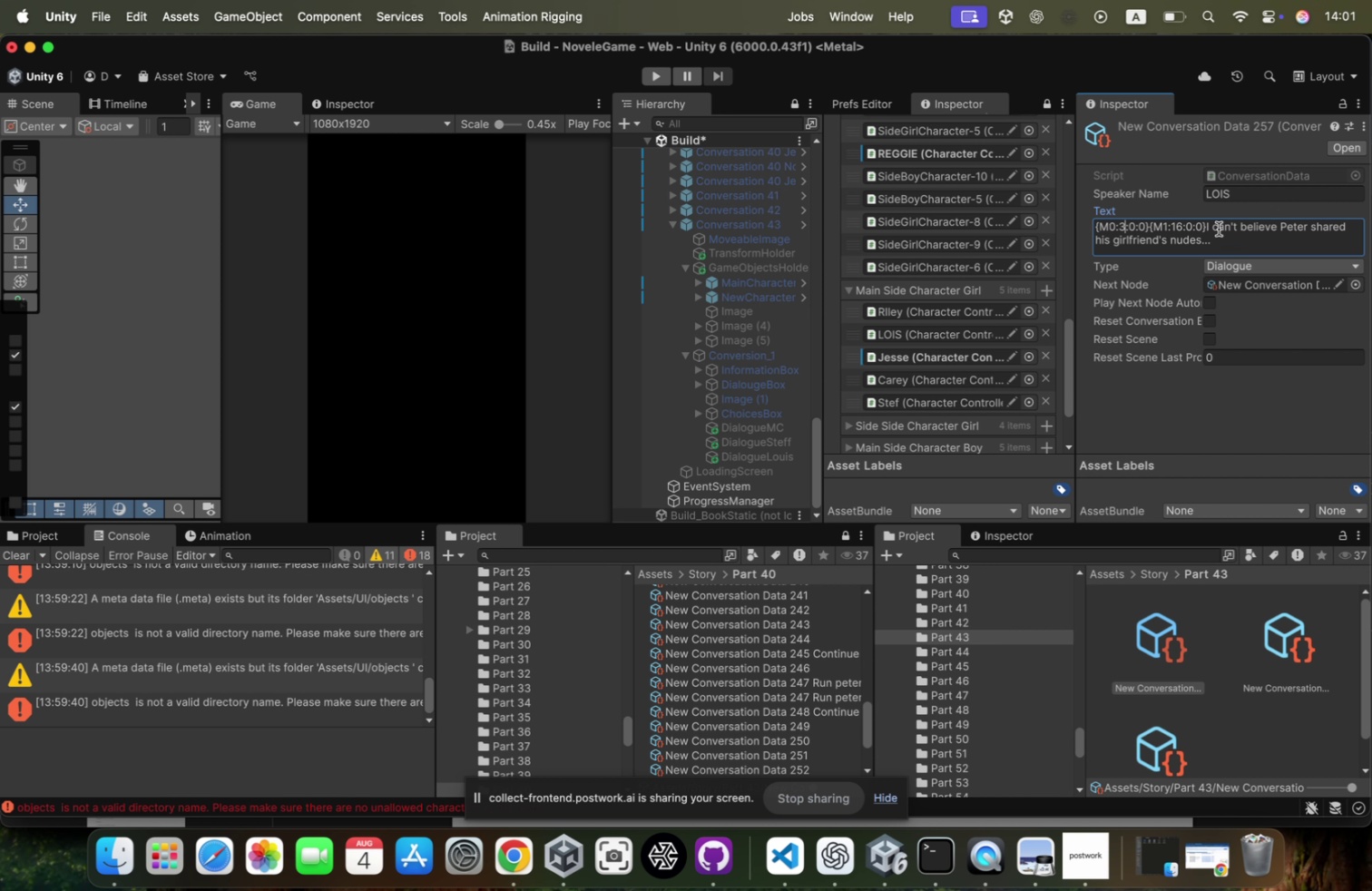 
key(Shift+ShiftRight)
 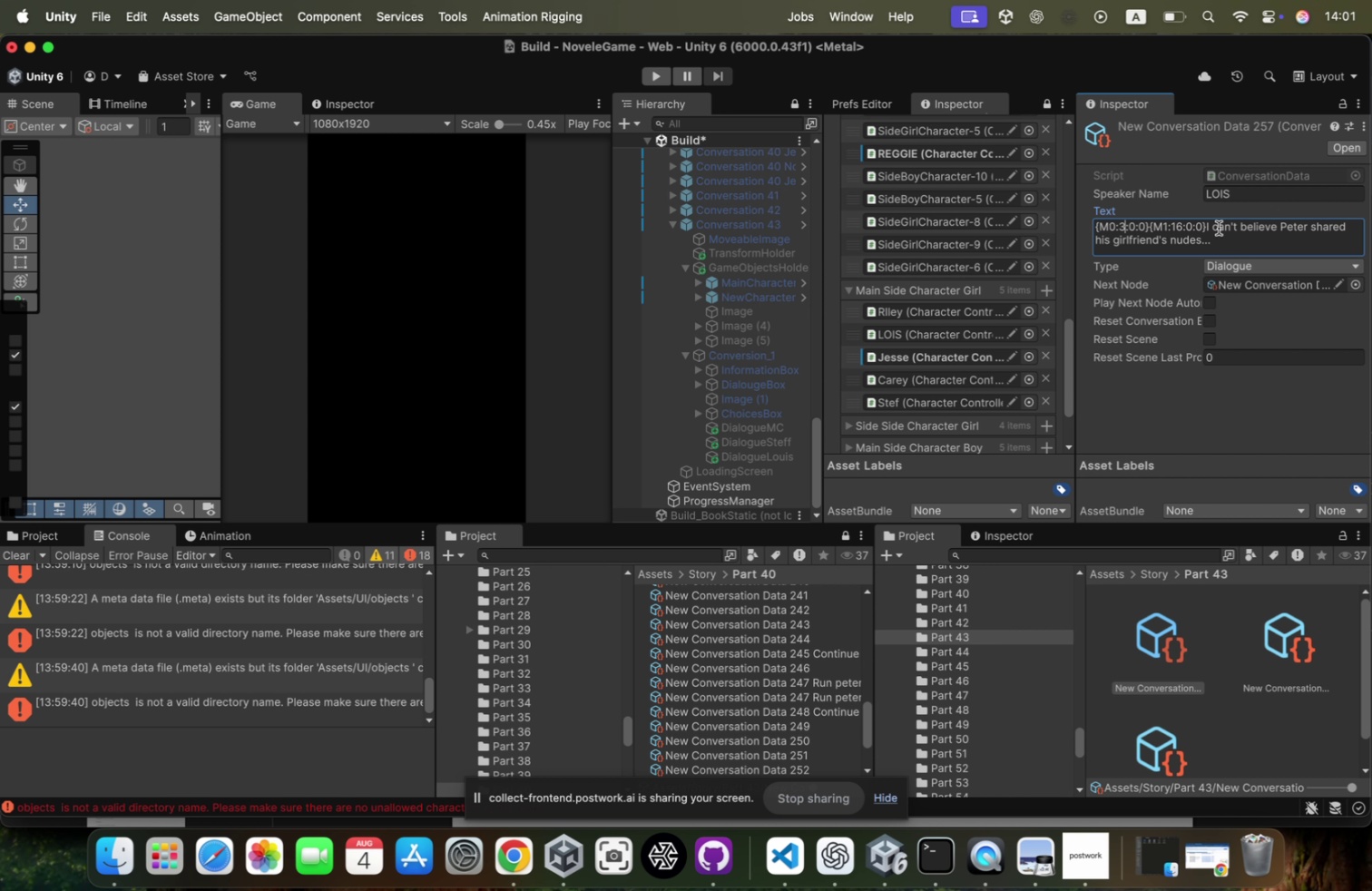 
key(Shift+Semicolon)
 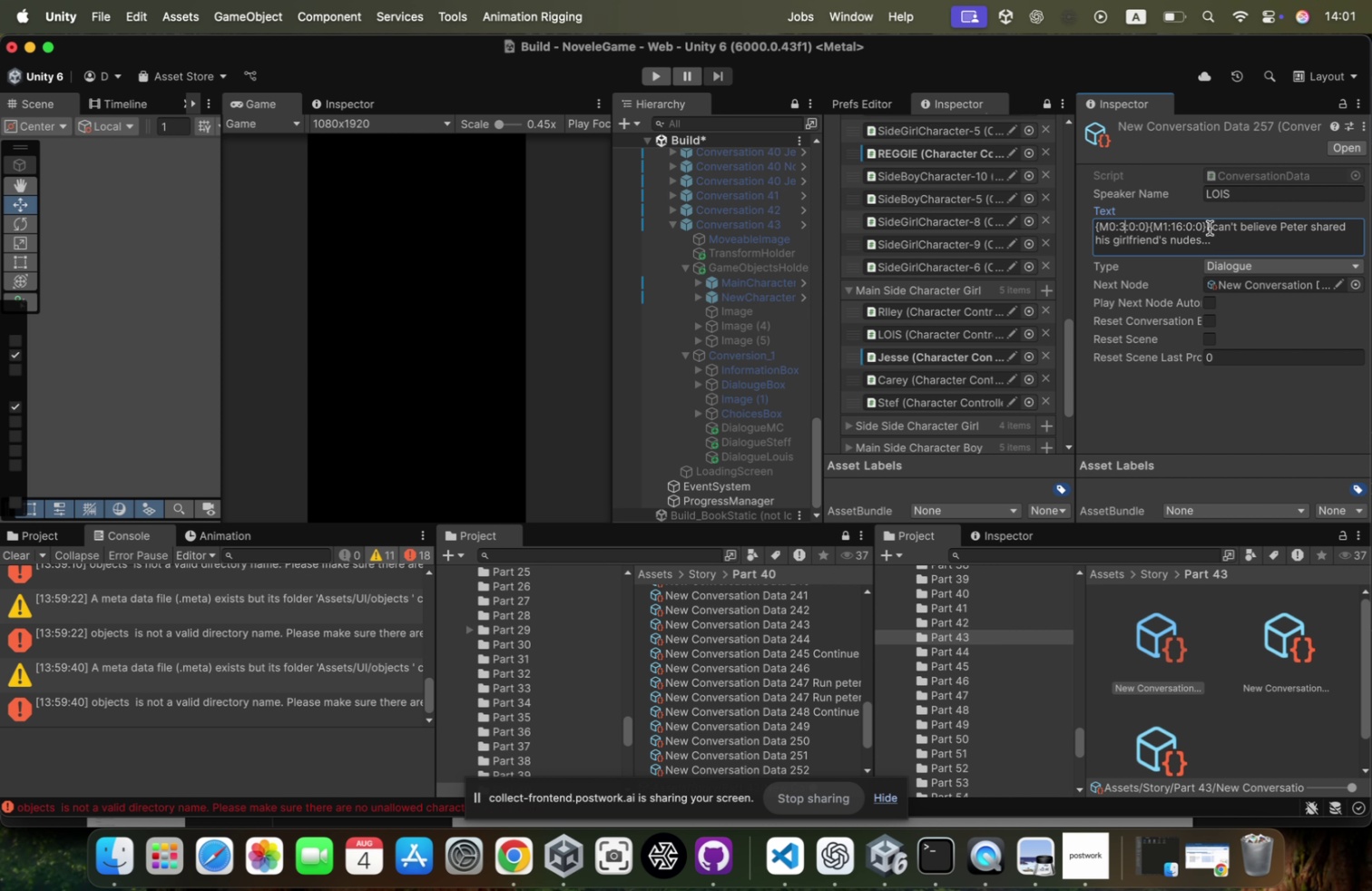 
key(ArrowRight)
 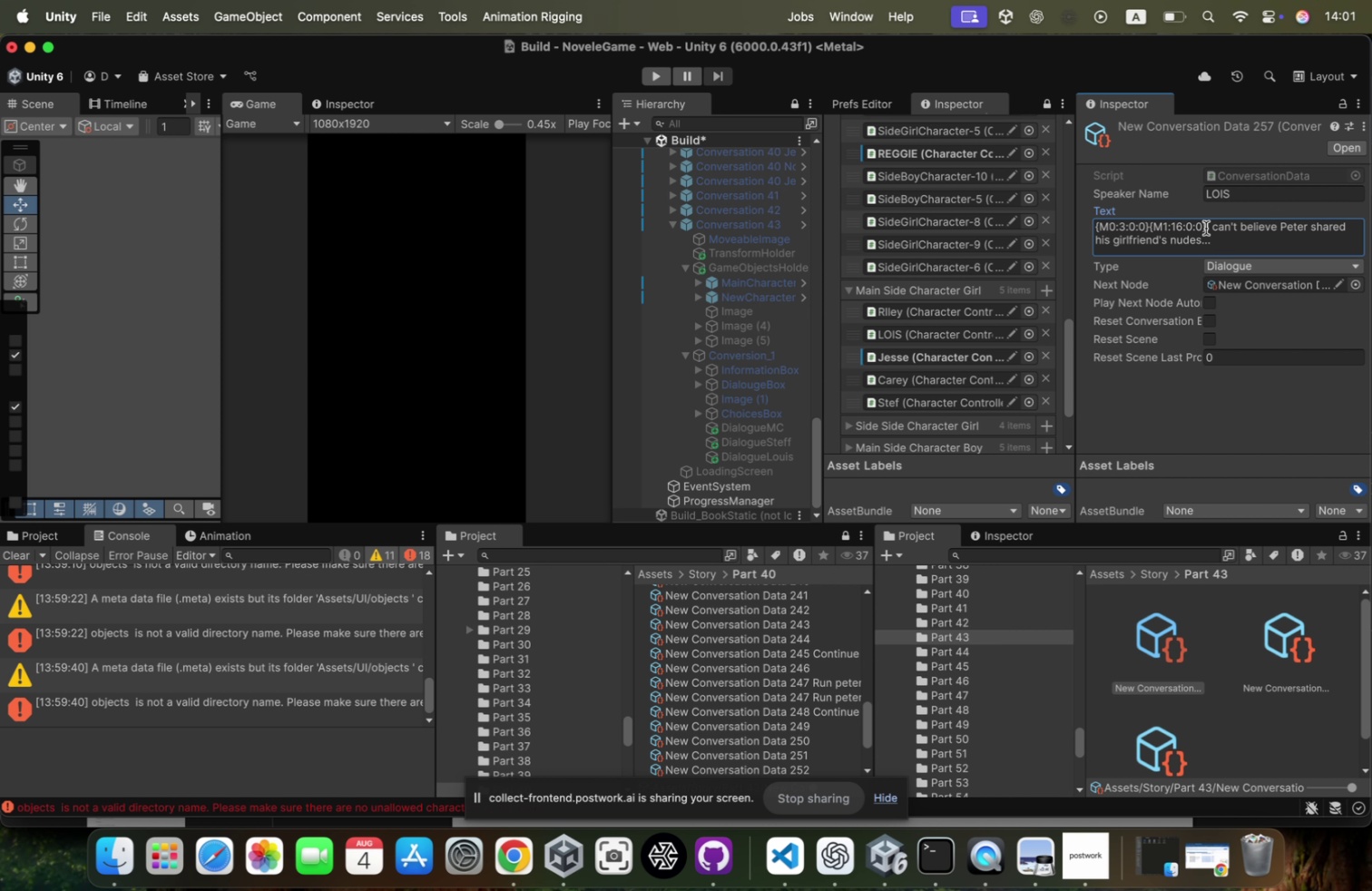 
key(ArrowRight)
 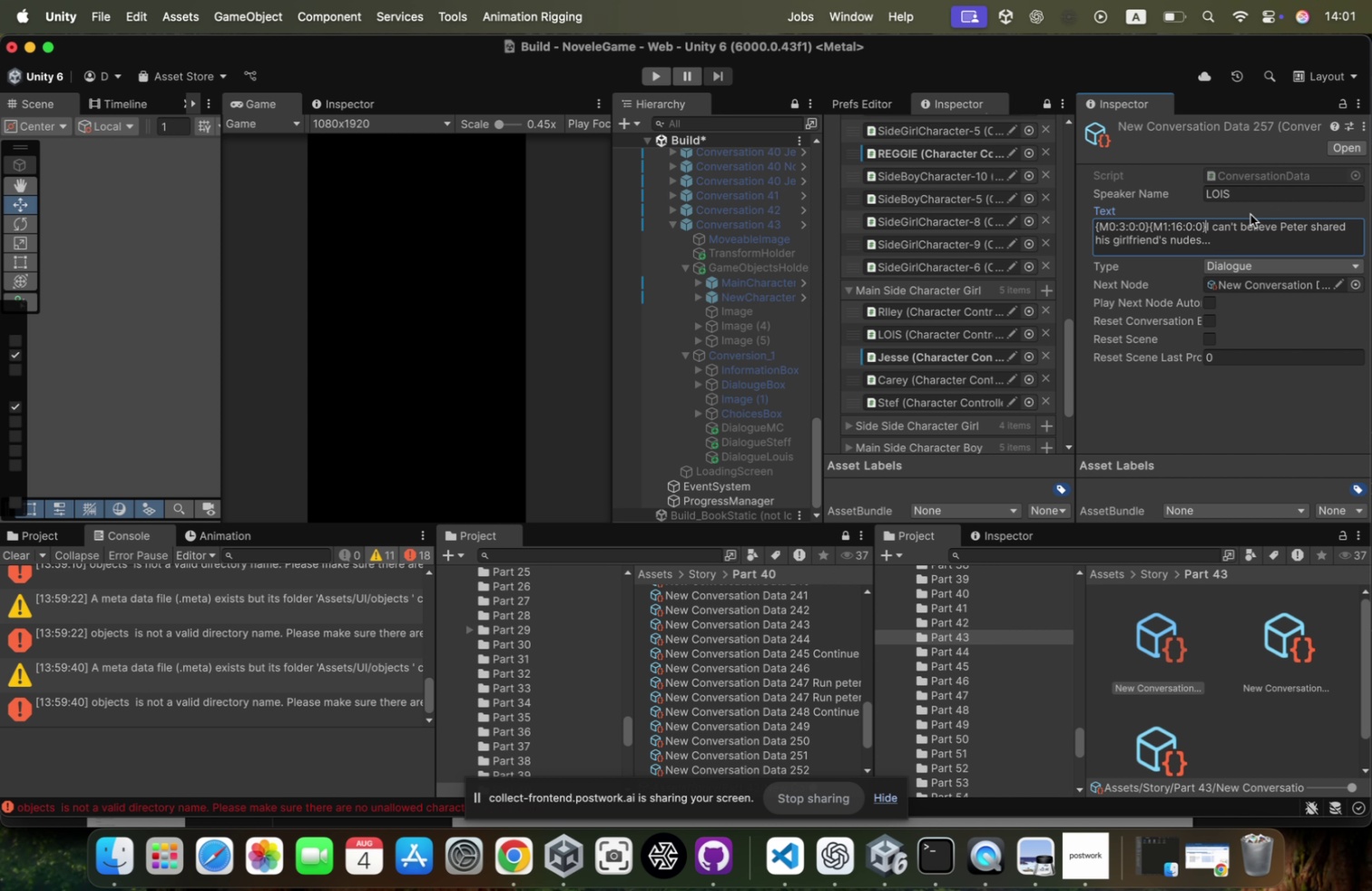 
key(Backspace)
 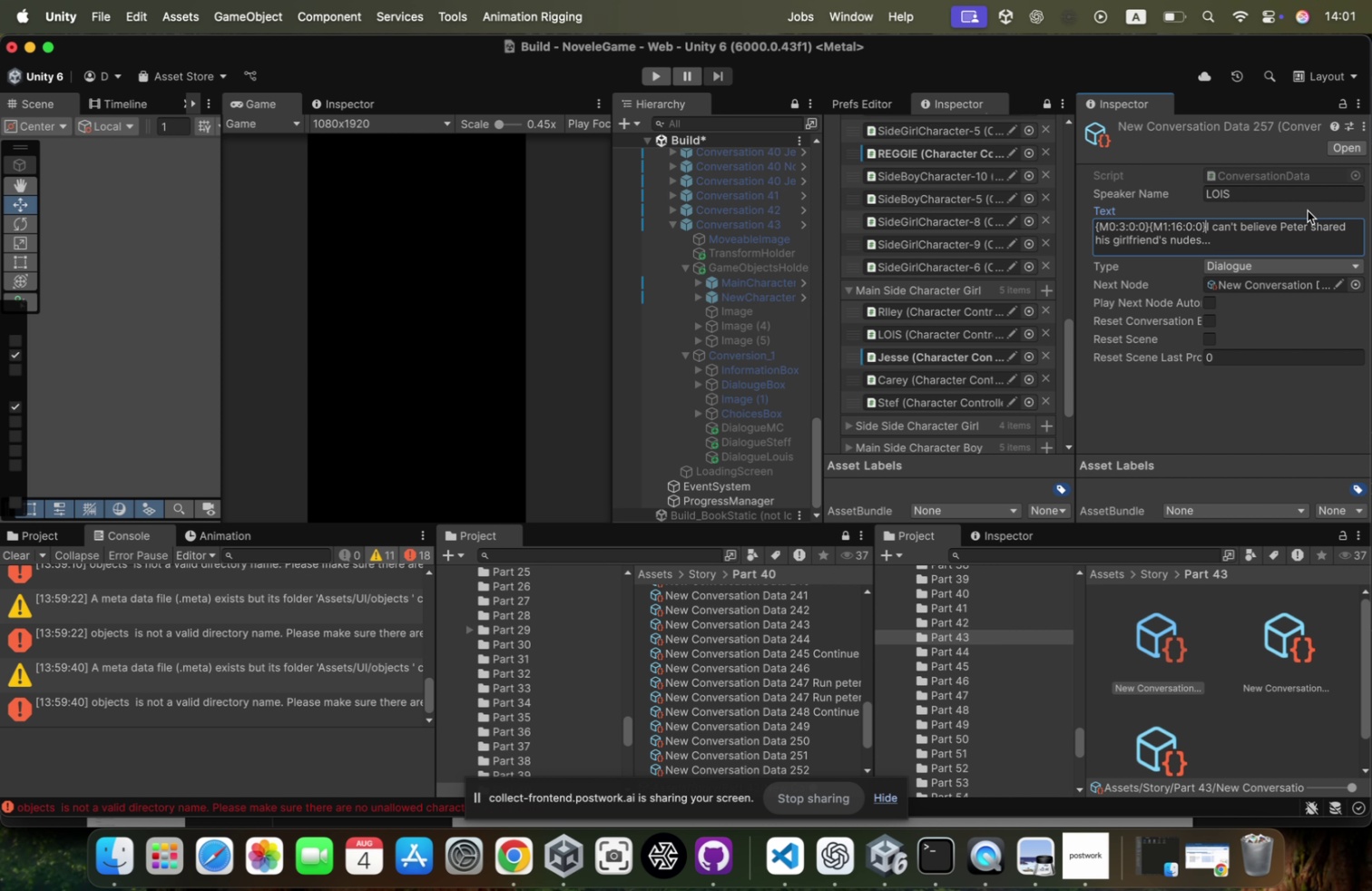 
key(Backspace)
 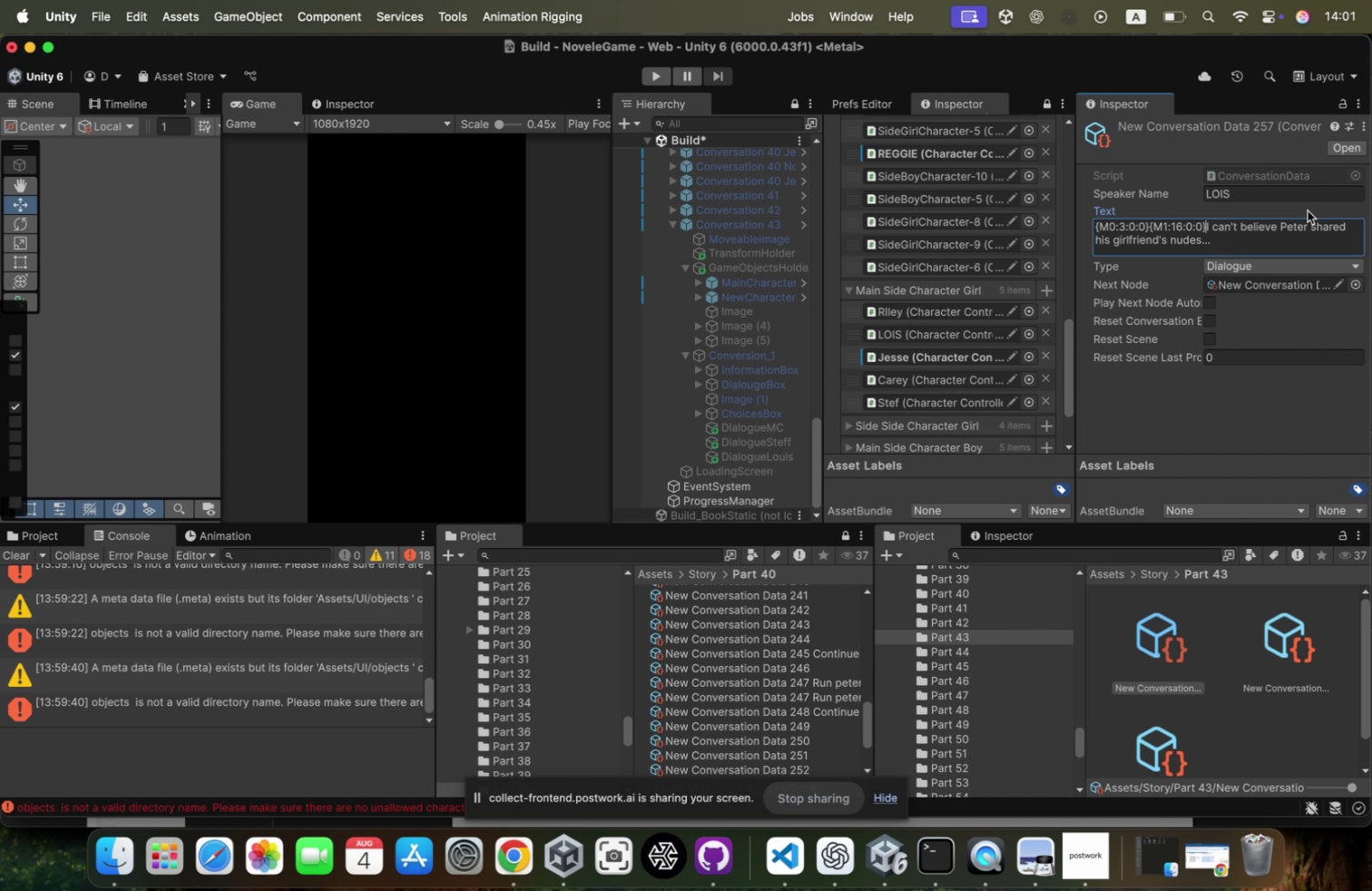 
key(3)
 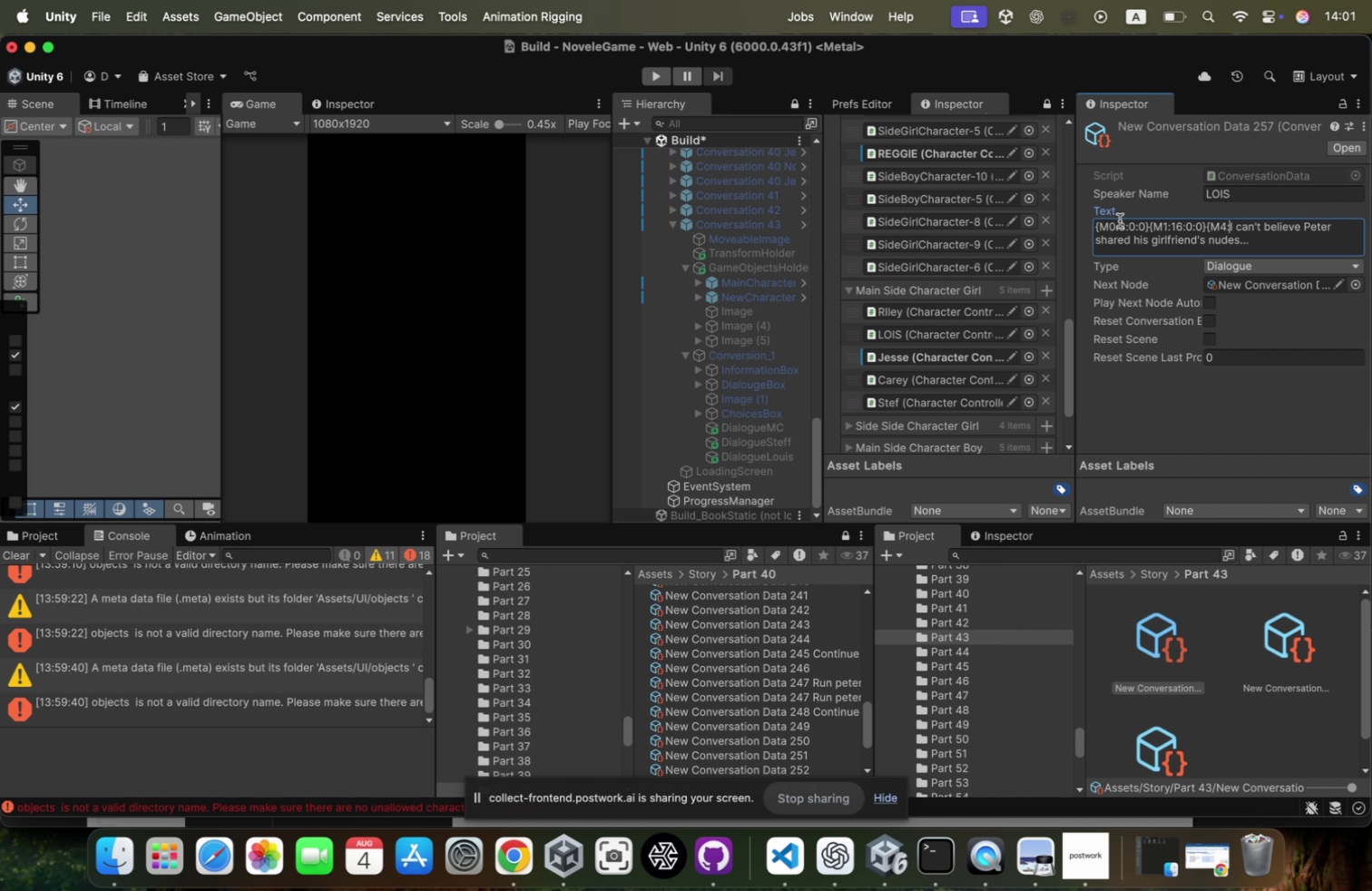 
left_click([1206, 228])
 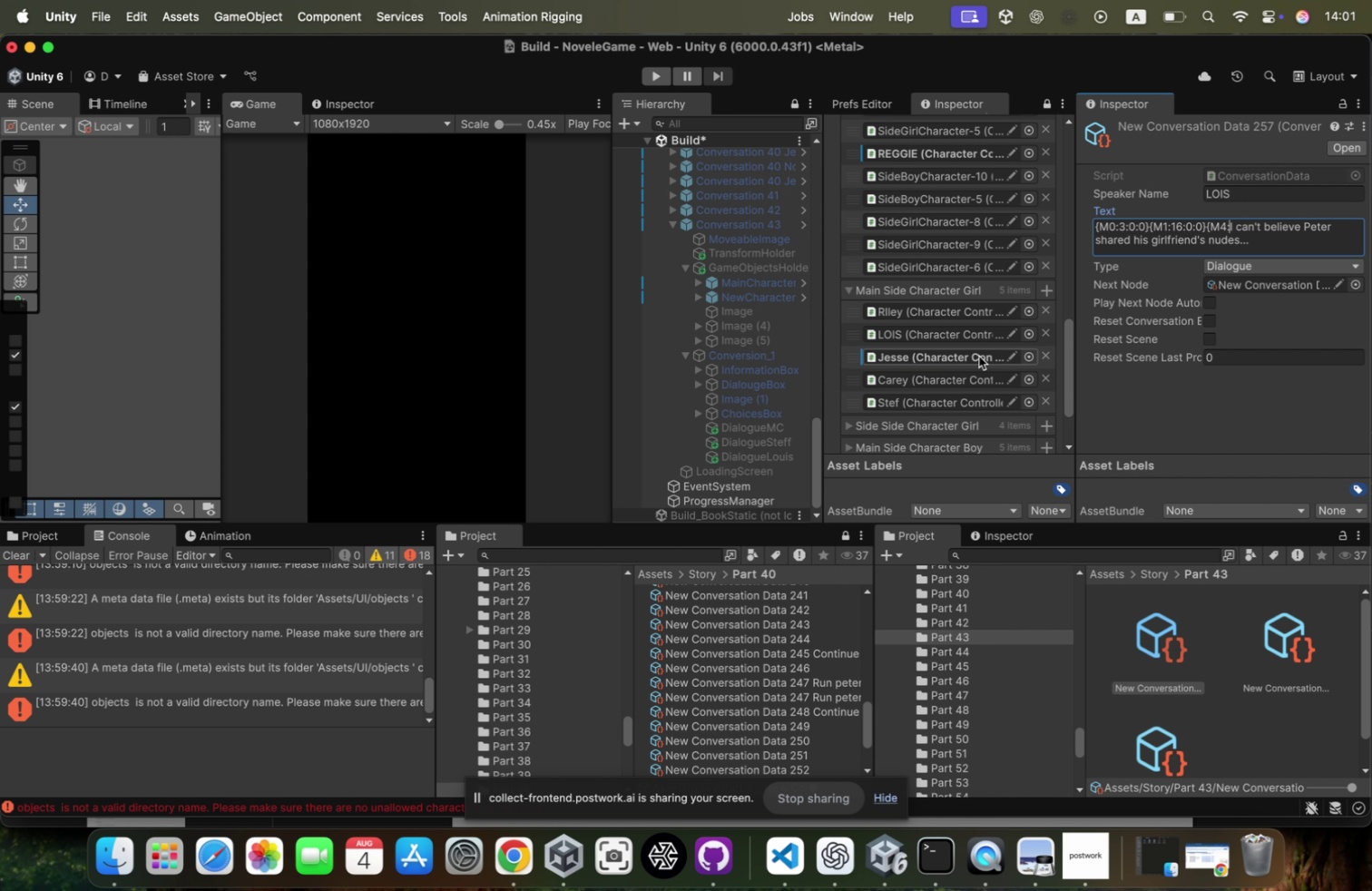 
type(P)
key(Backspace)
type({M4:)
 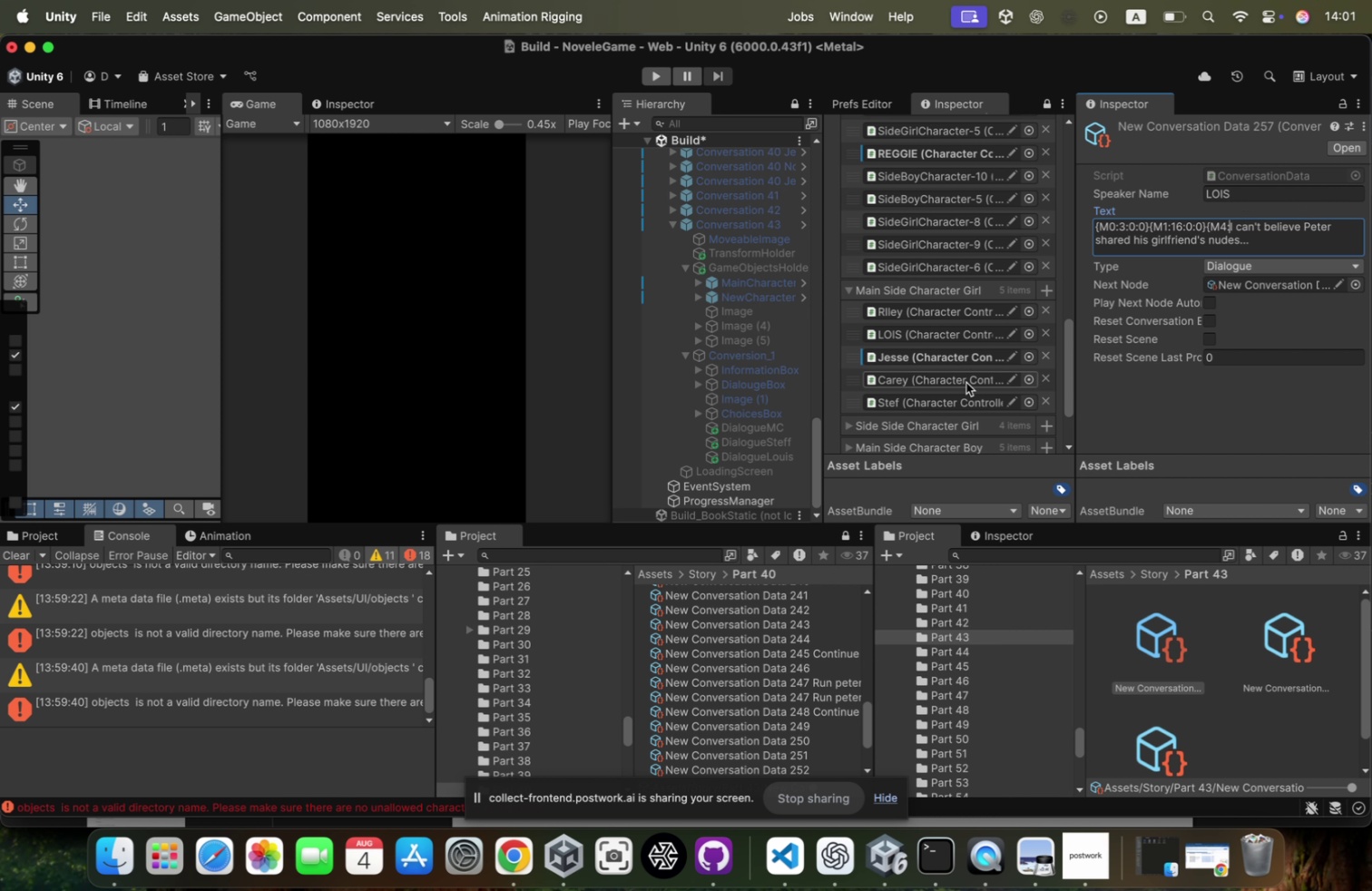 
key(Shift+ShiftRight)
 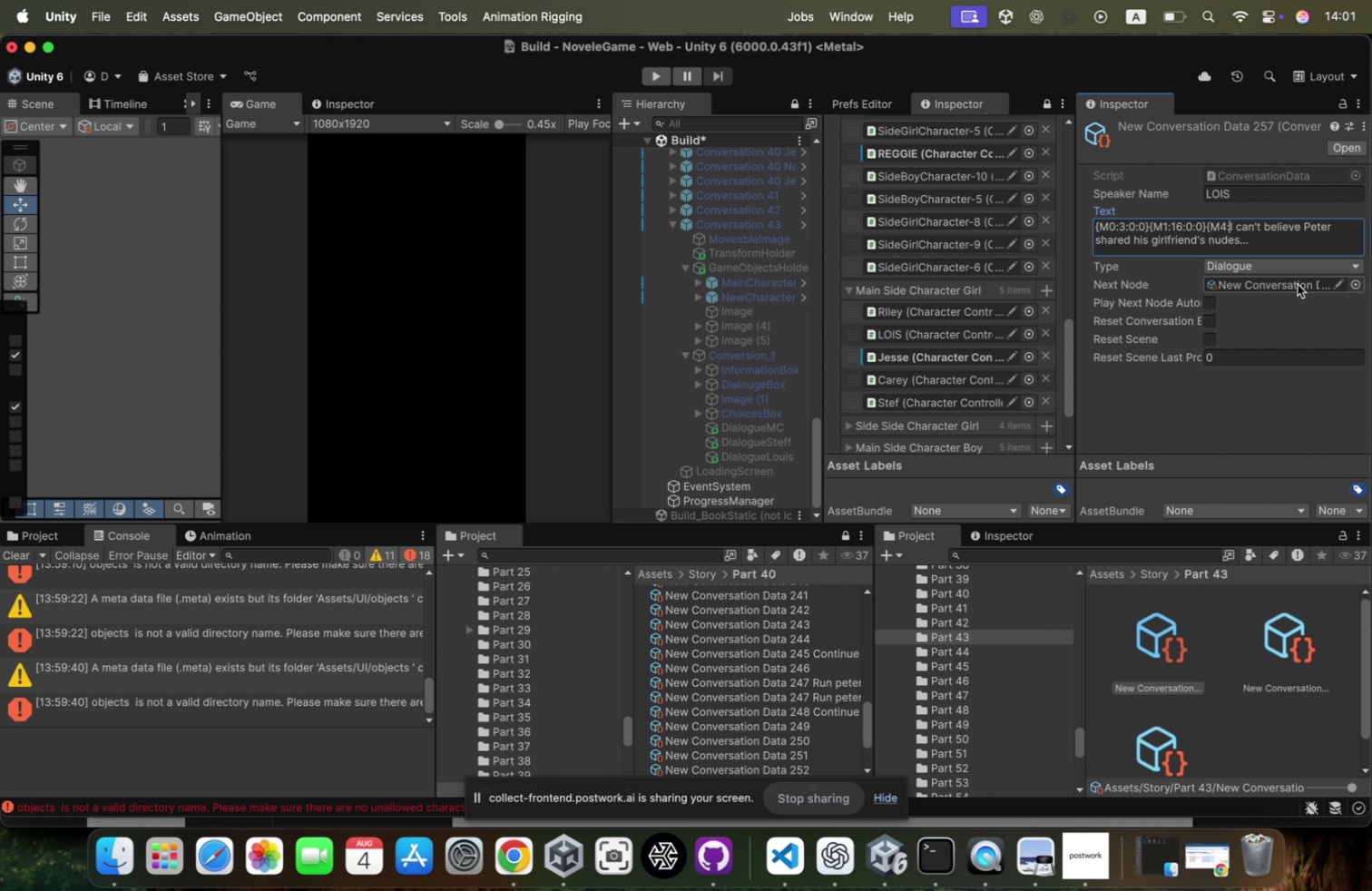 
key(Shift+Semicolon)
 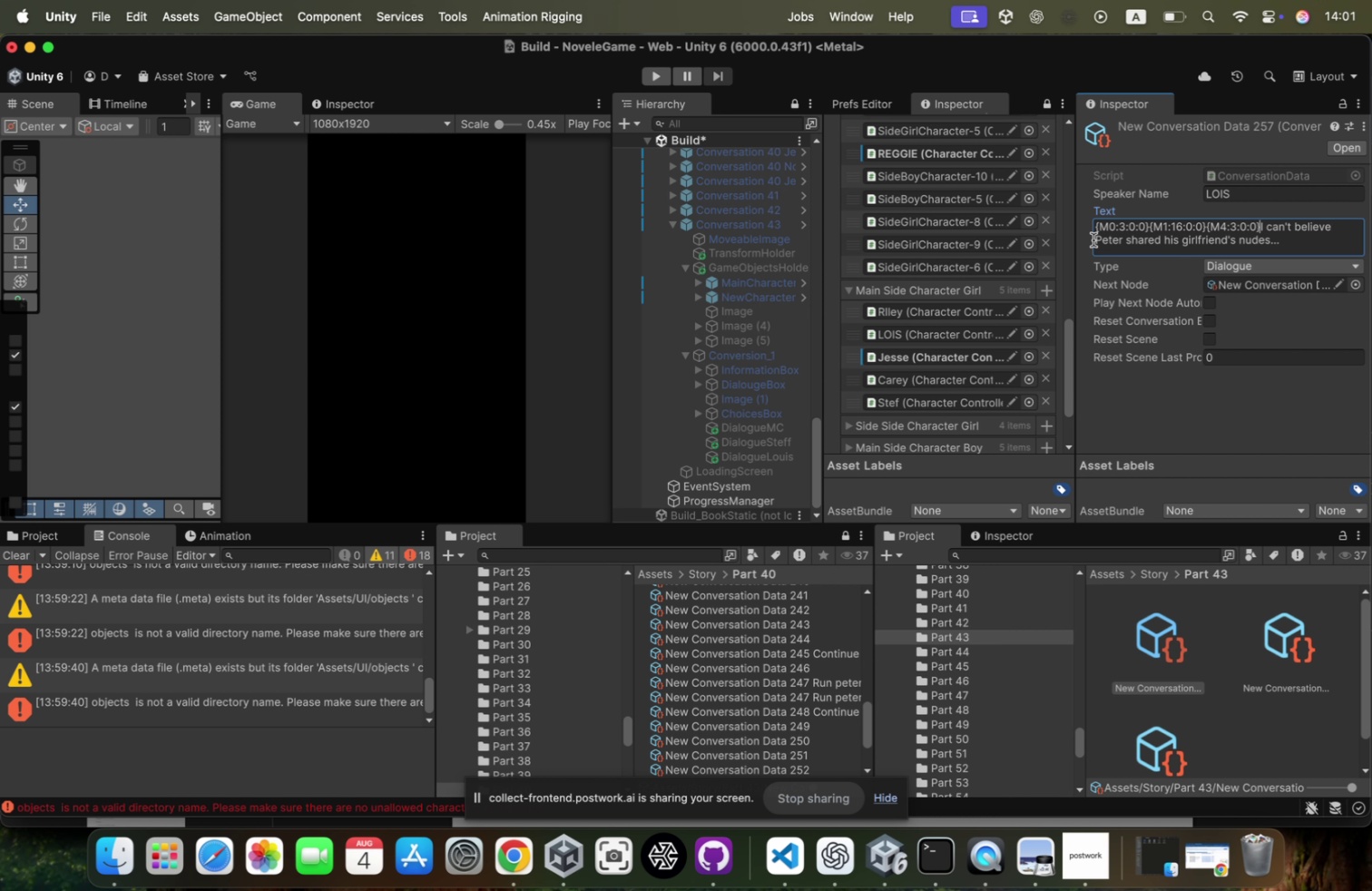 
key(Backspace)
 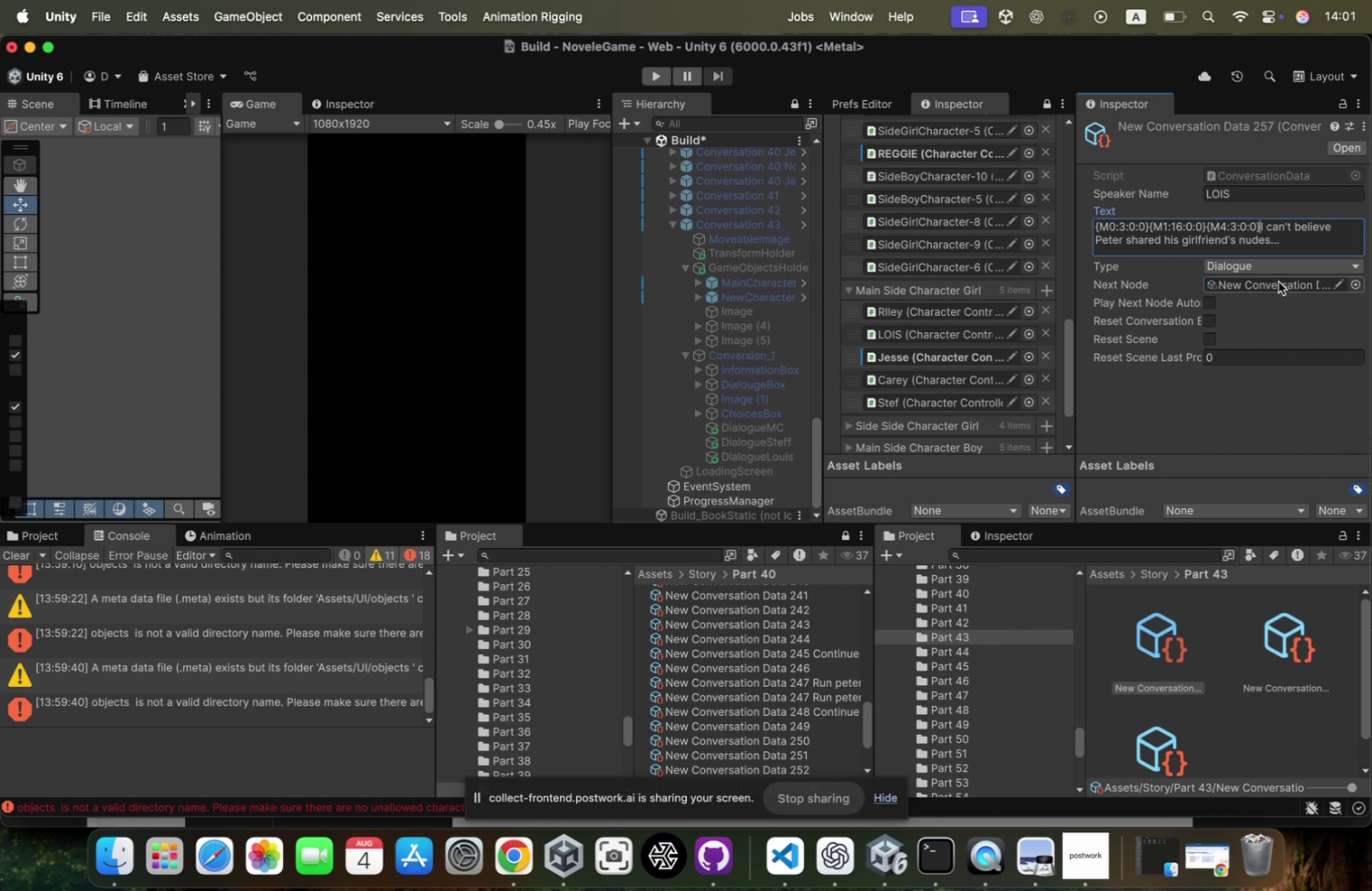 
key(3)
 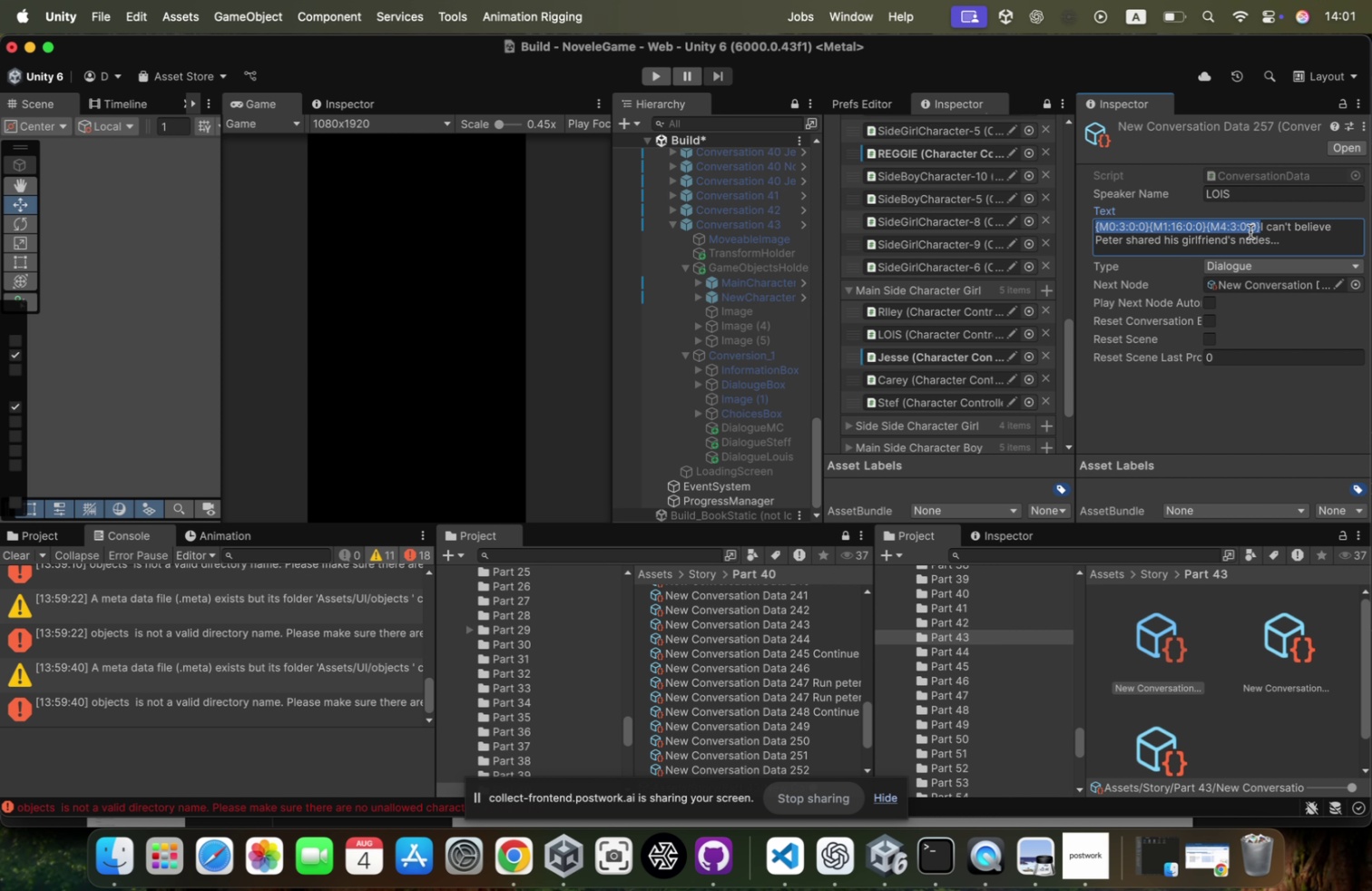 
key(Shift+ShiftRight)
 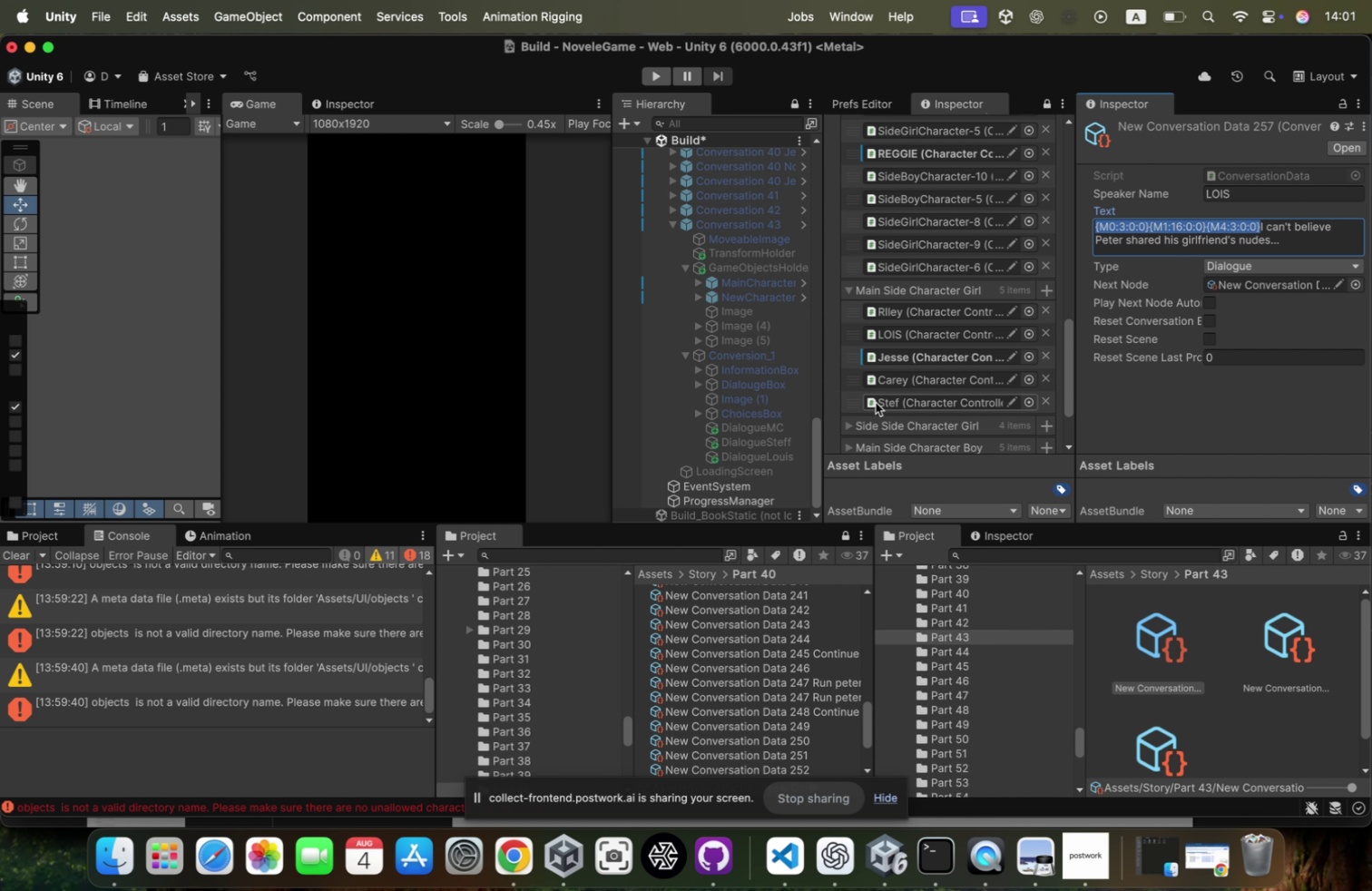 
key(Shift+Semicolon)
 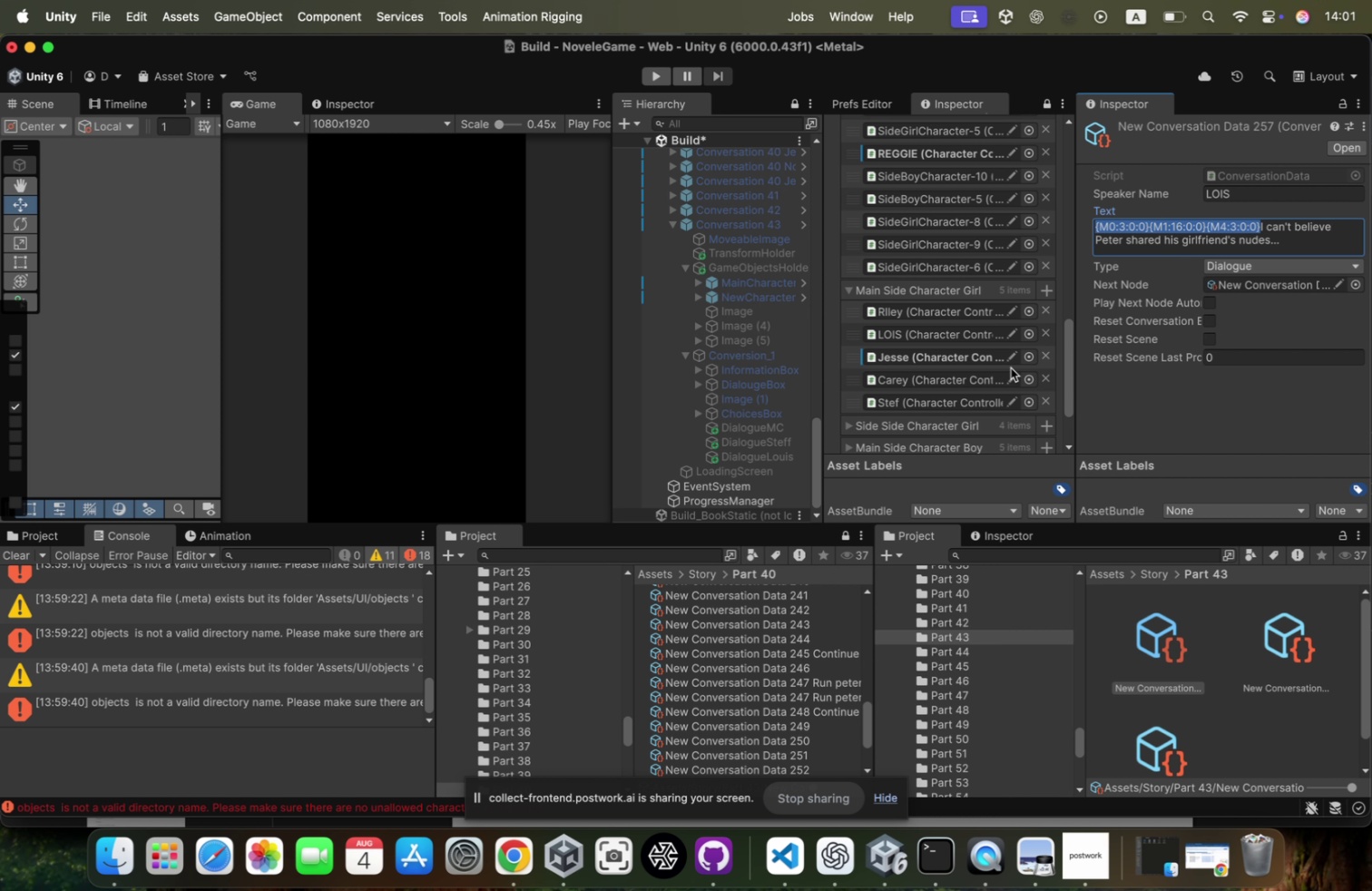 
key(0)
 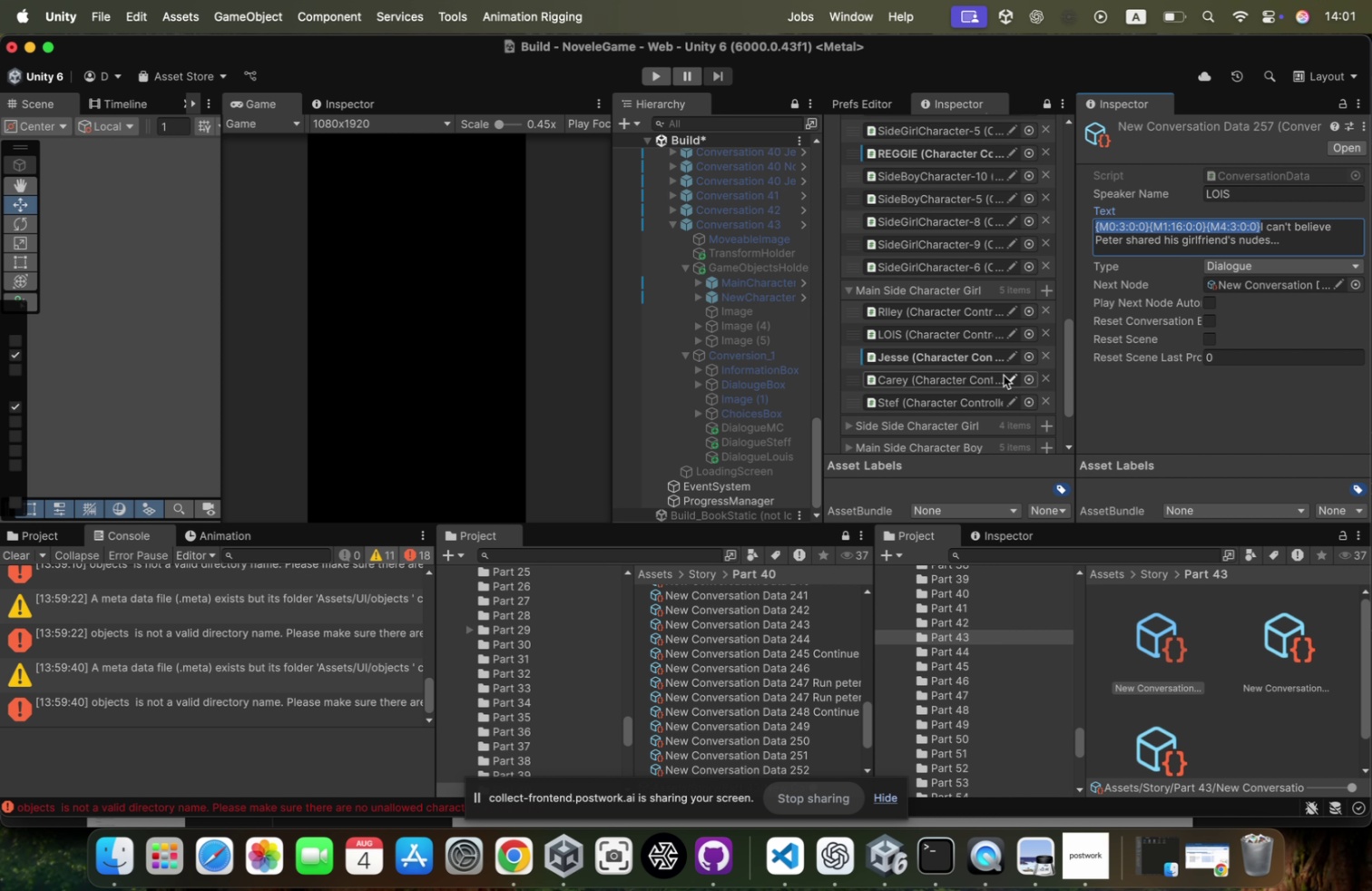 
key(Shift+ShiftRight)
 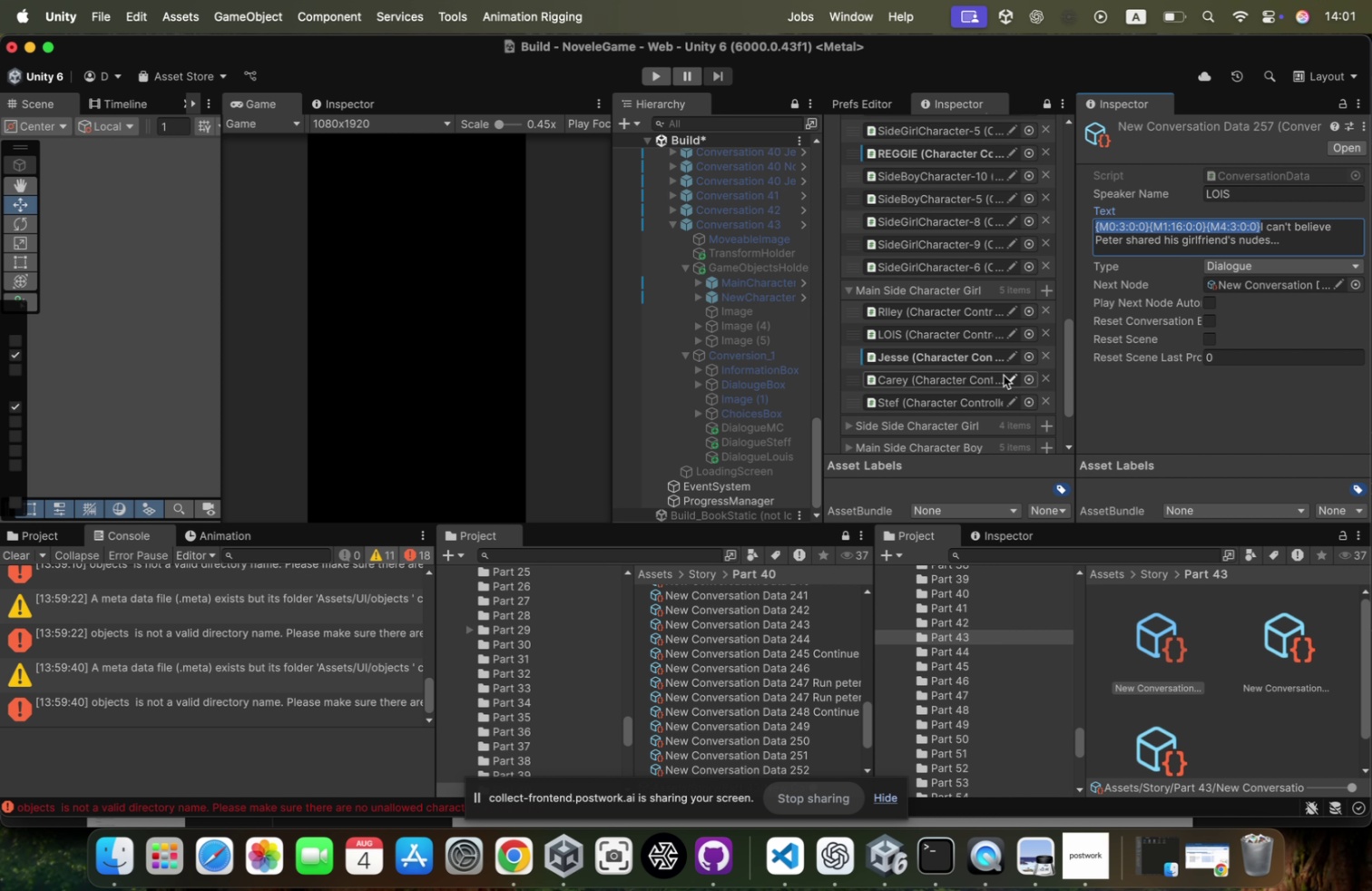 
key(Shift+Semicolon)
 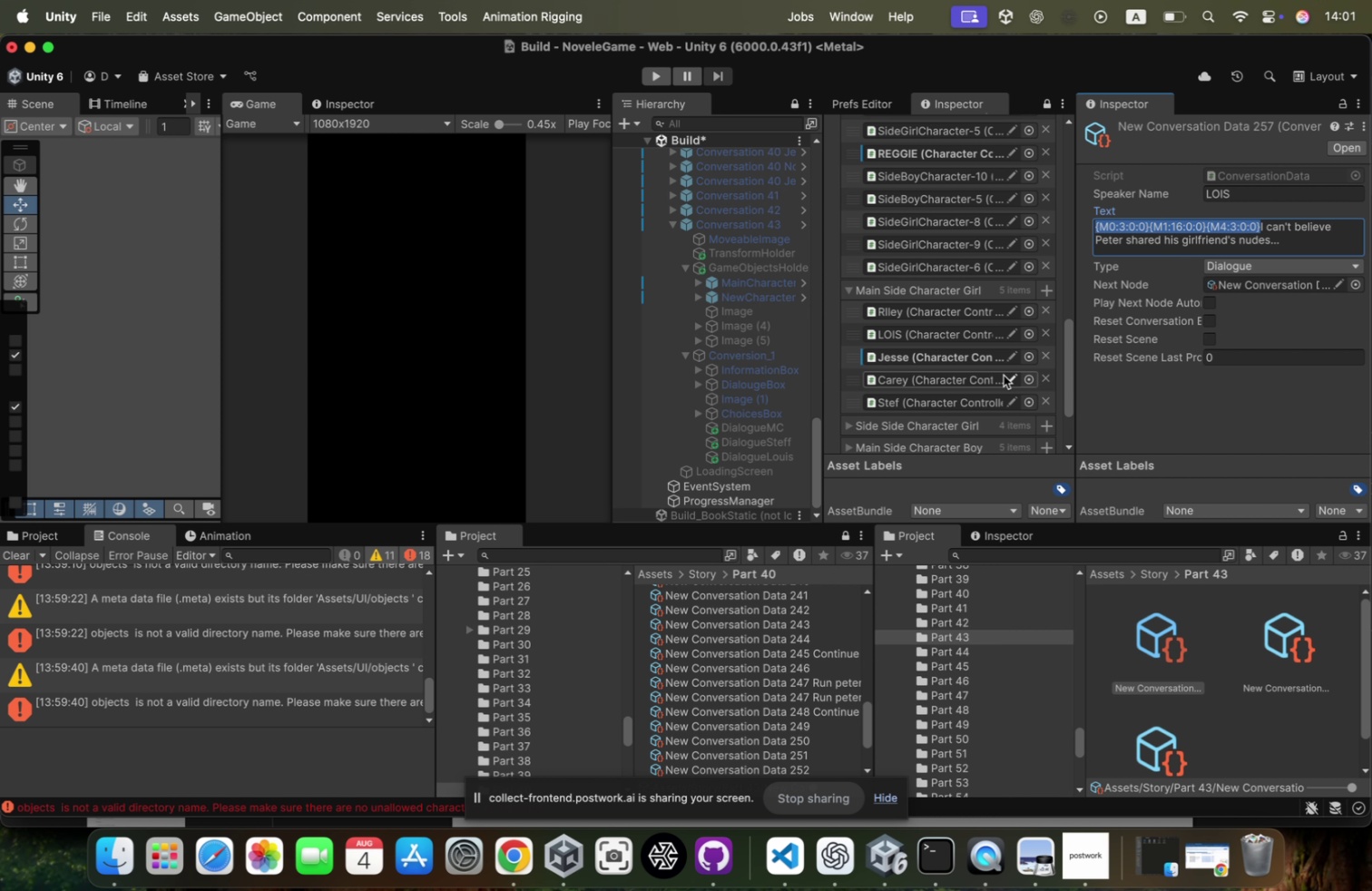 
key(0)
 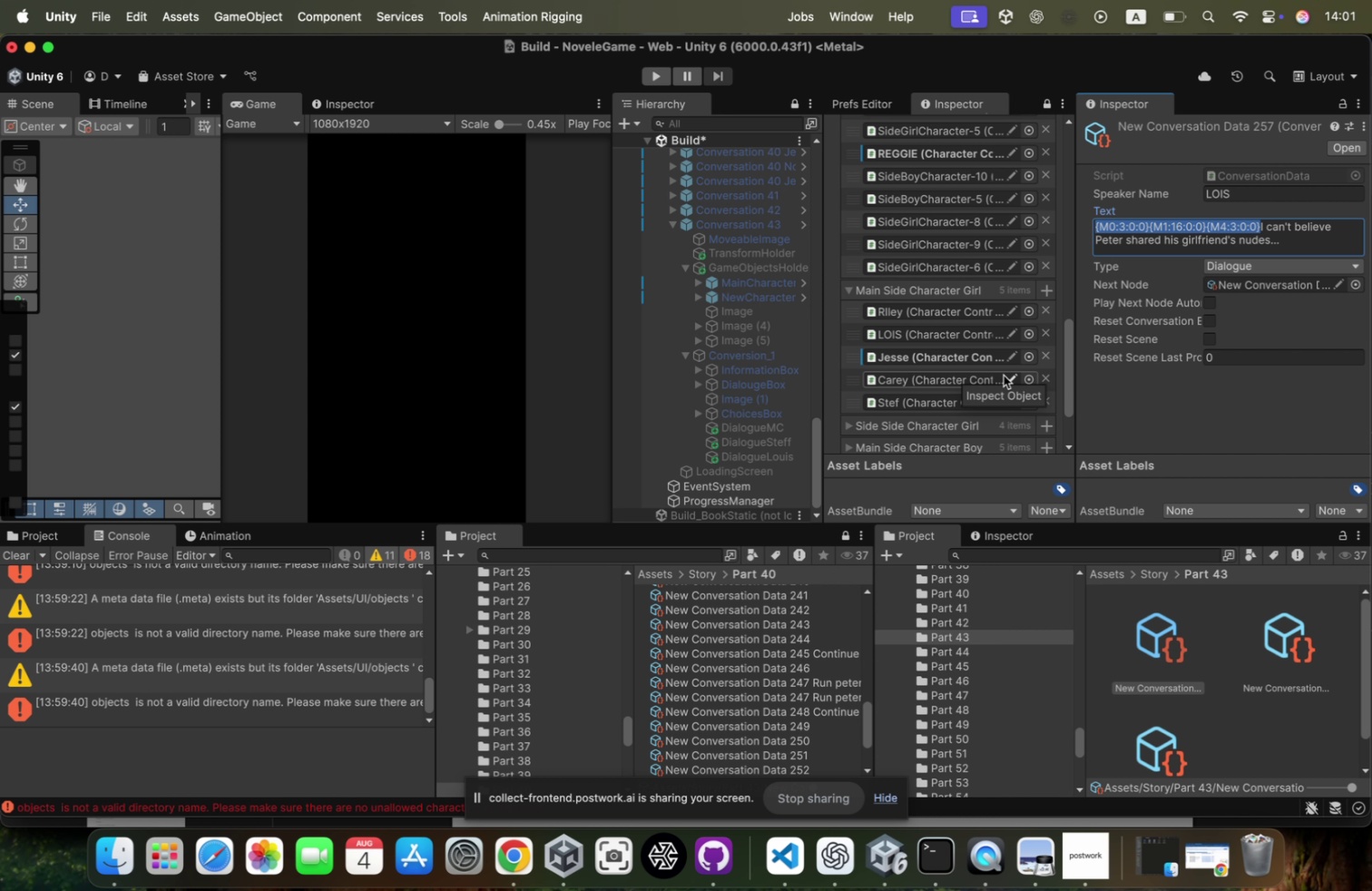 
key(Shift+BracketRight)
 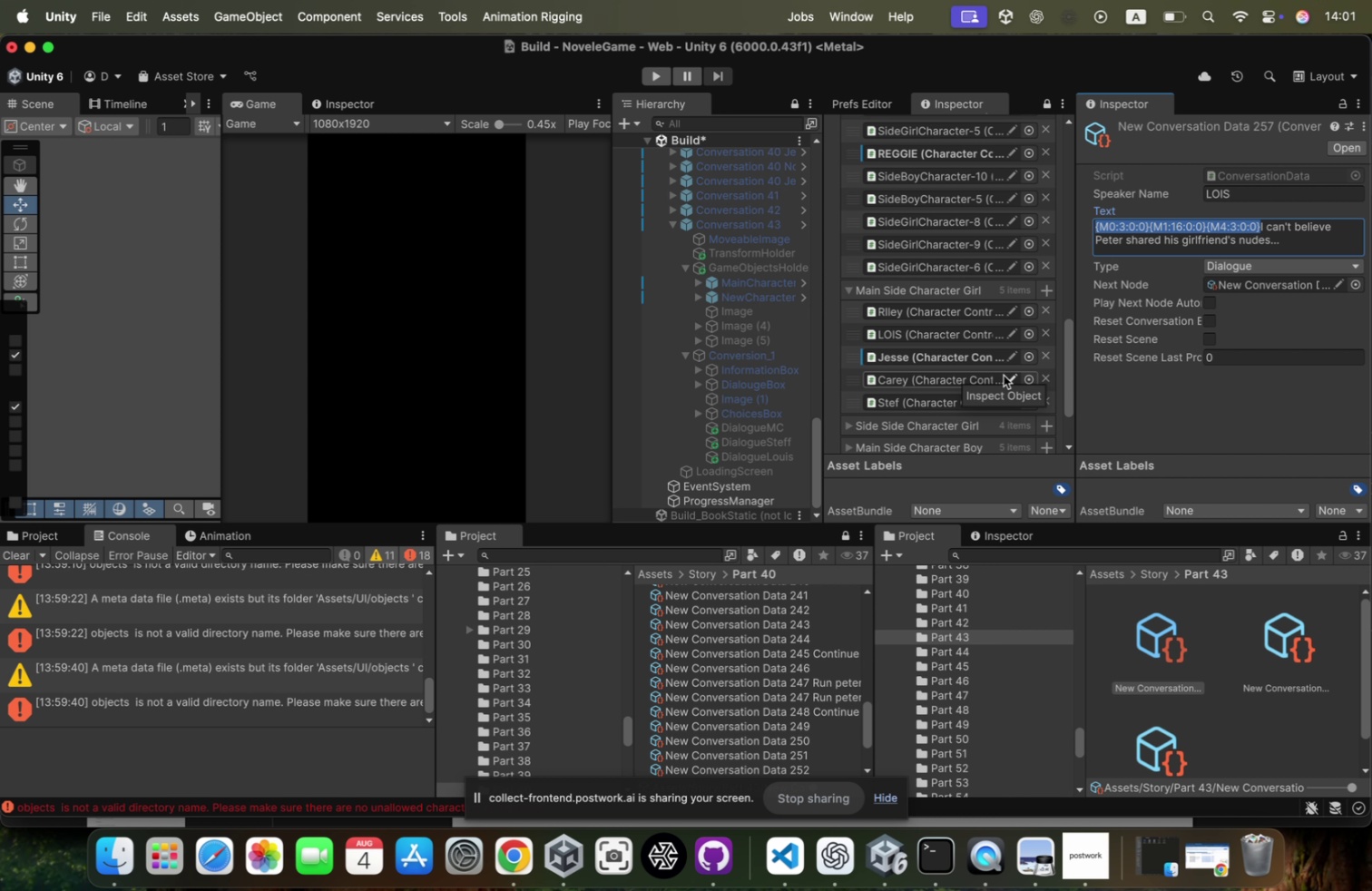 
hold_key(key=ShiftLeft, duration=1.09)
left_click([1096, 231])
 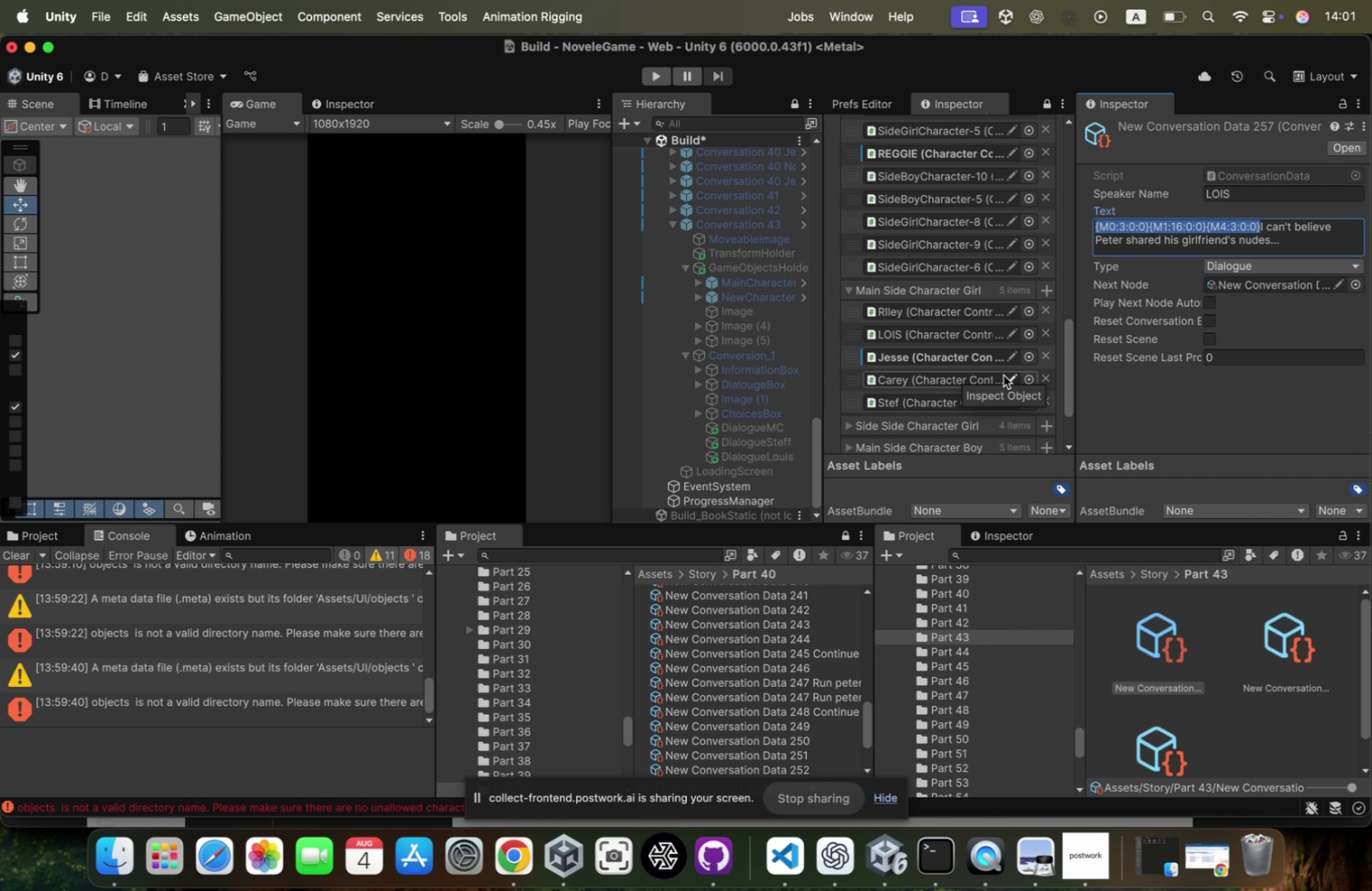 
key(Meta+CommandLeft)
 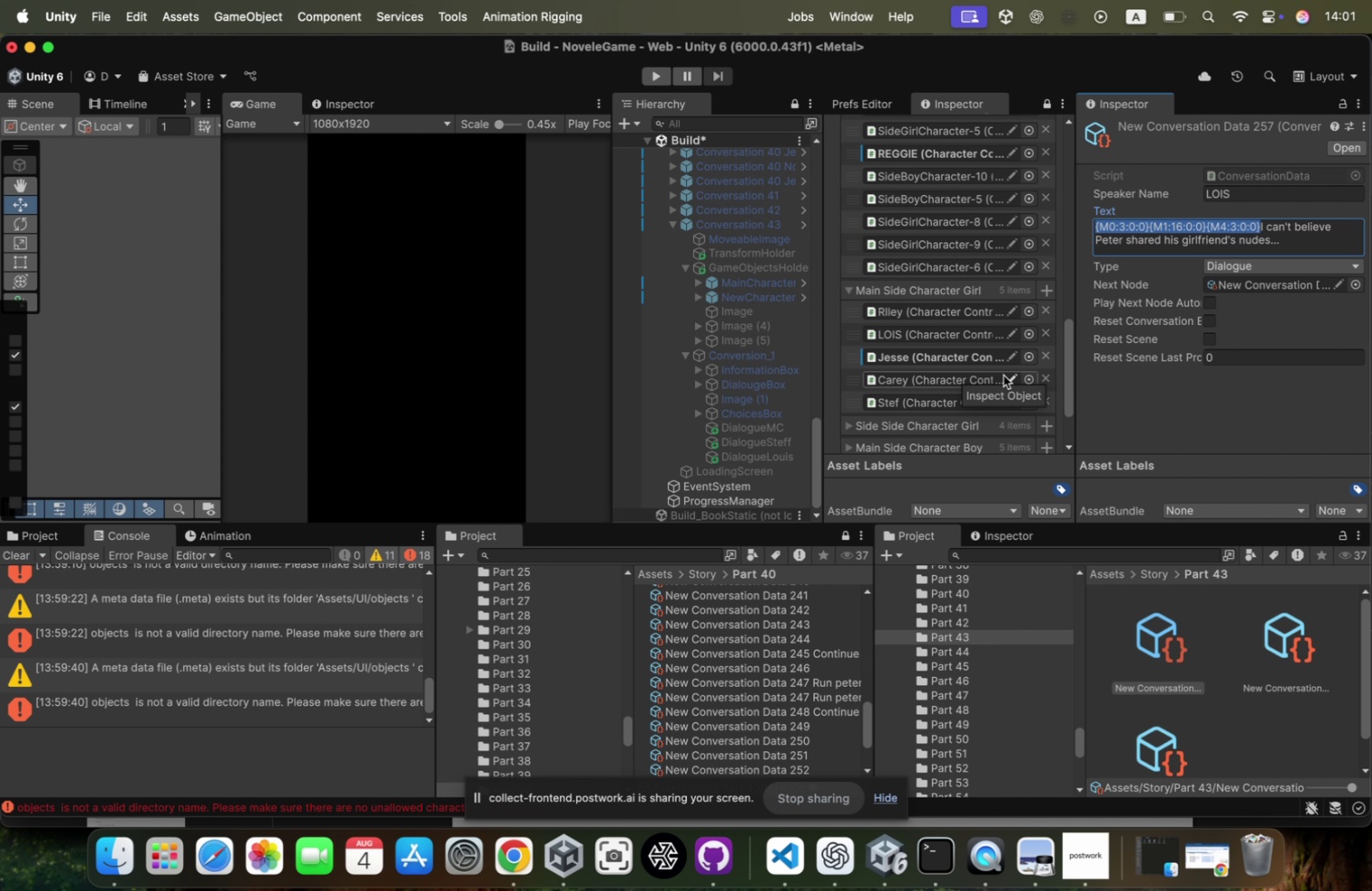 
key(Meta+C)
 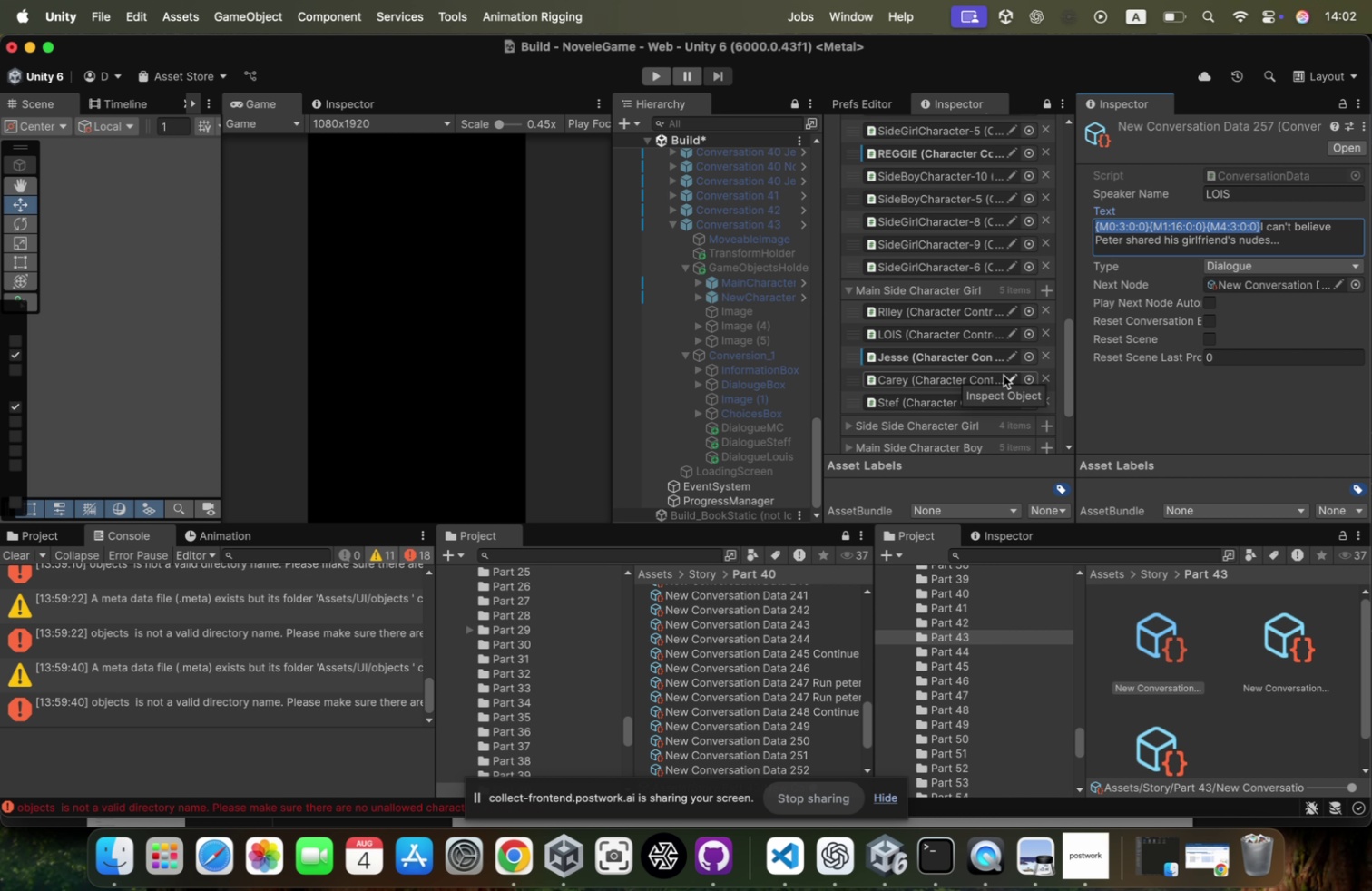 
wait(30.13)
 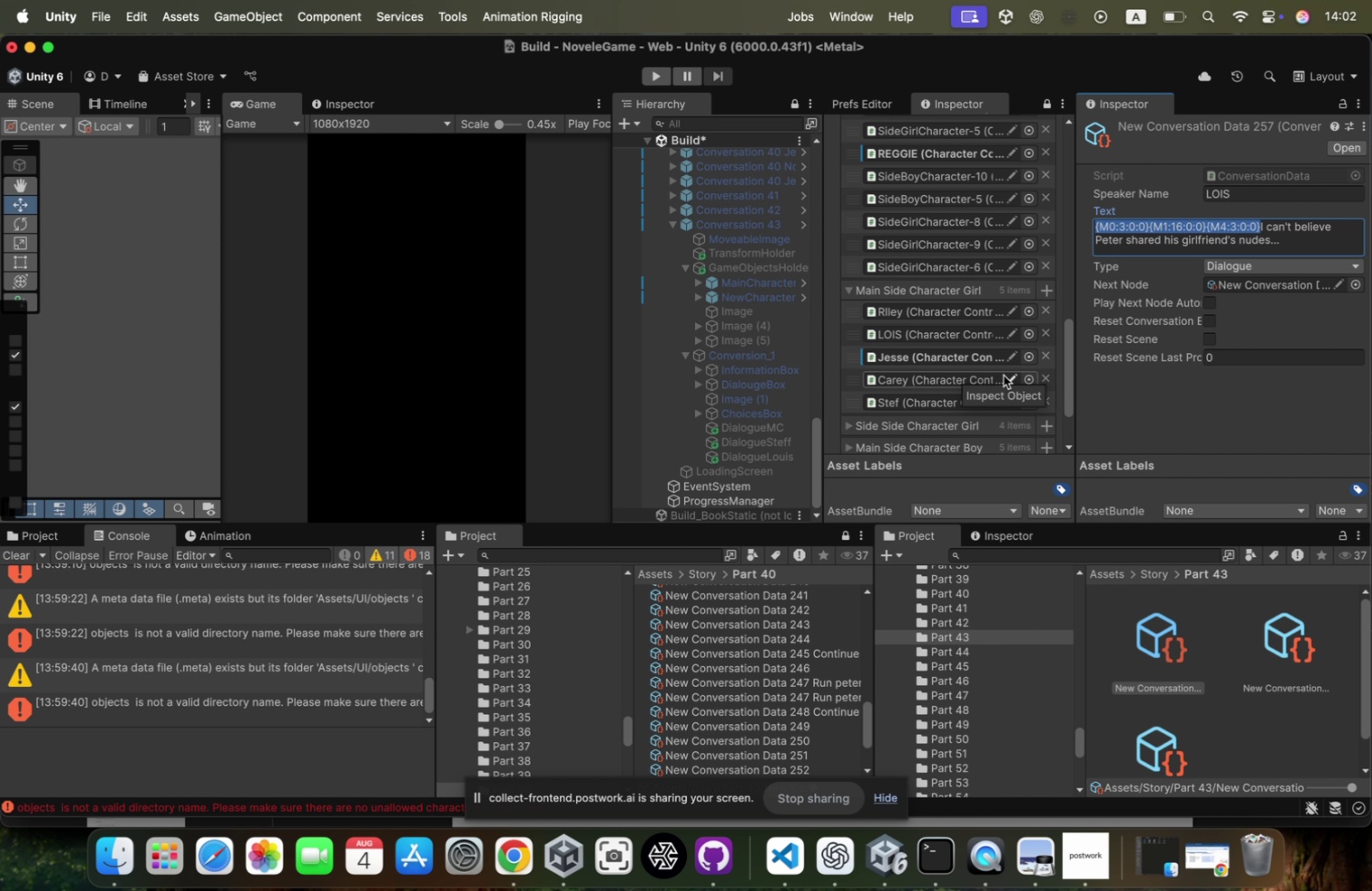 
hold_key(key=CommandLeft, duration=0.33)
 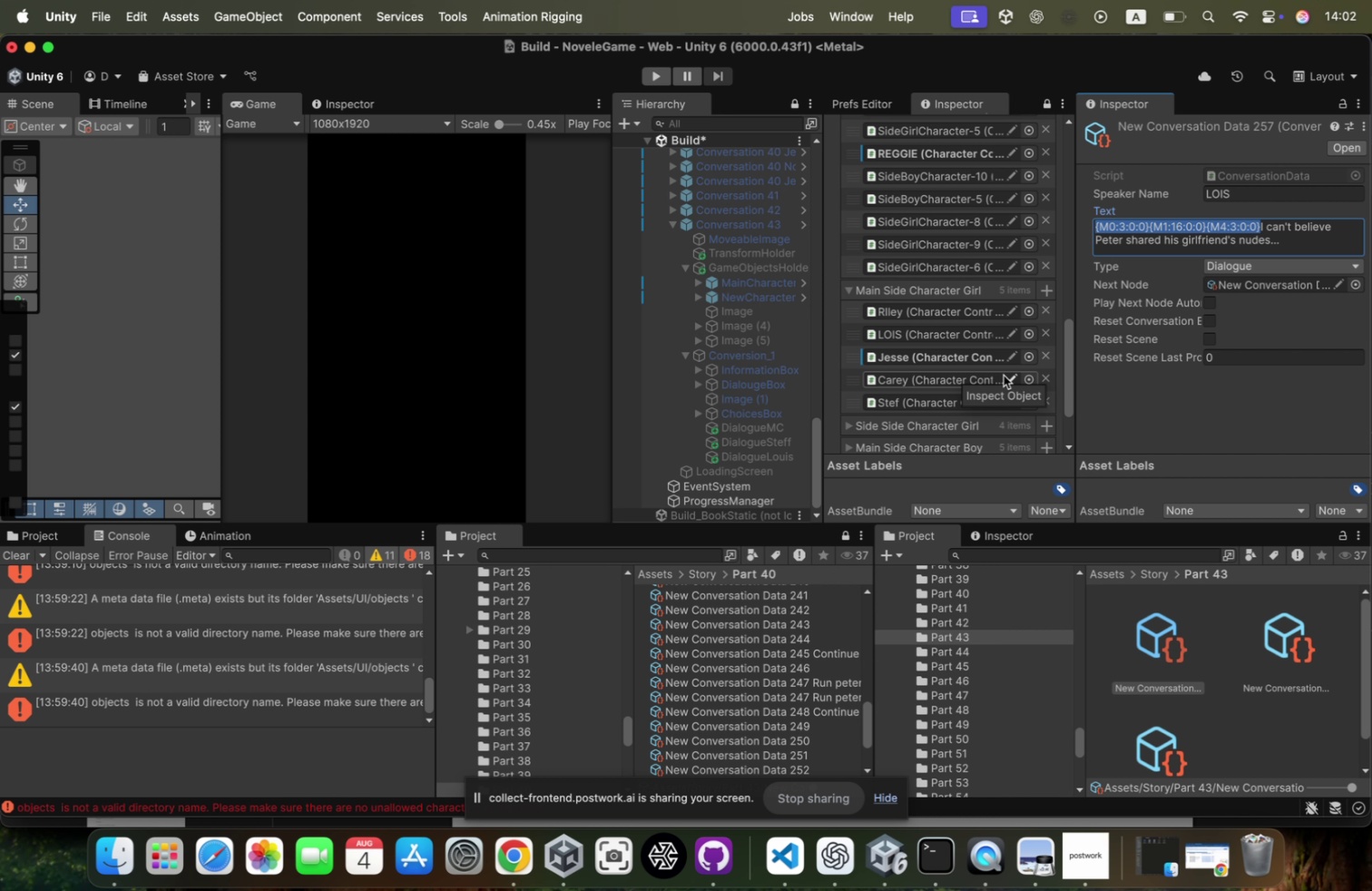 
key(Alt+OptionLeft)
 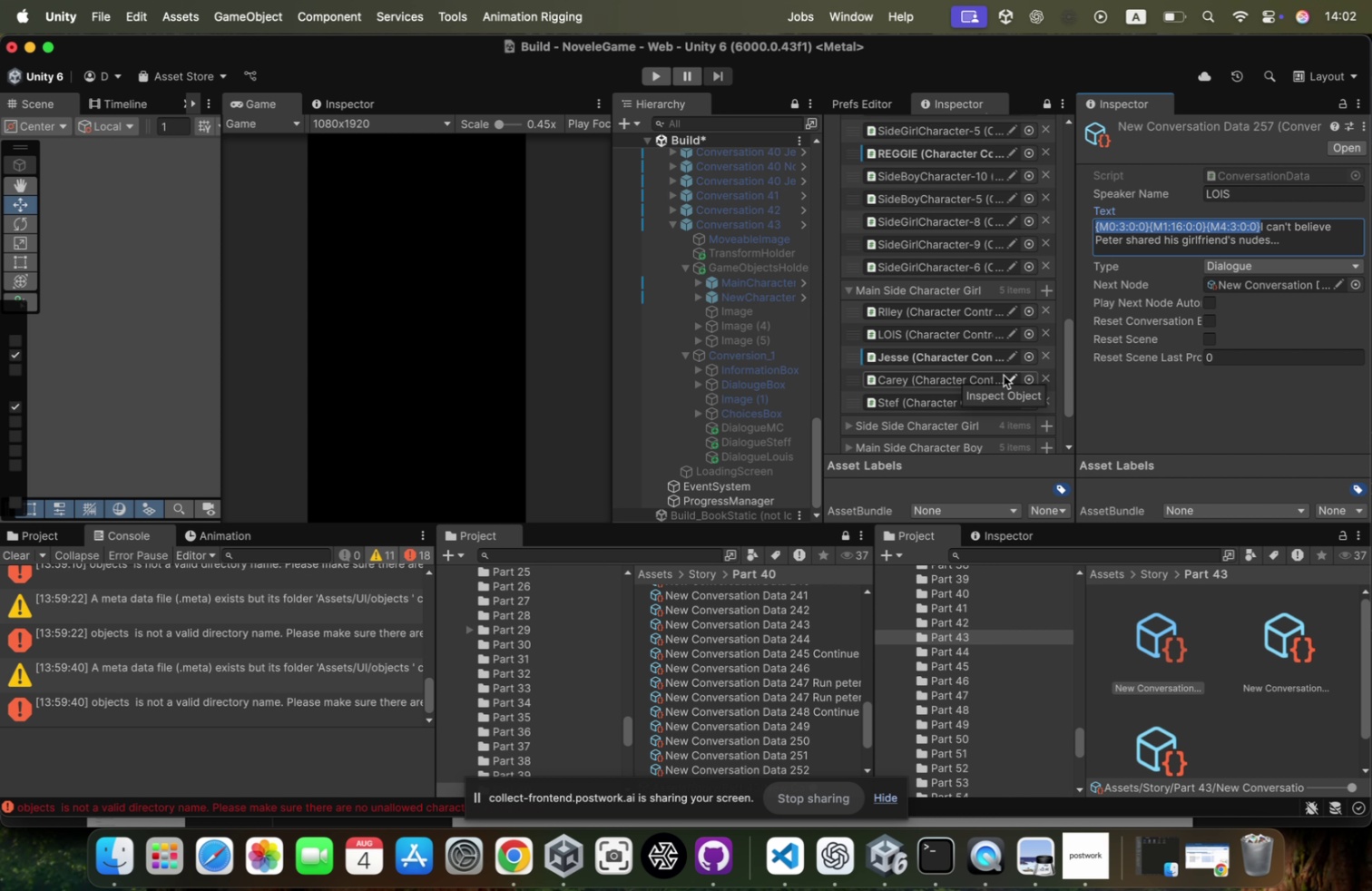 
key(Meta+C)
 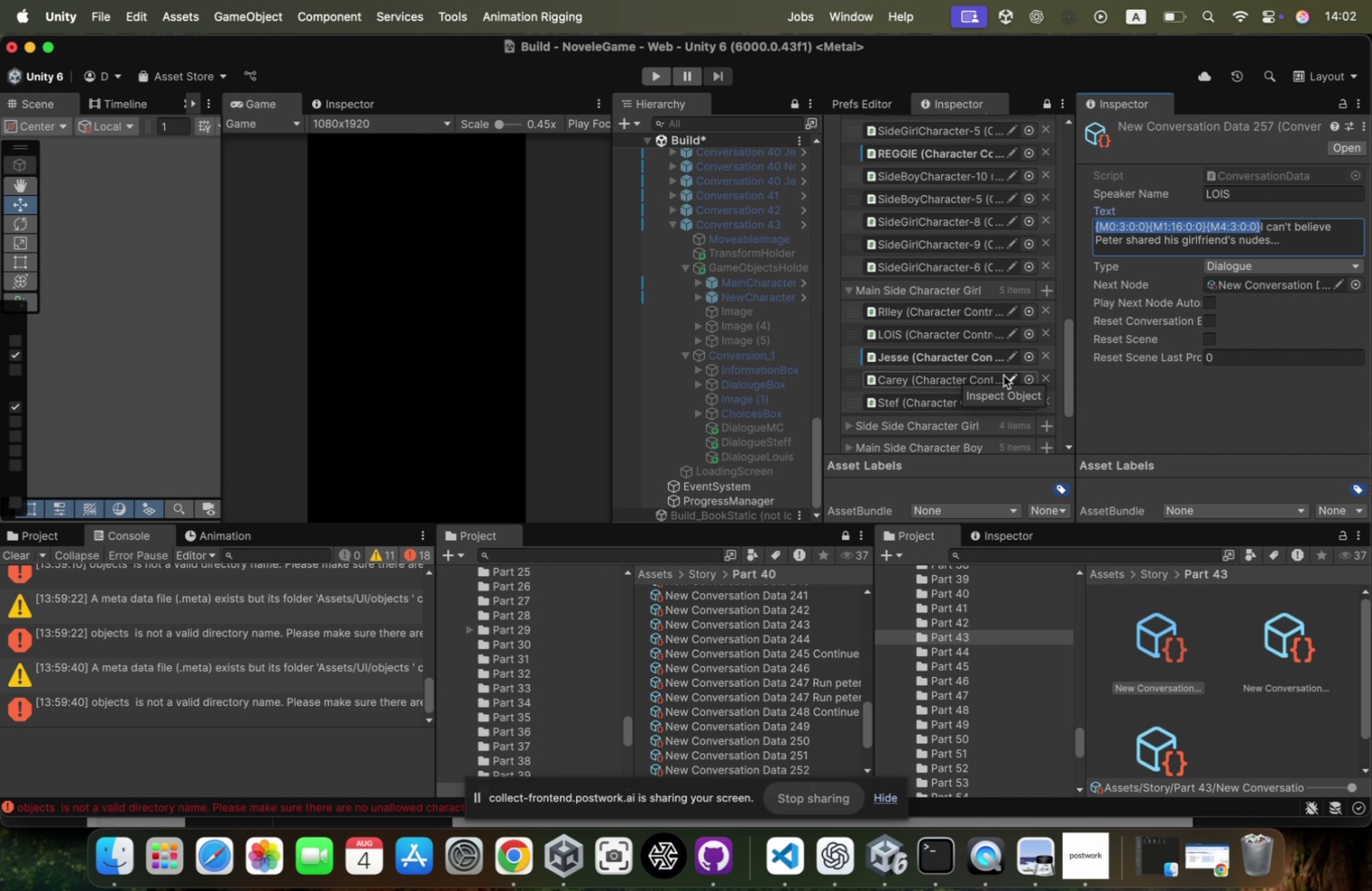 
key(Meta+C)
 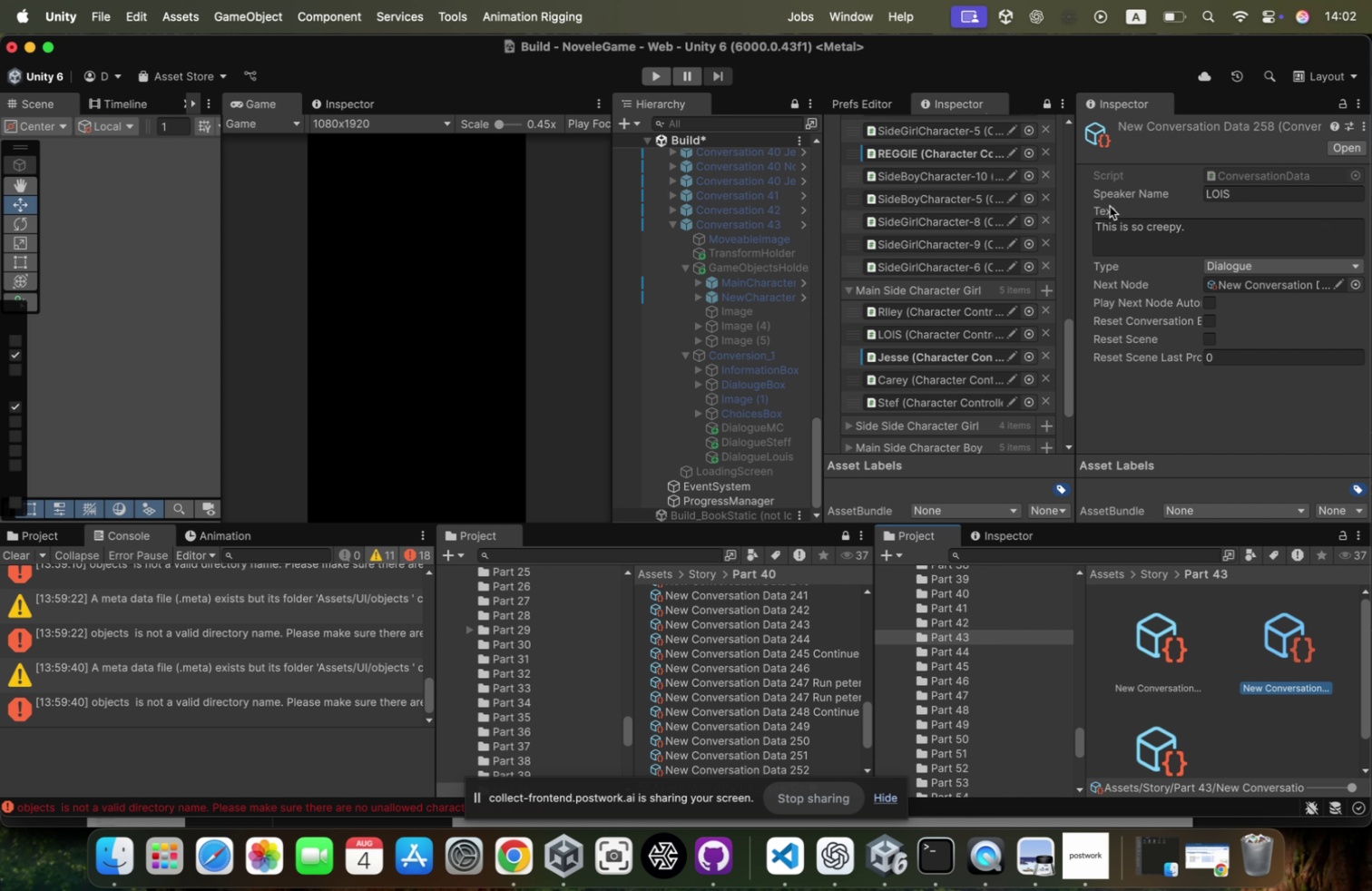 
left_click([1094, 223])
 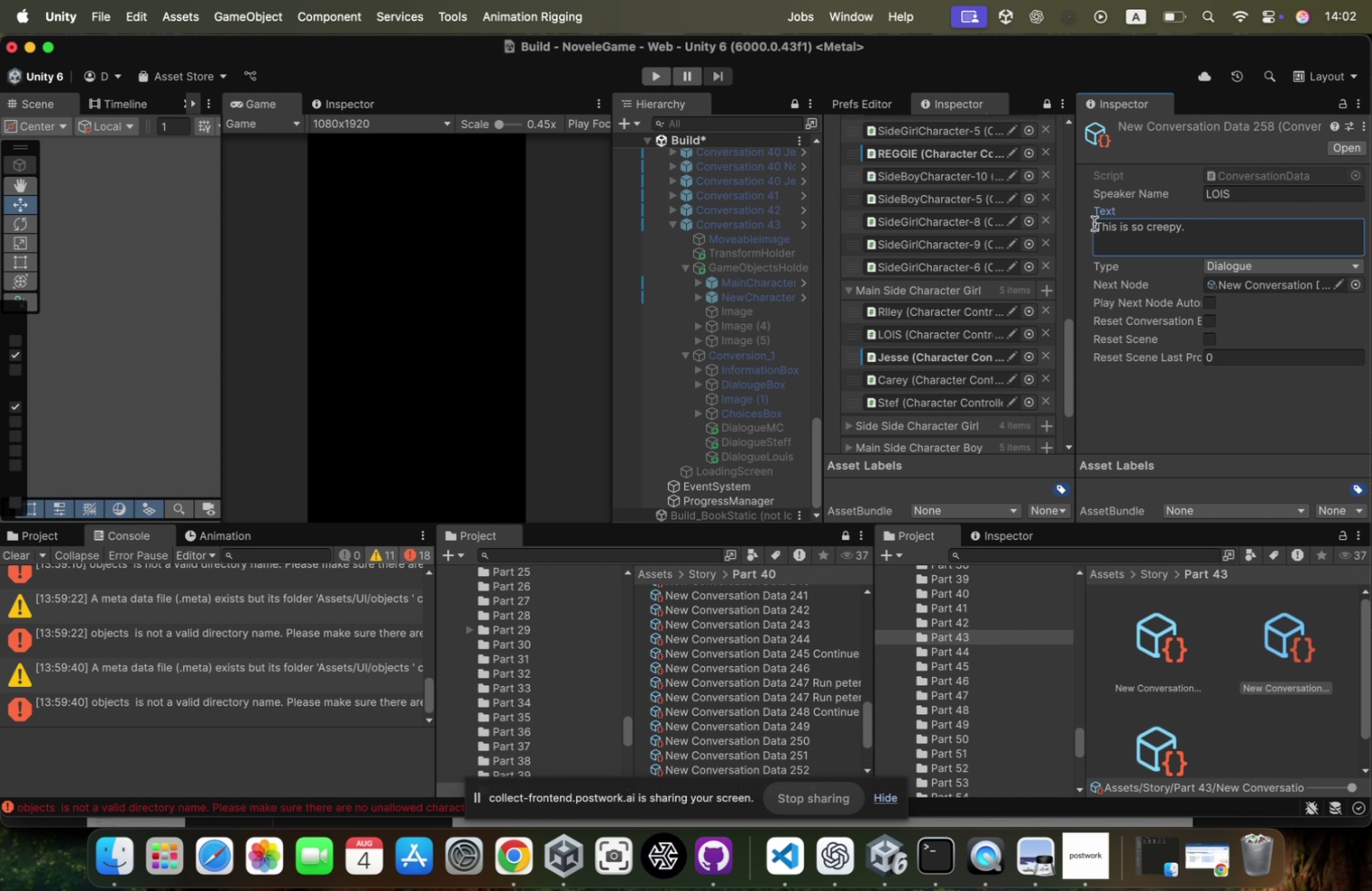 
key(ArrowLeft)
 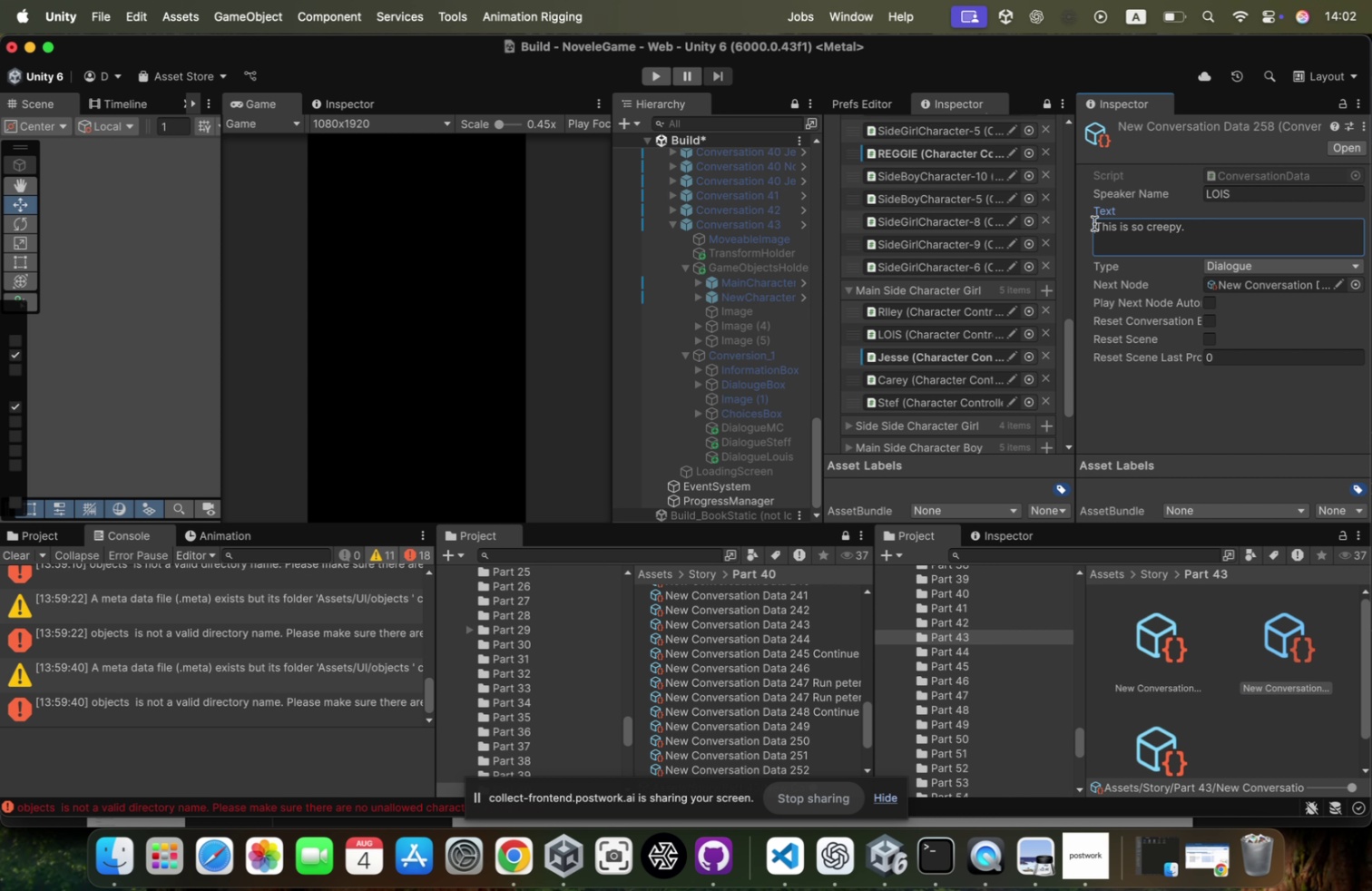 
key(Meta+CommandLeft)
 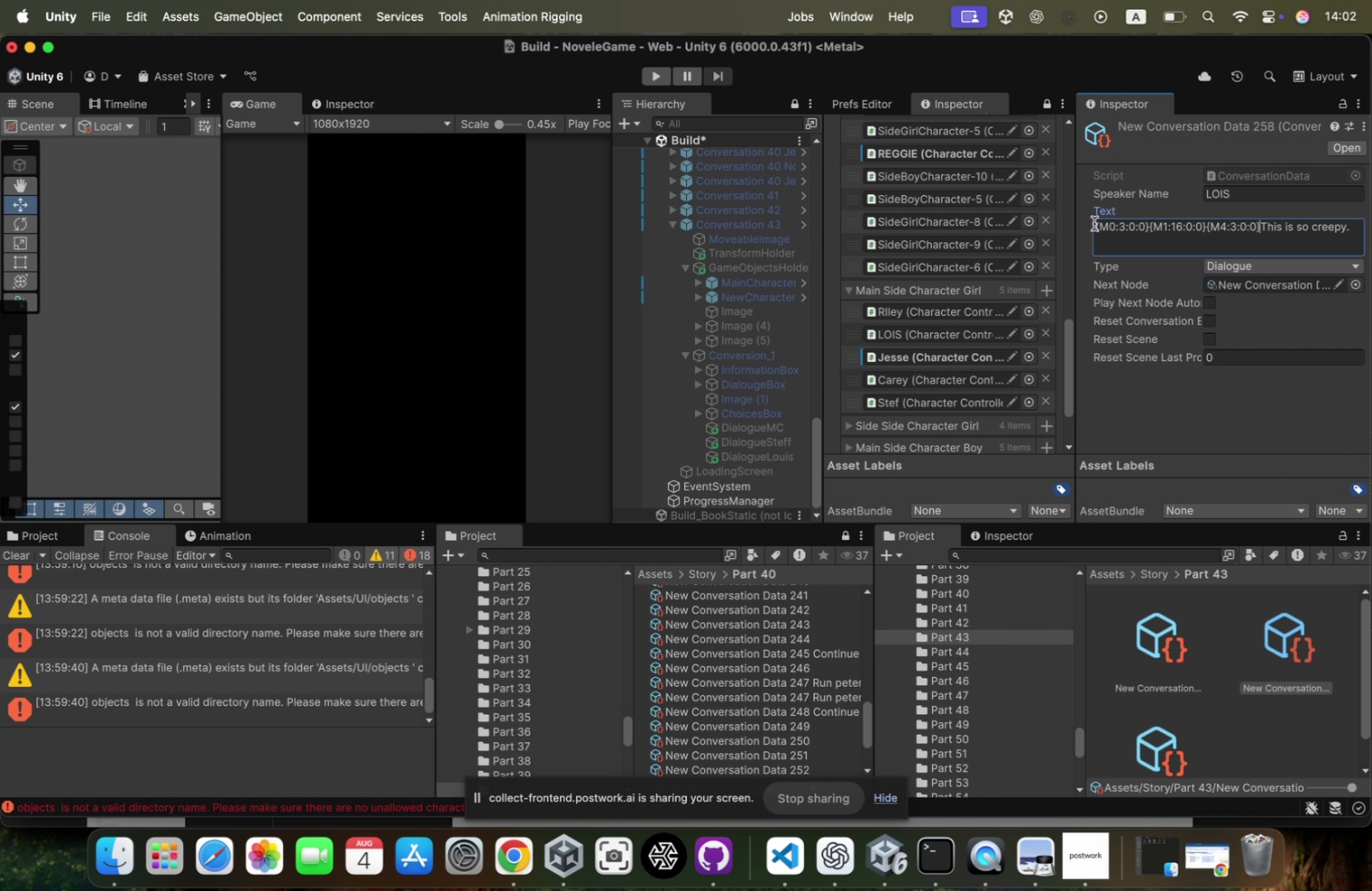 
key(Meta+V)
 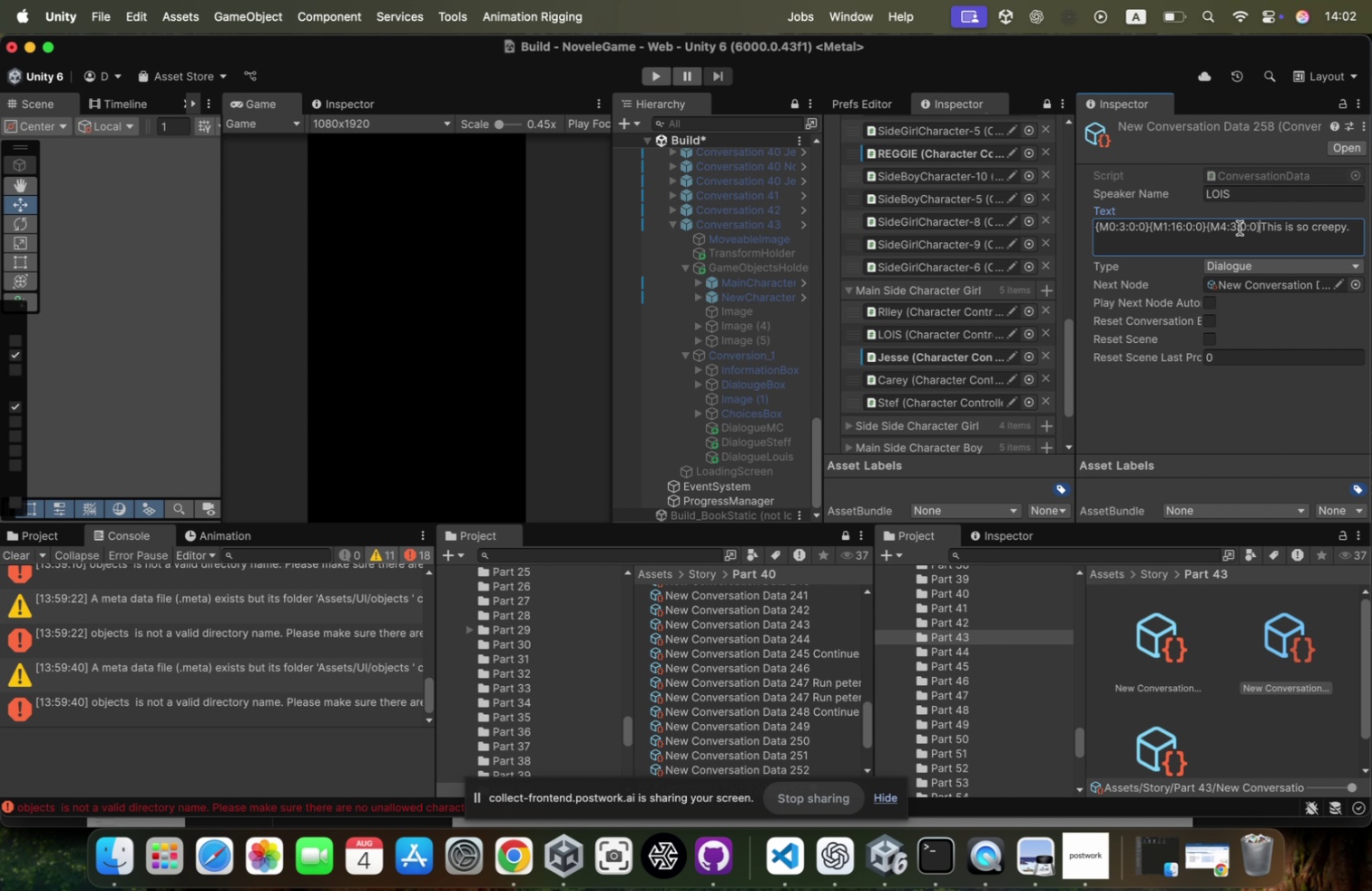 
type({PA:3:0:)
 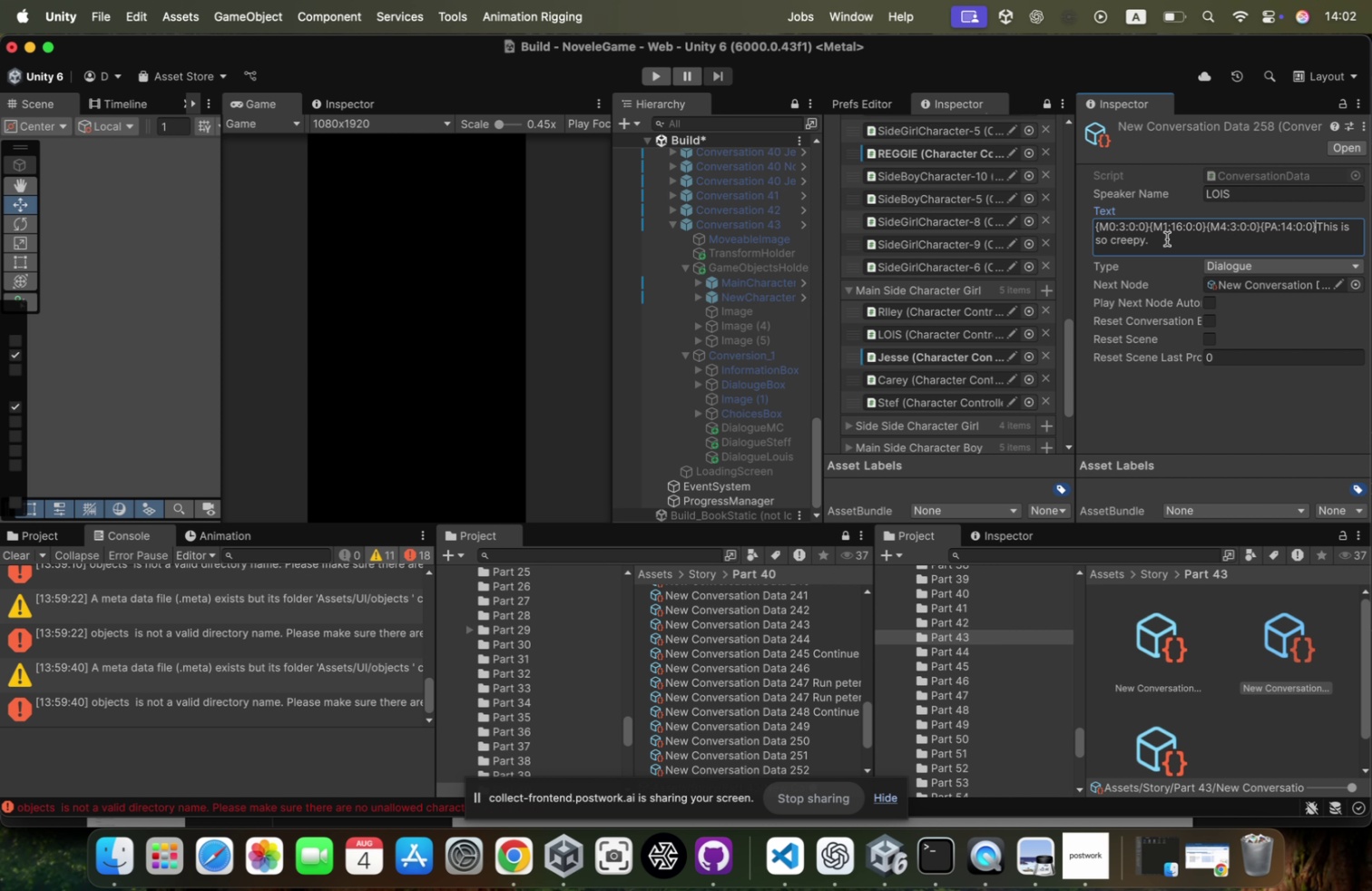 
key(ArrowLeft)
 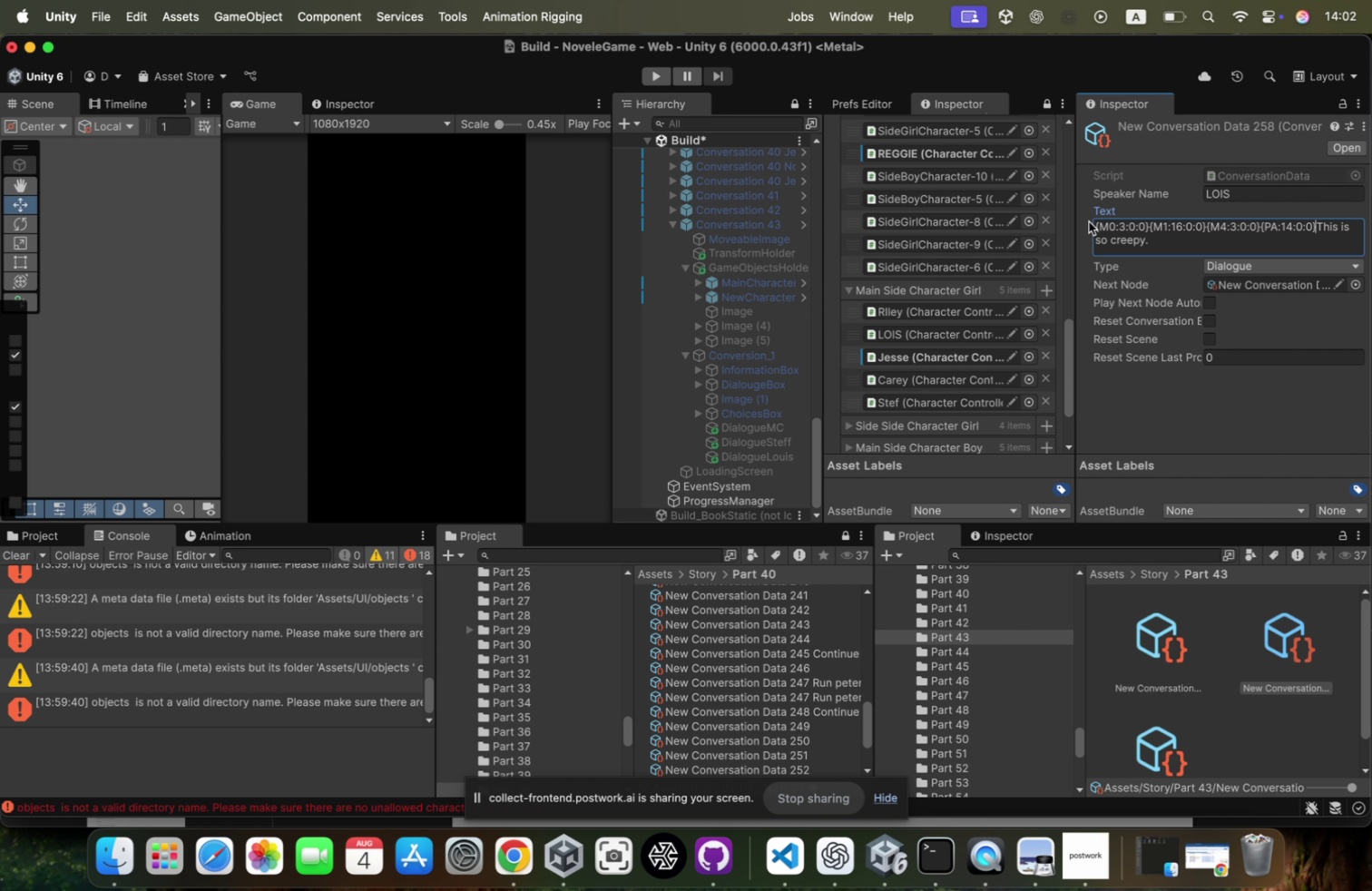 
key(ArrowLeft)
 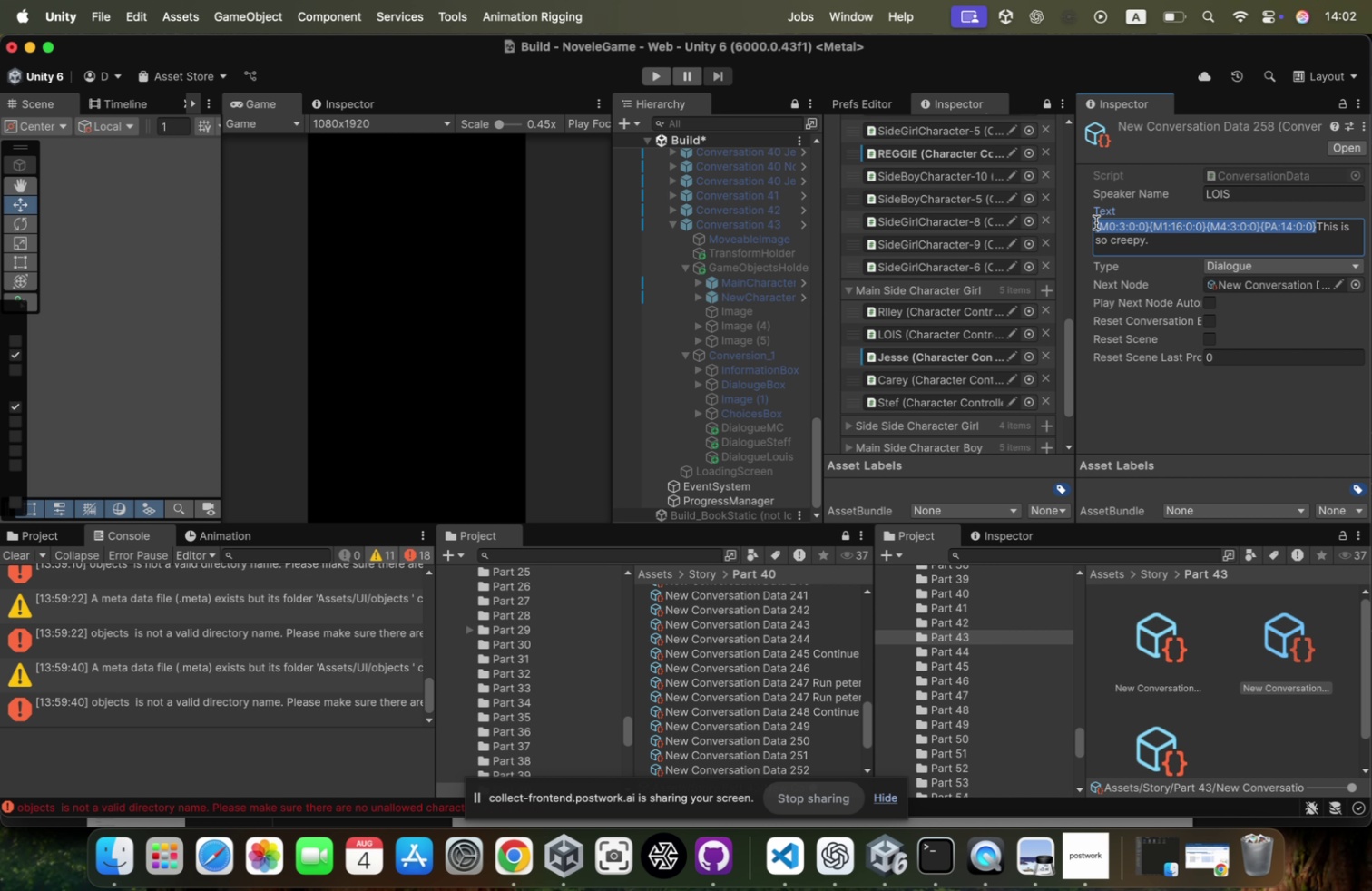 
key(ArrowLeft)
 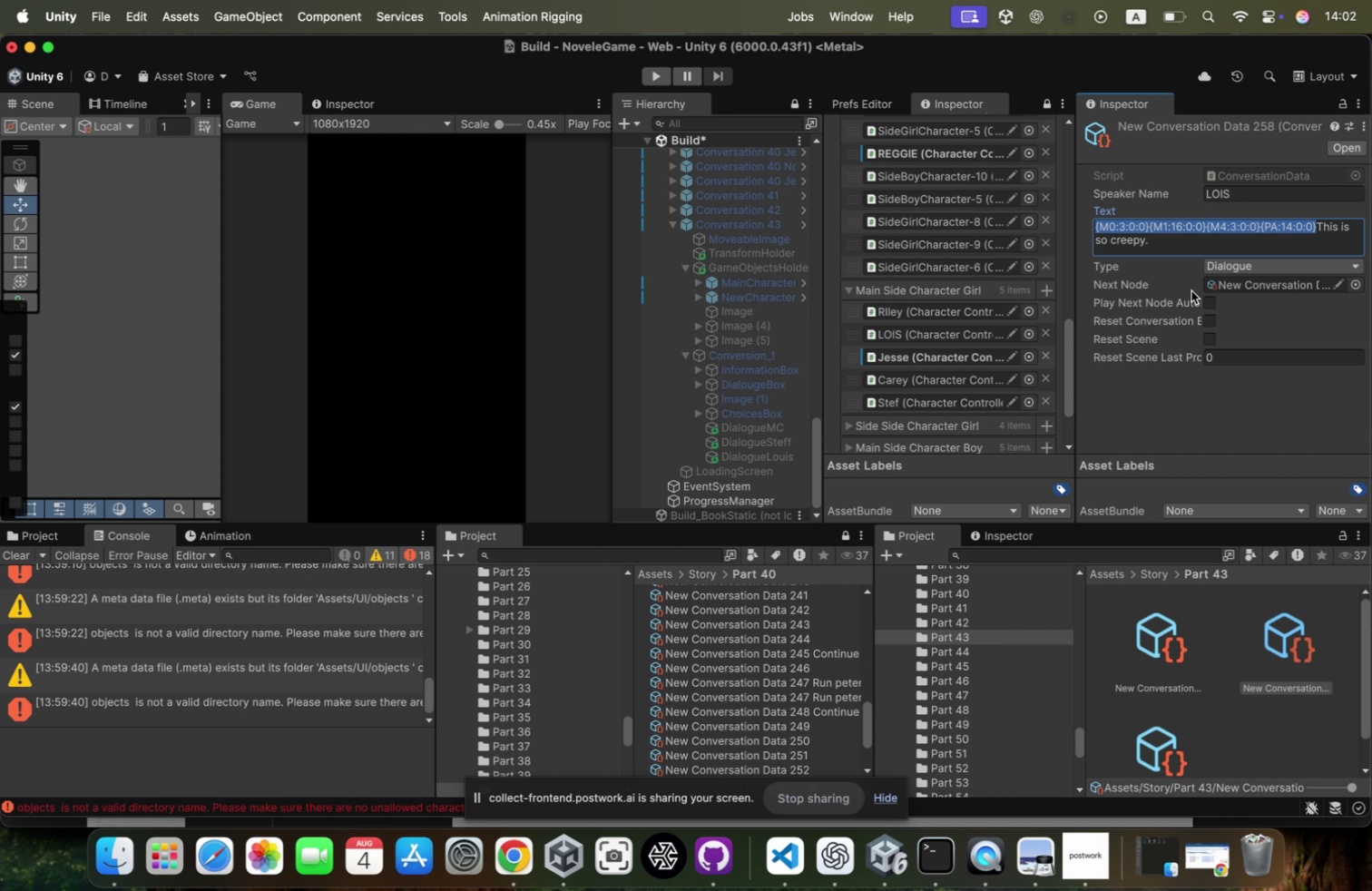 
key(Backspace)
type(134)
key(Backspace)
key(Backspace)
type(4)
 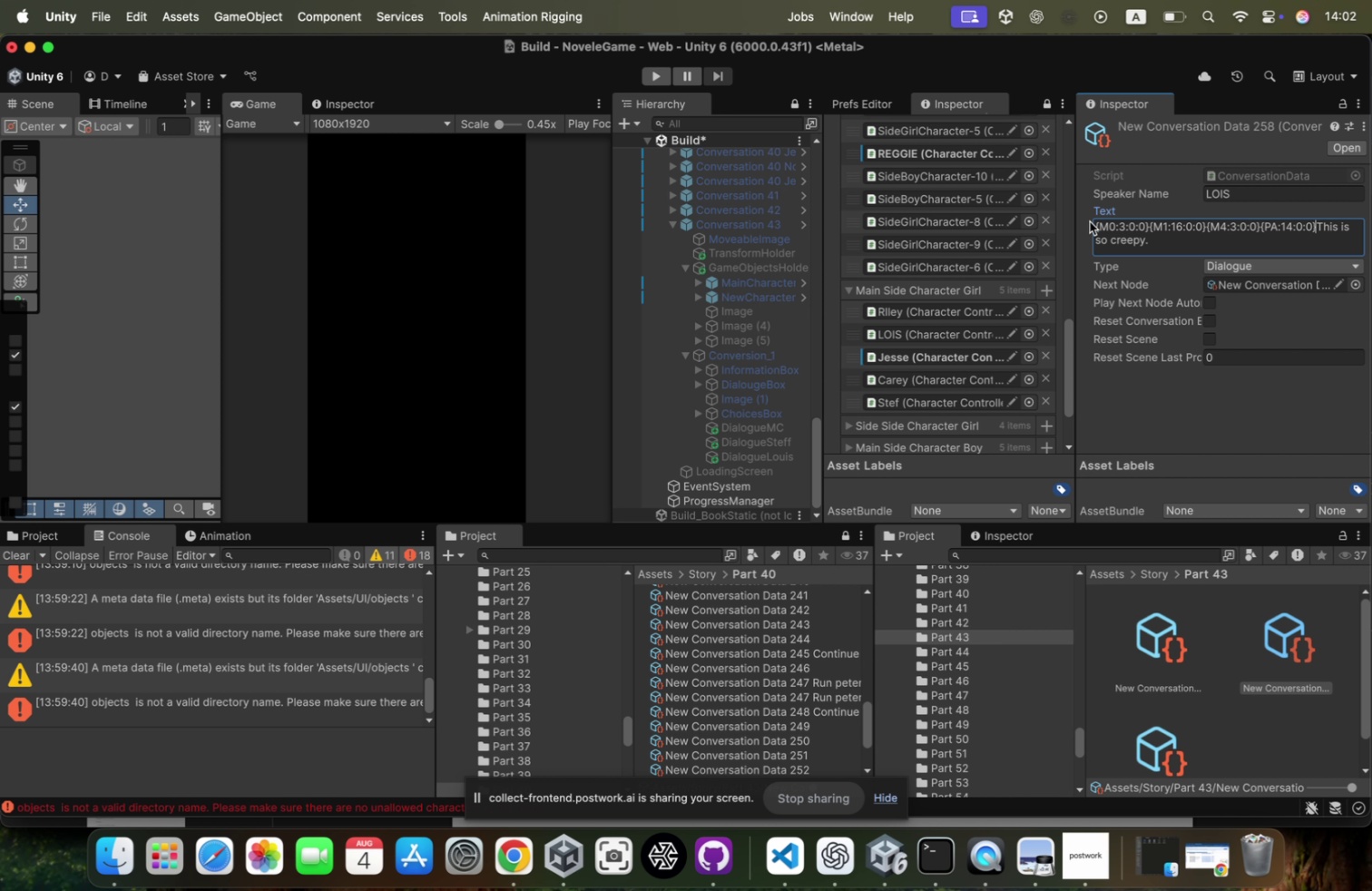 
key(ArrowRight)
 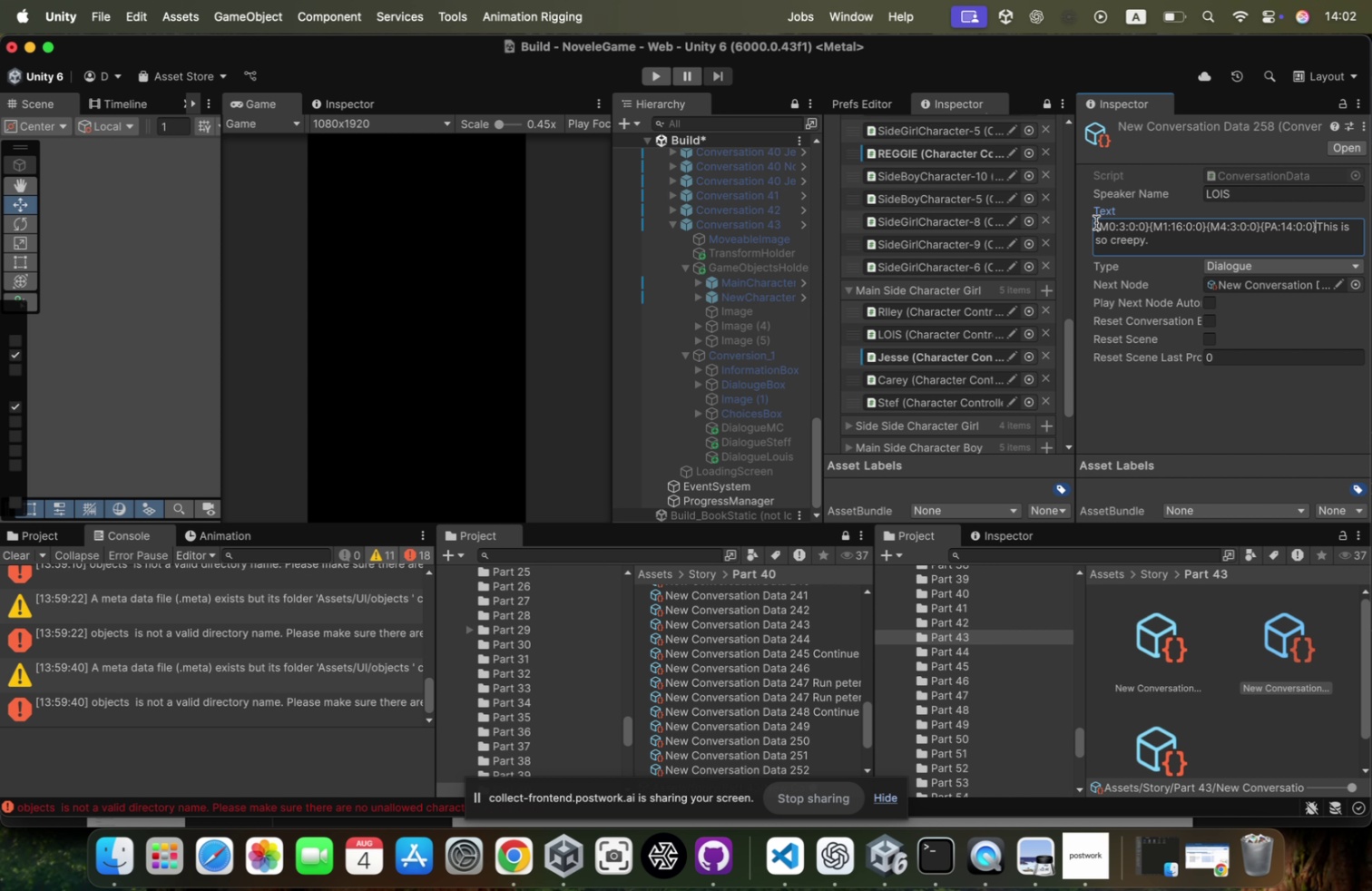 
key(ArrowRight)
 